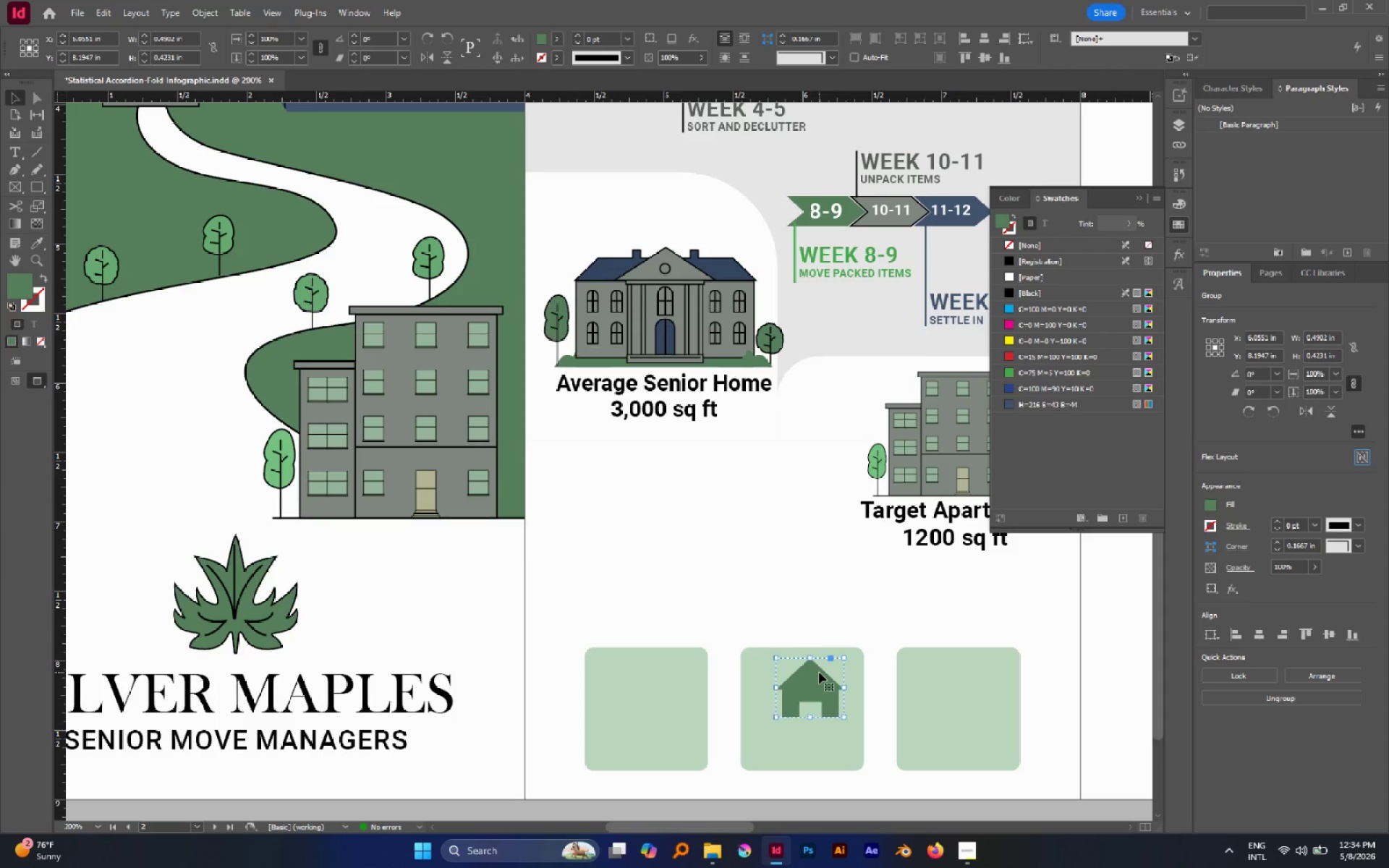 
key(Delete)
 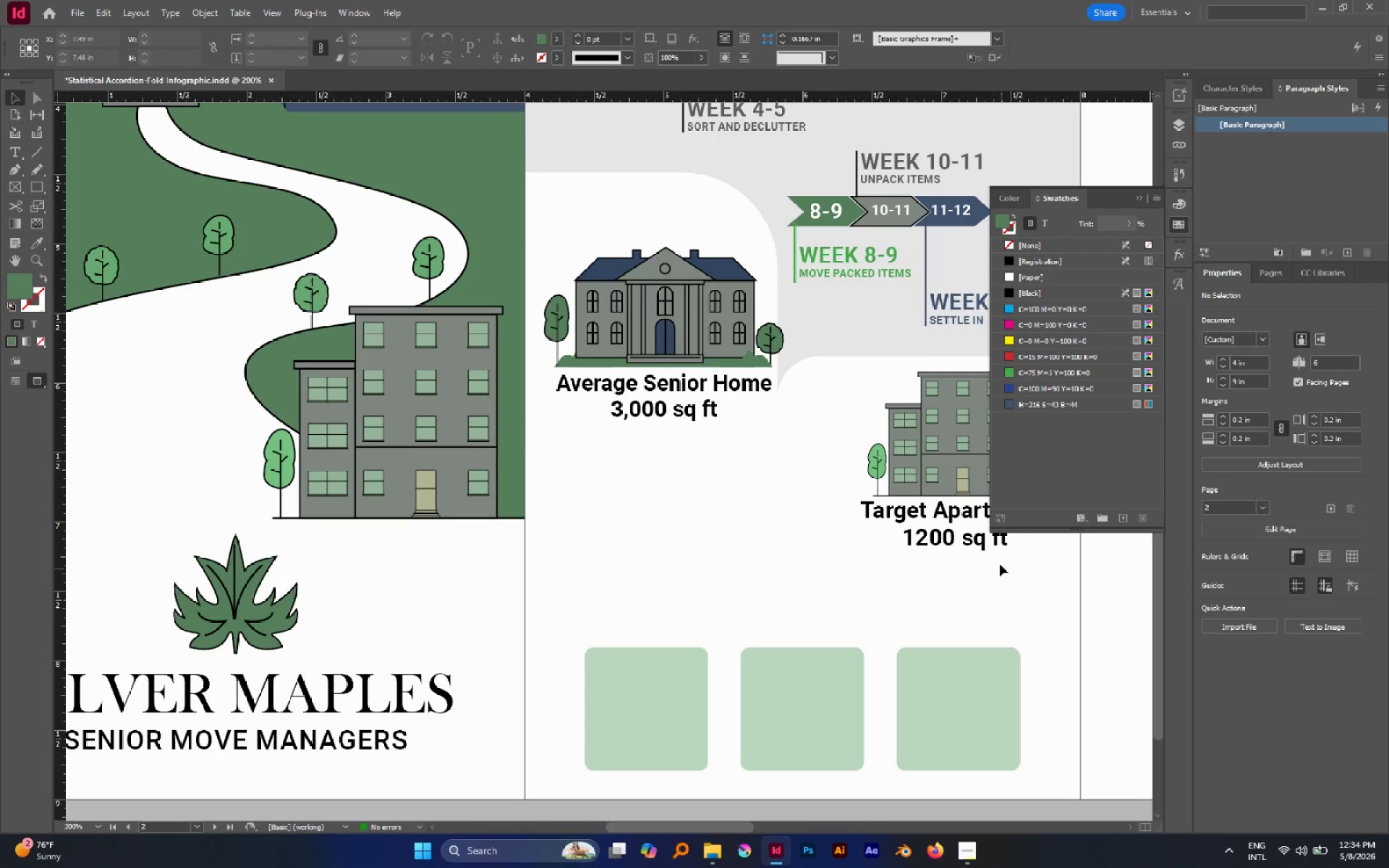 
left_click([980, 542])
 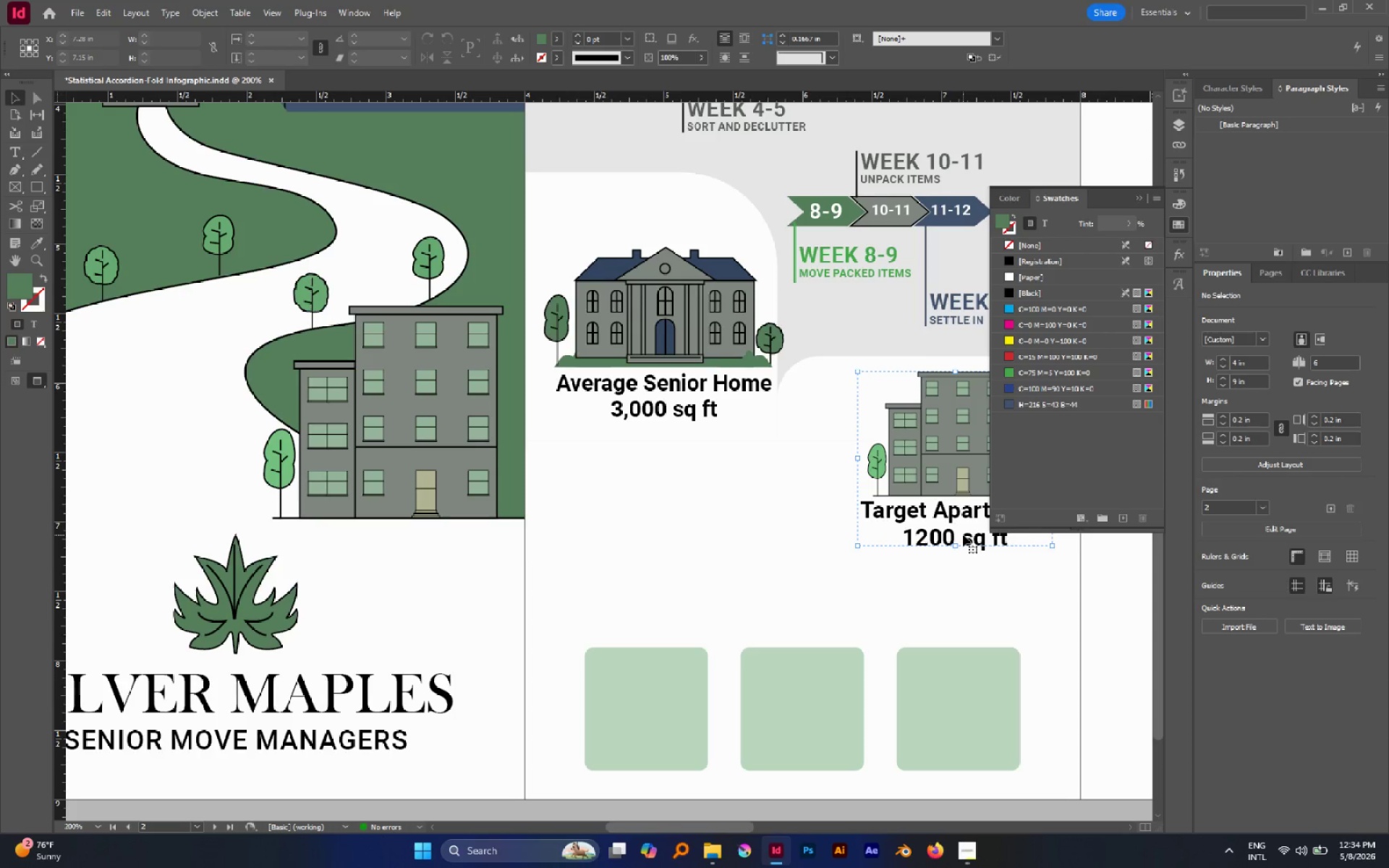 
double_click([963, 535])
 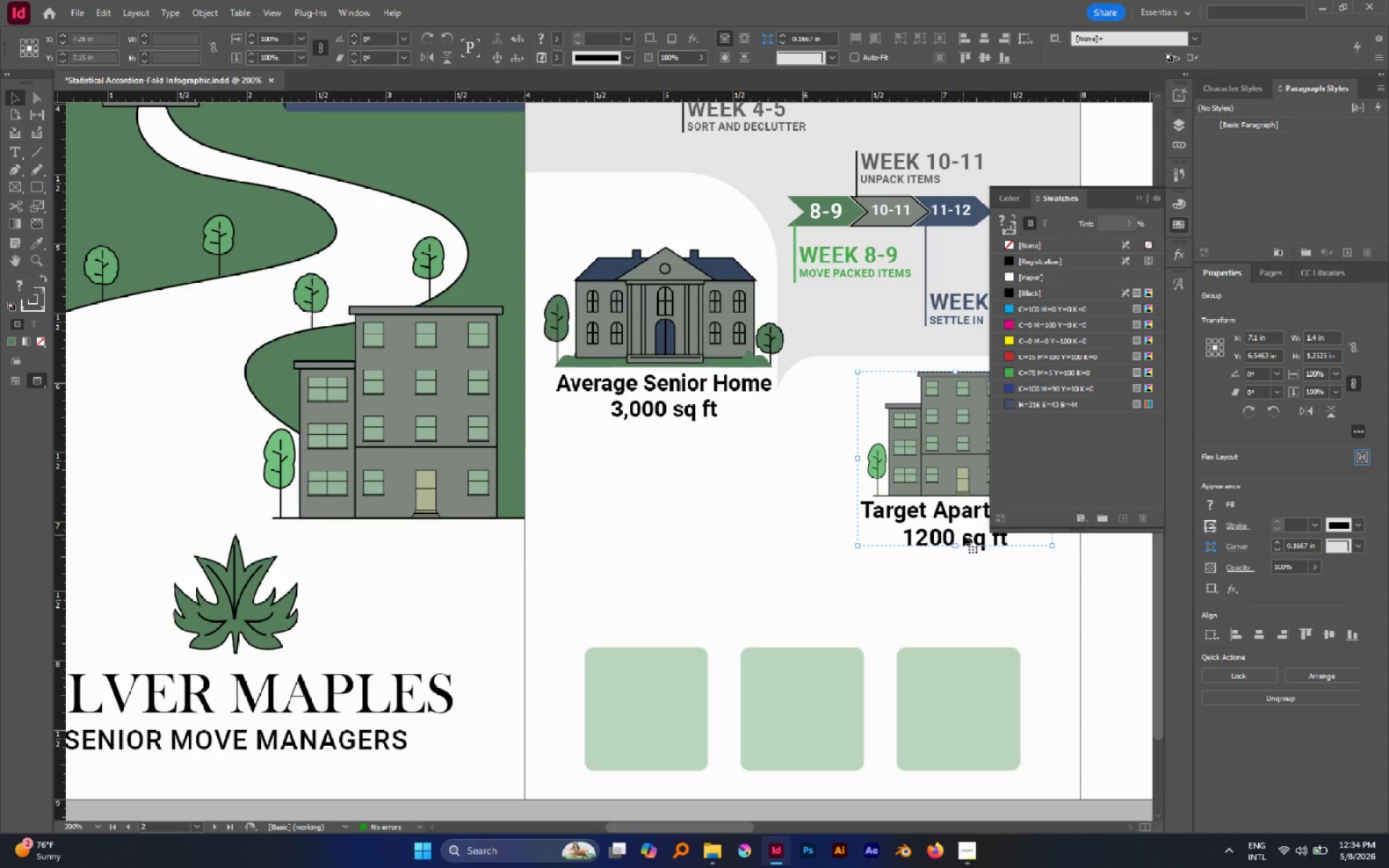 
double_click([963, 535])
 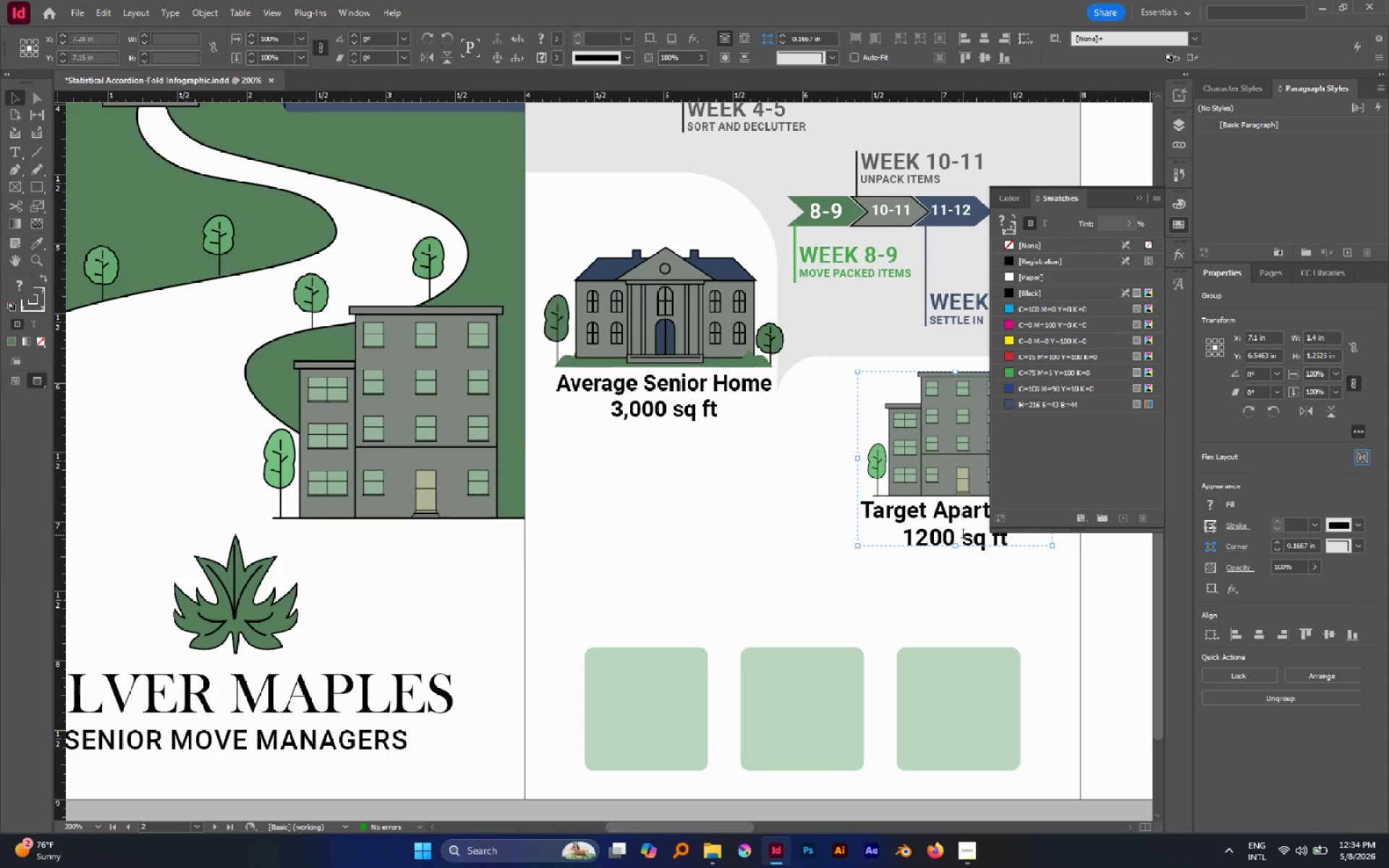 
left_click([963, 535])
 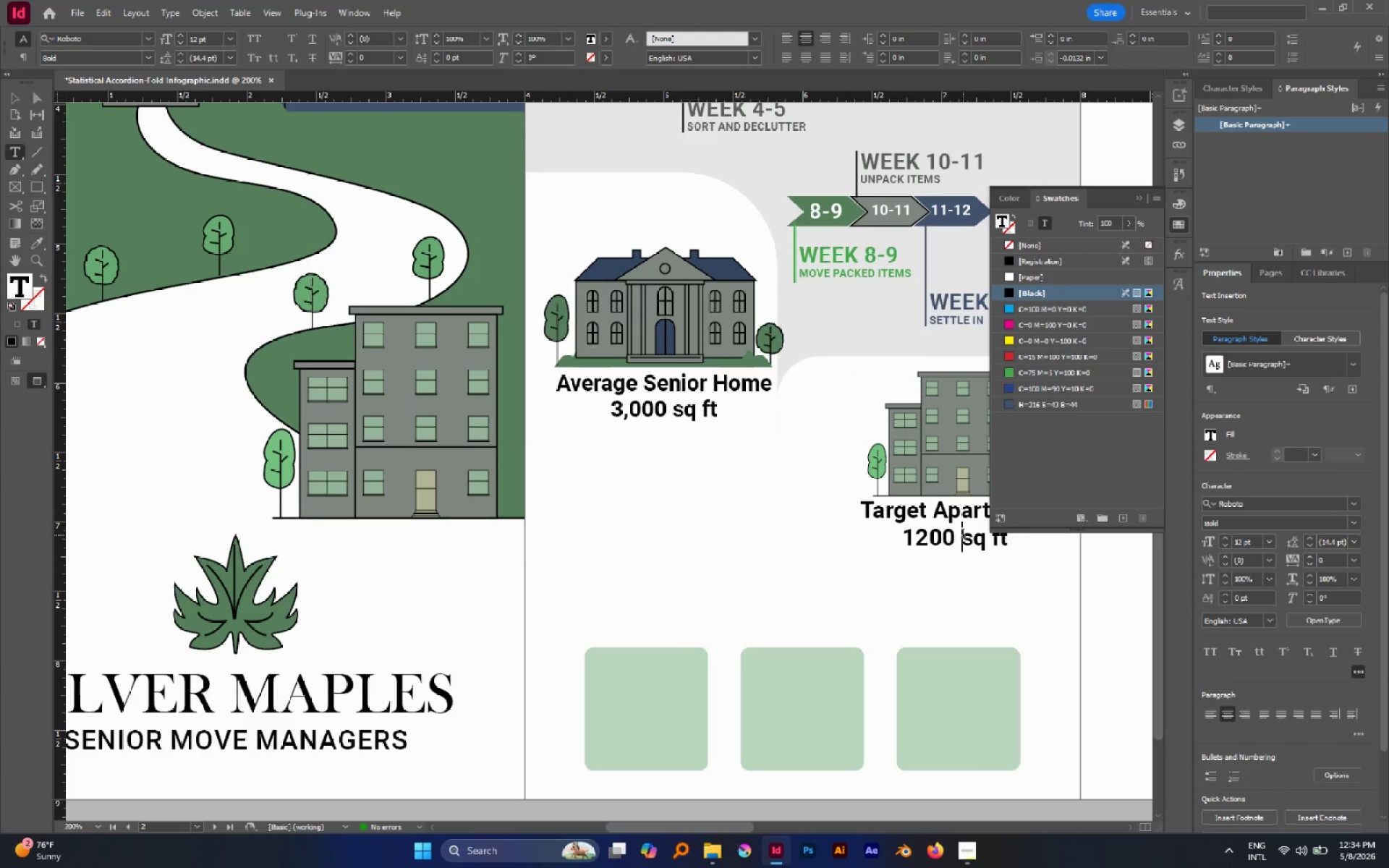 
key(Escape)
 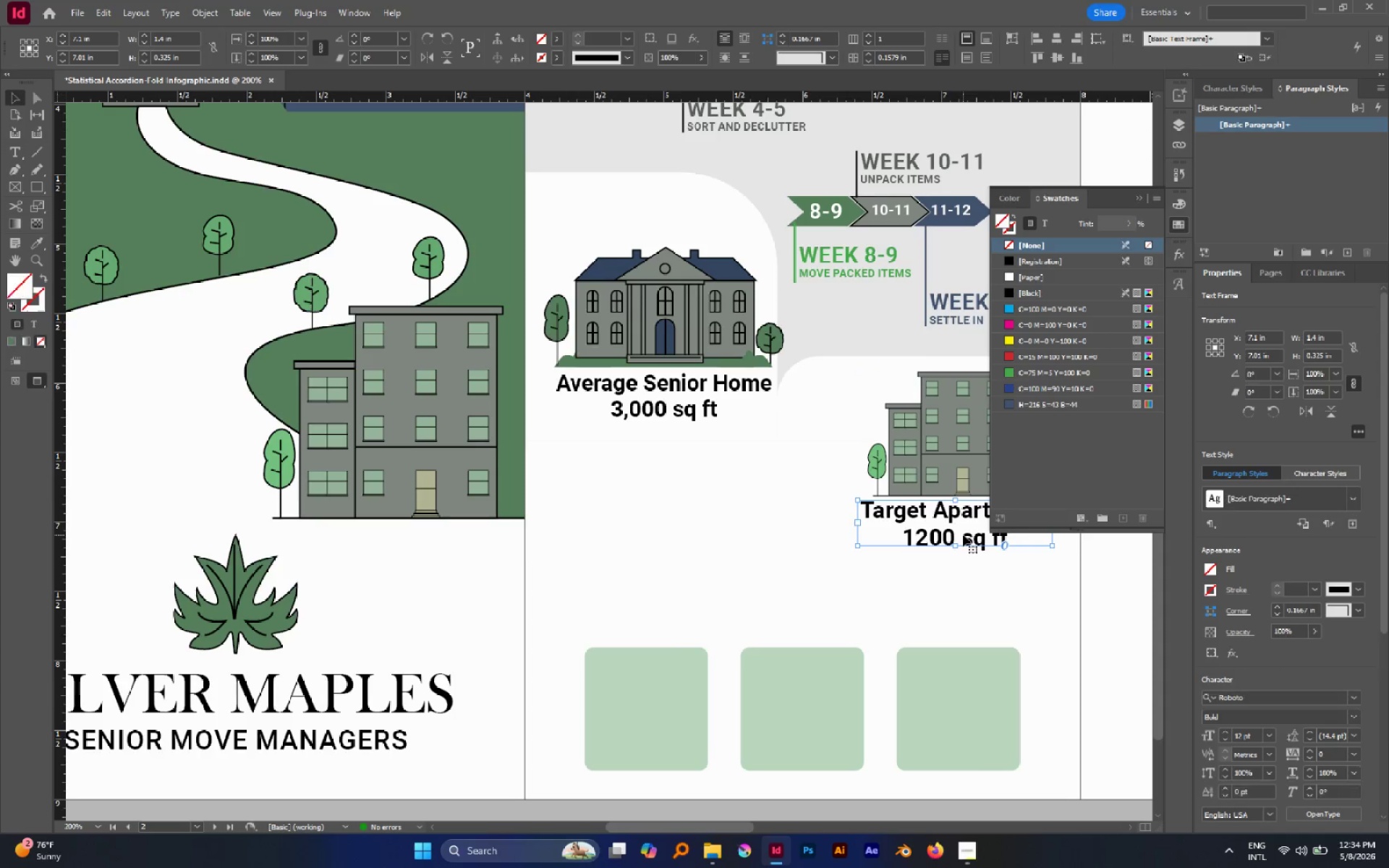 
key(Control+C)
 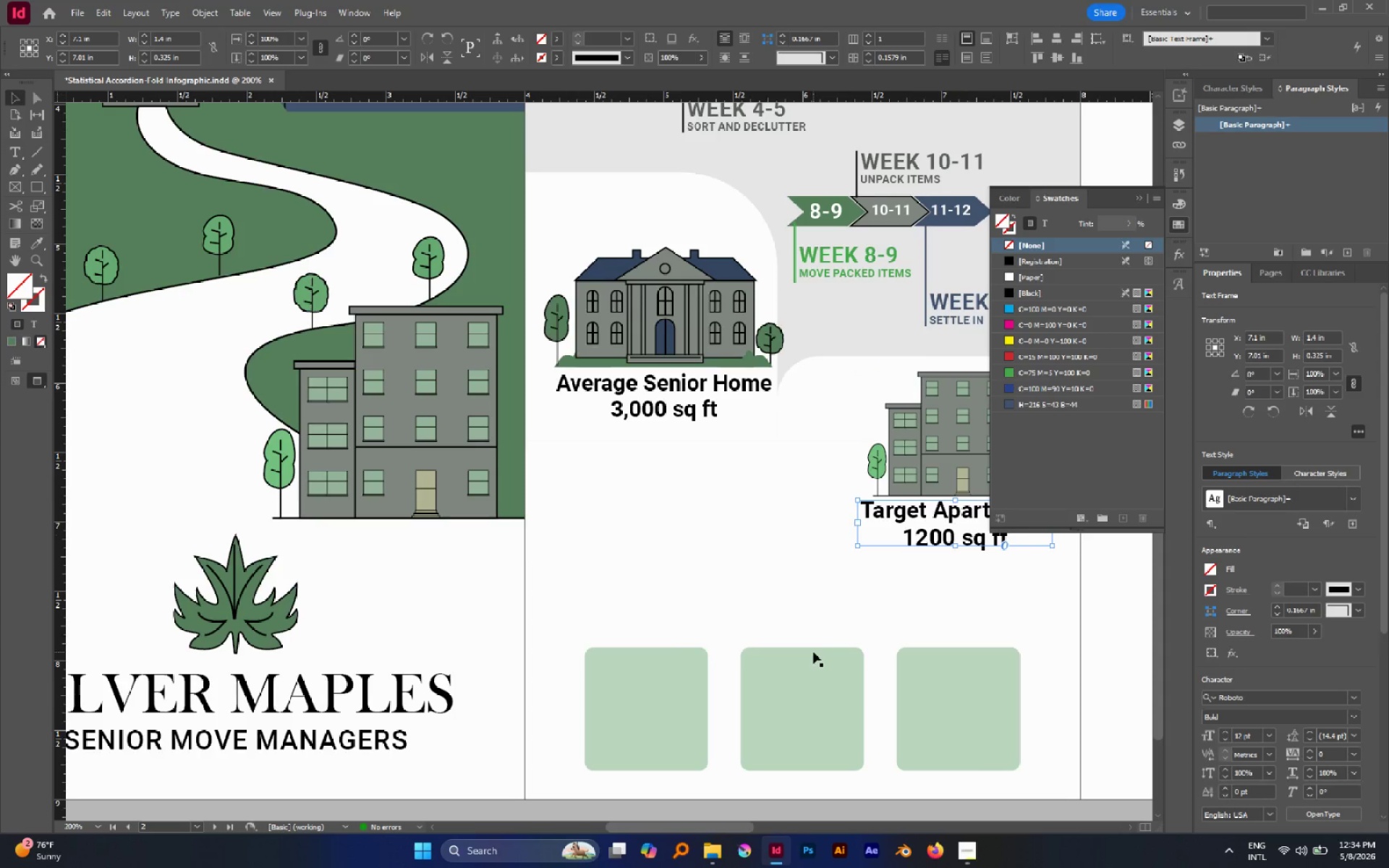 
left_click_drag(start_coordinate=[813, 652], to_coordinate=[806, 650])
 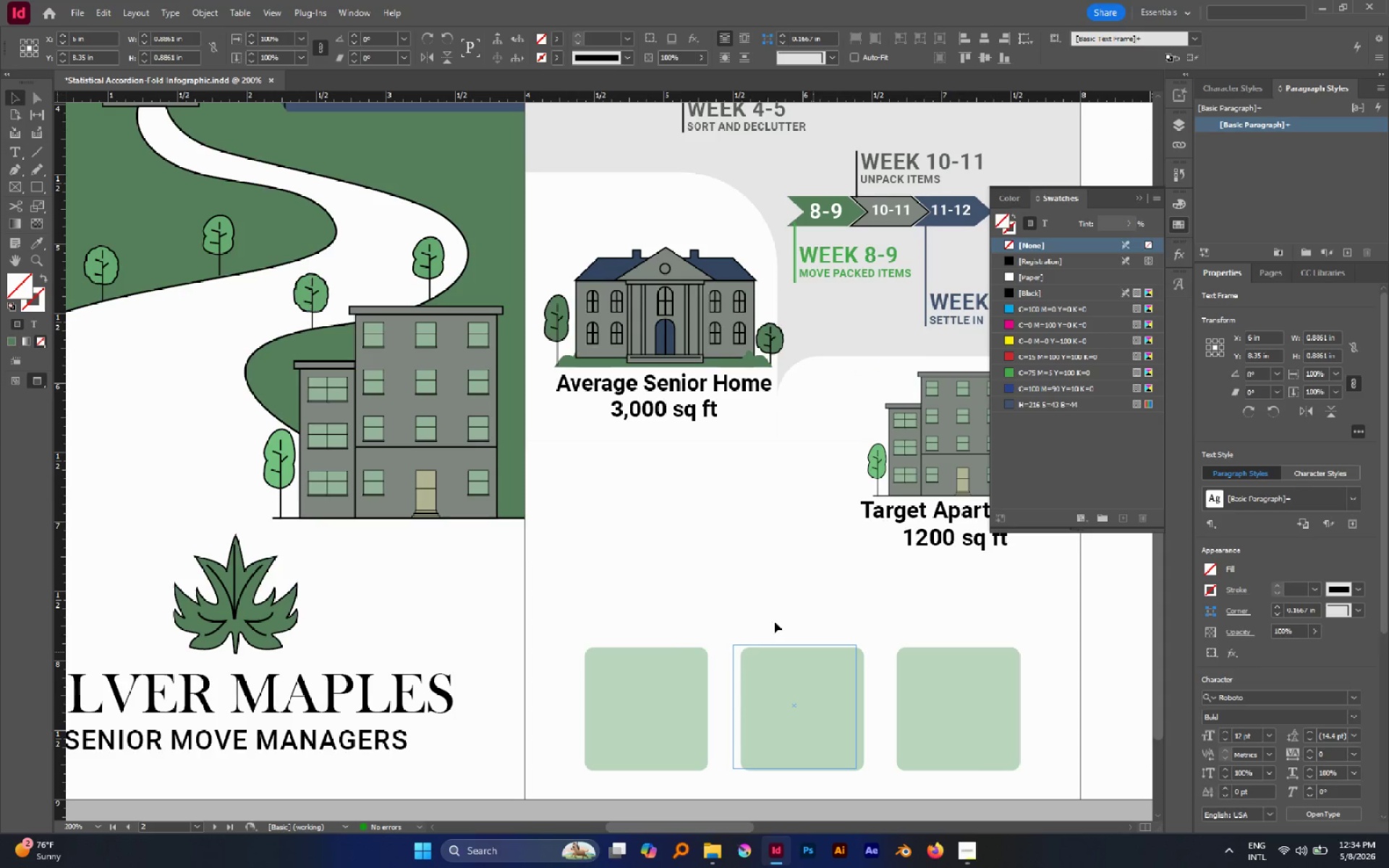 
left_click([774, 621])
 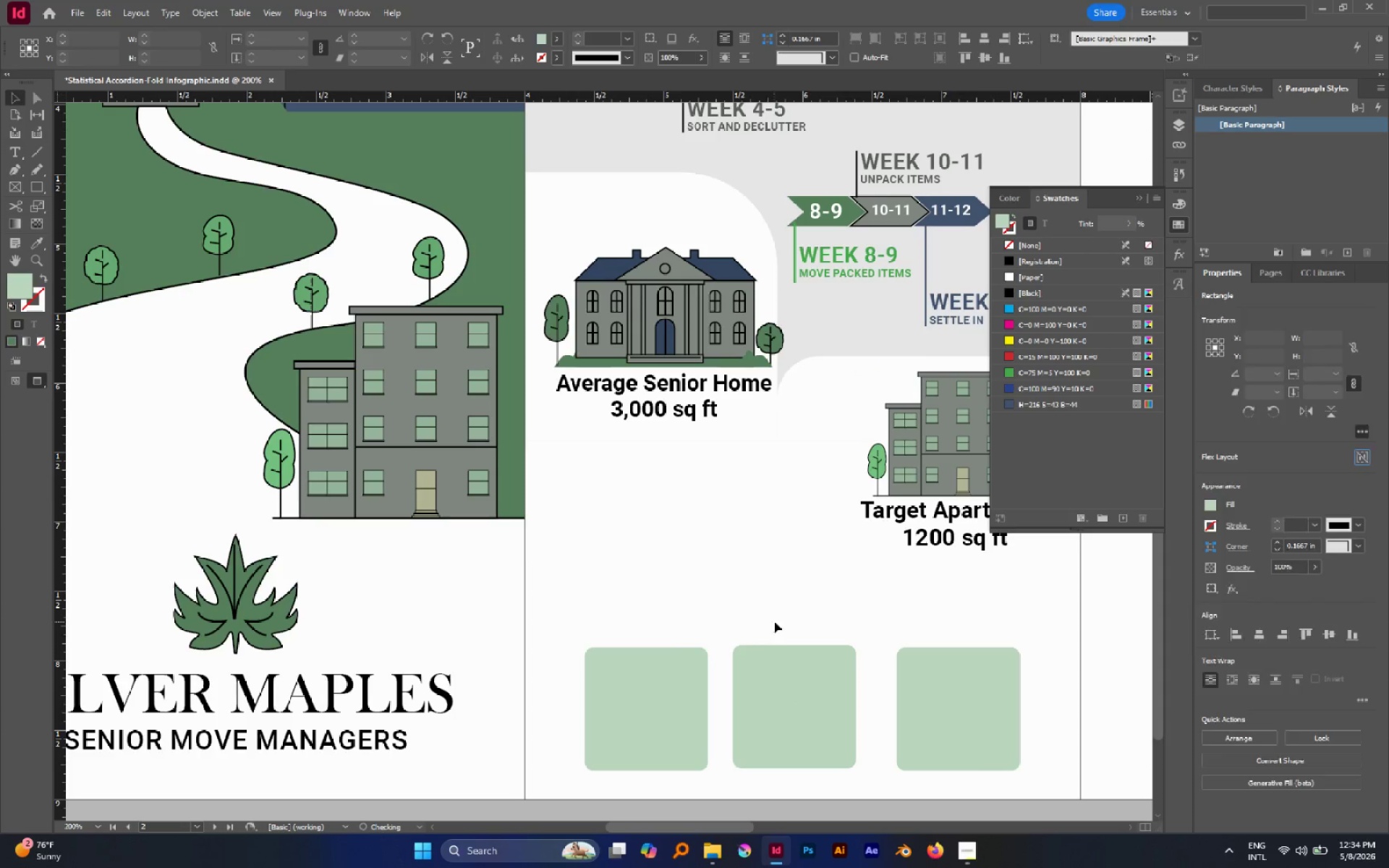 
key(Control+Z)
 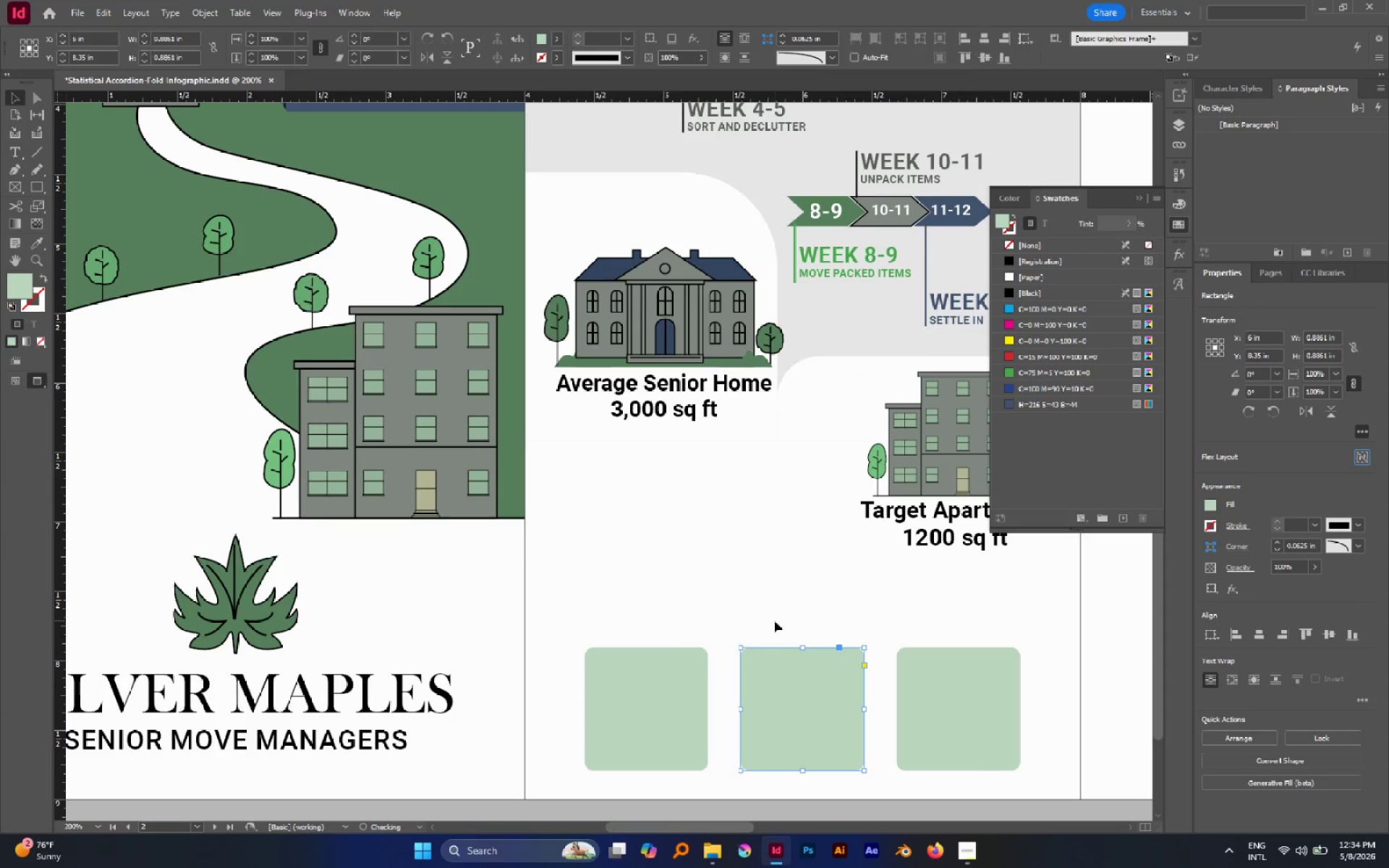 
key(Control+V)
 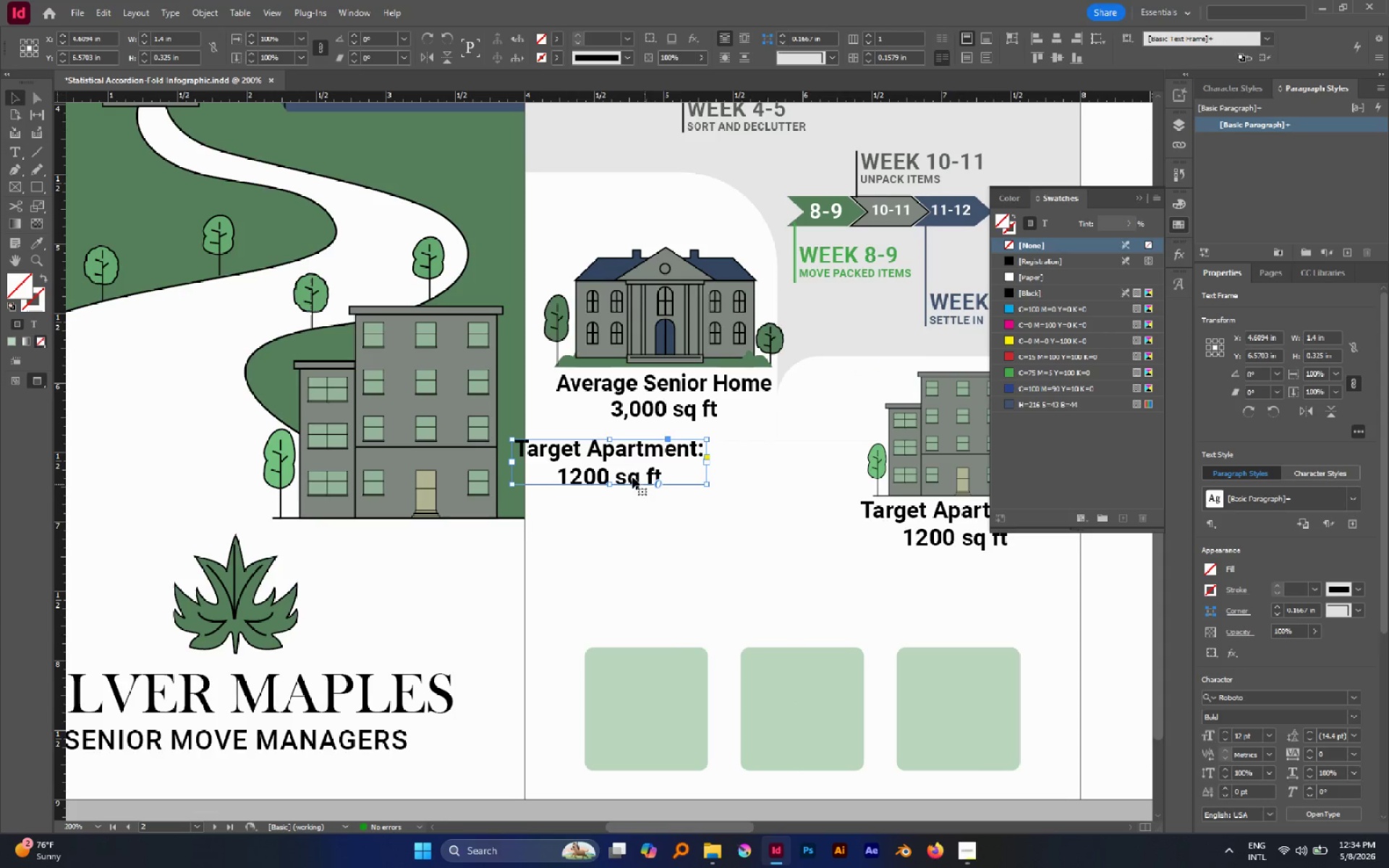 
left_click_drag(start_coordinate=[613, 463], to_coordinate=[674, 538])
 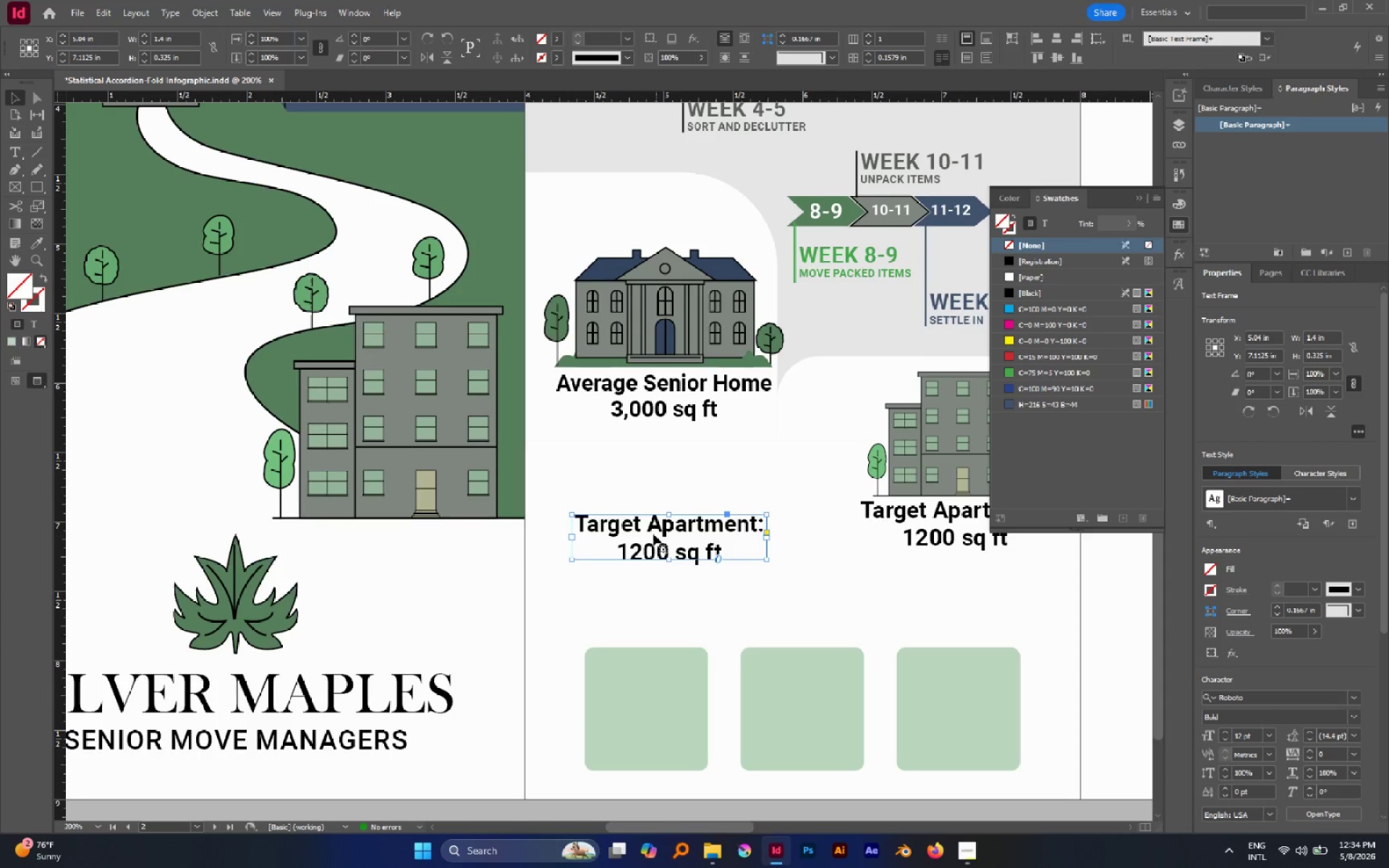 
double_click([653, 534])
 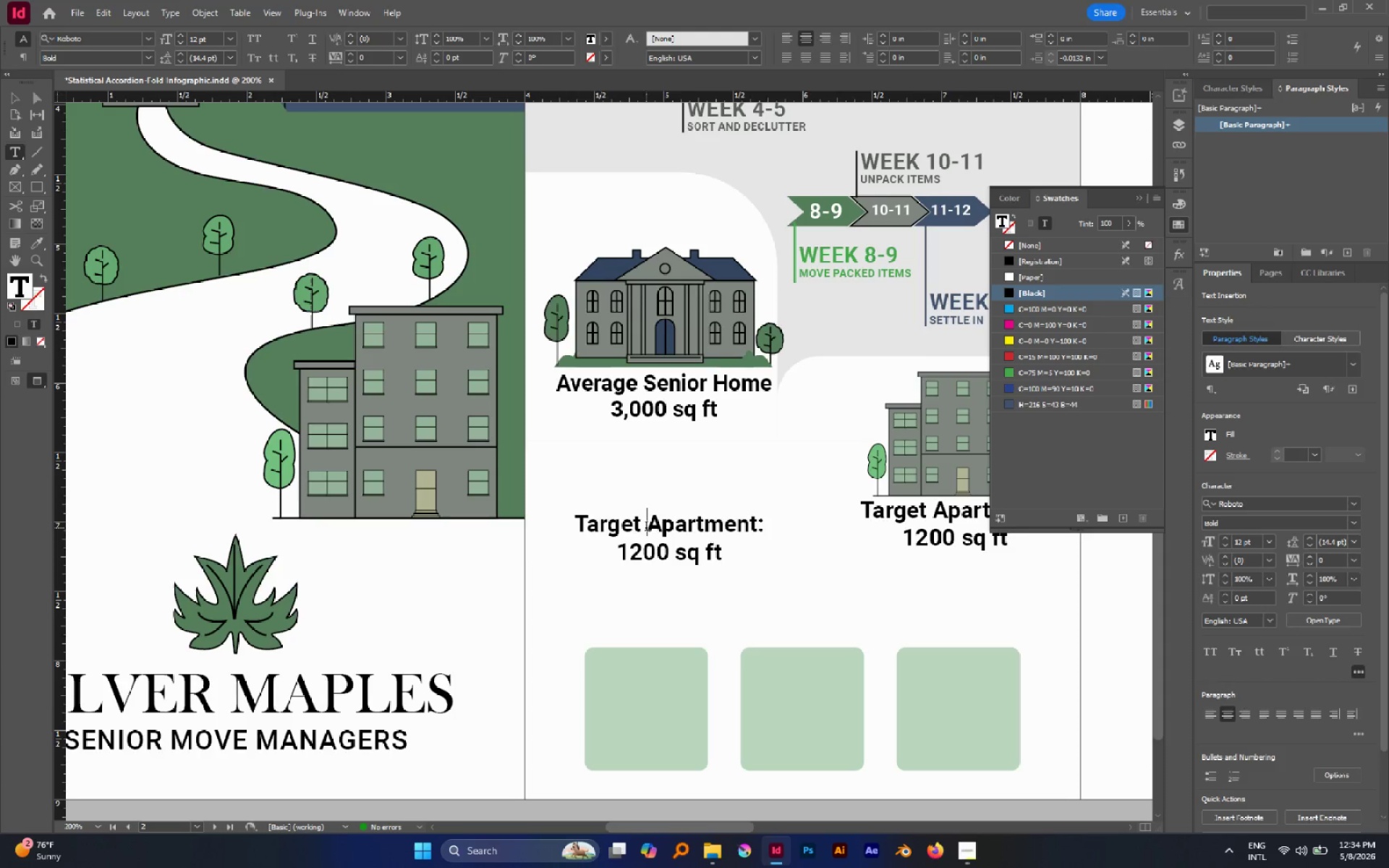 
key(Backspace)
 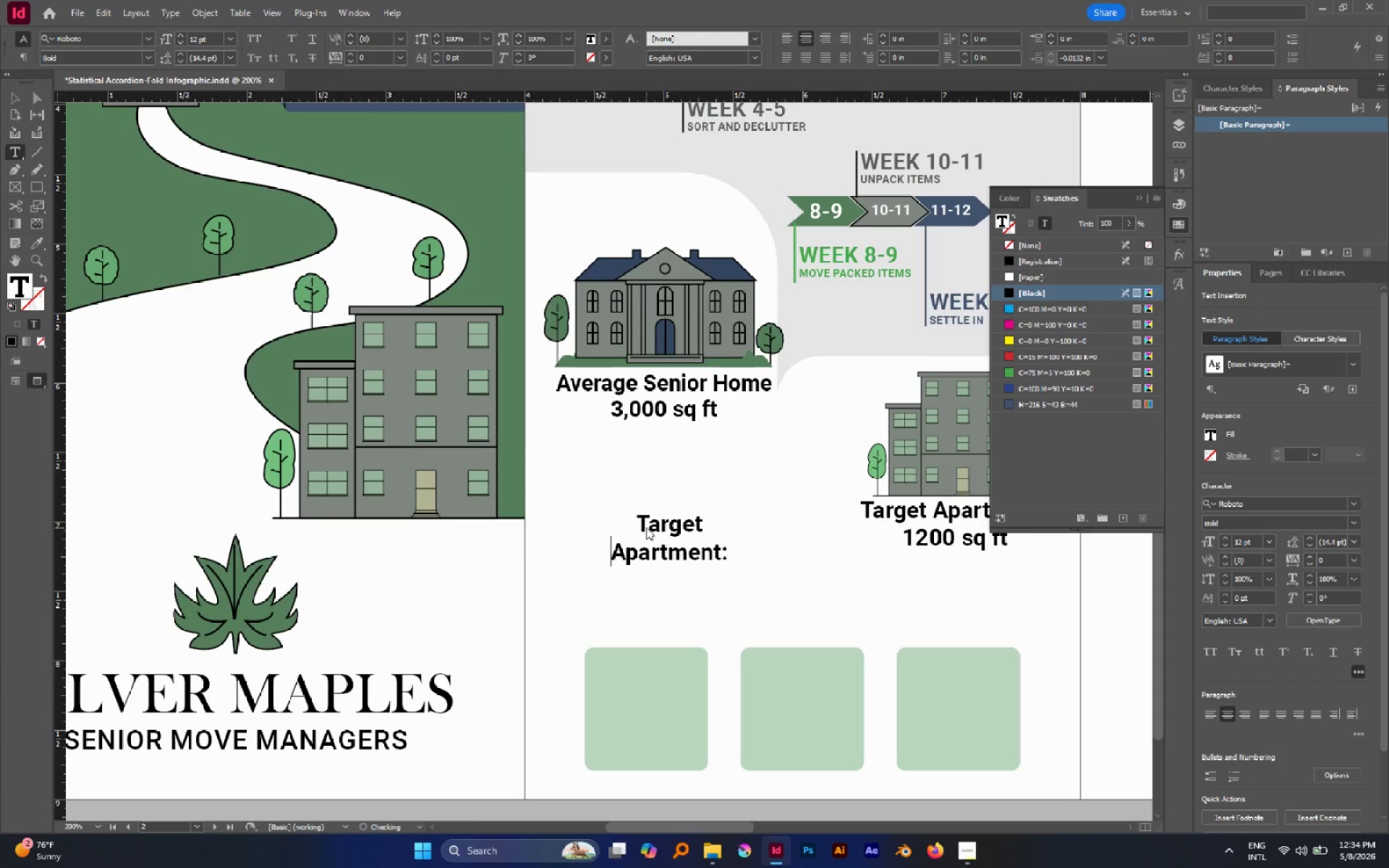 
key(Enter)
 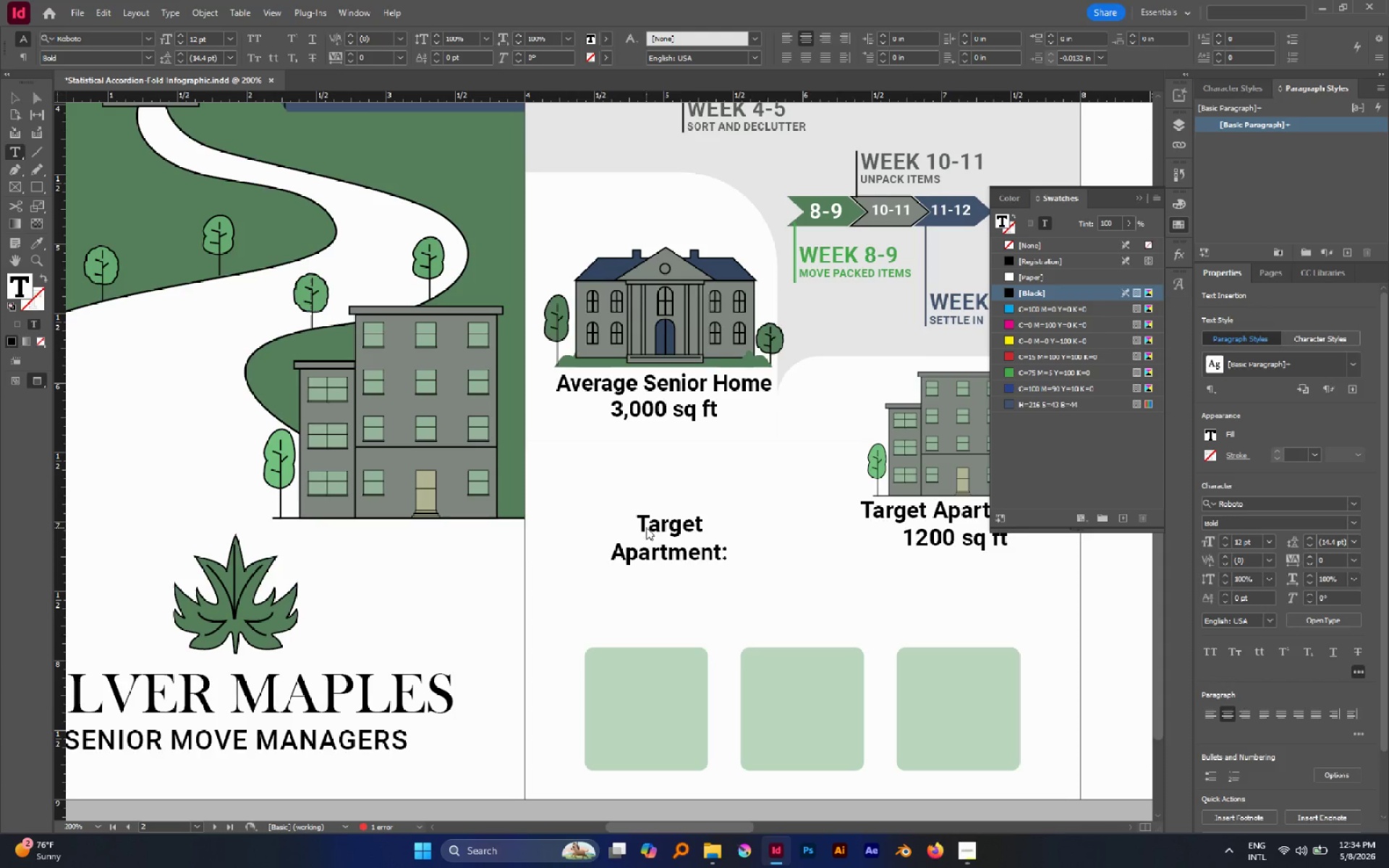 
key(Escape)
 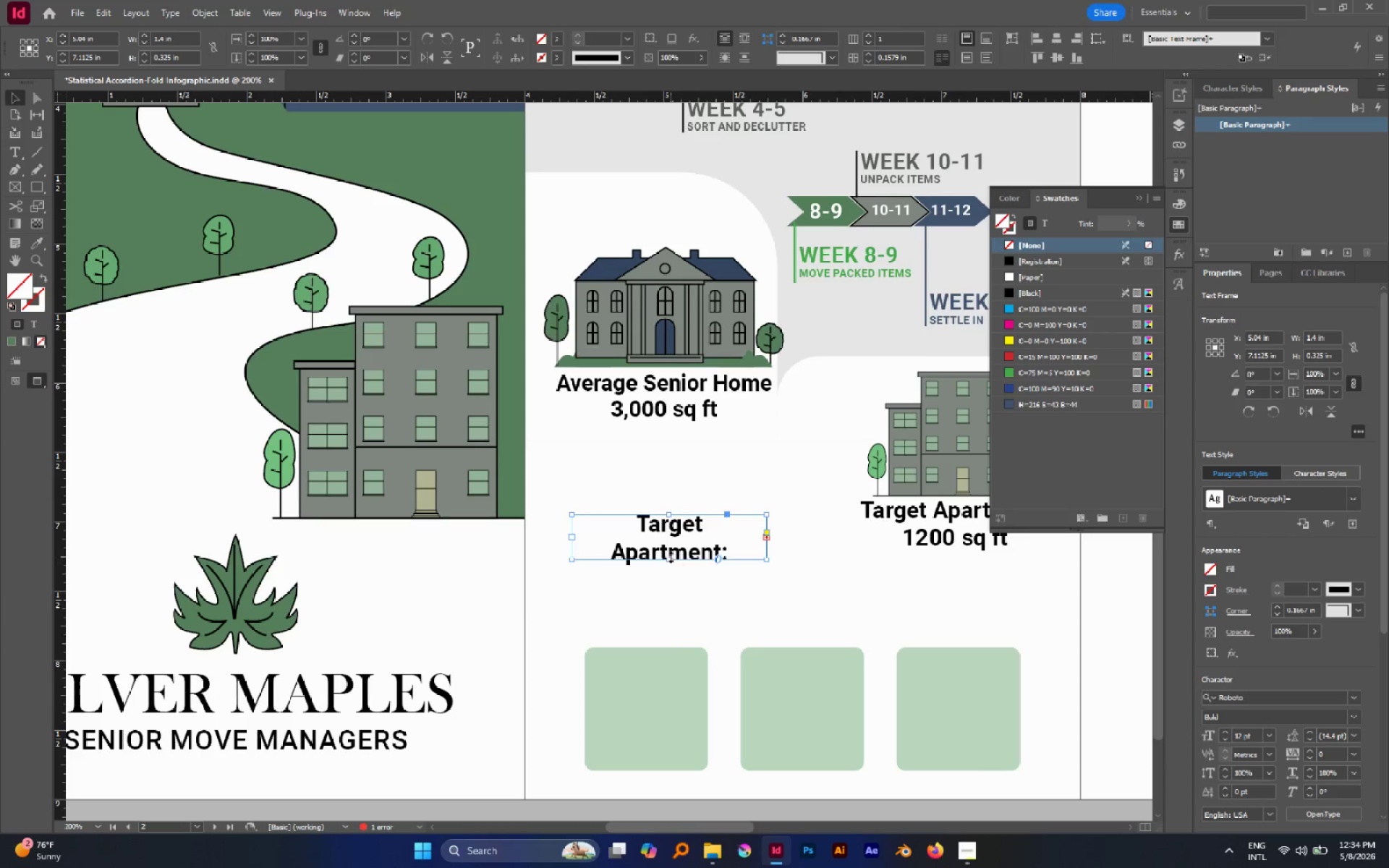 
left_click_drag(start_coordinate=[671, 558], to_coordinate=[669, 606])
 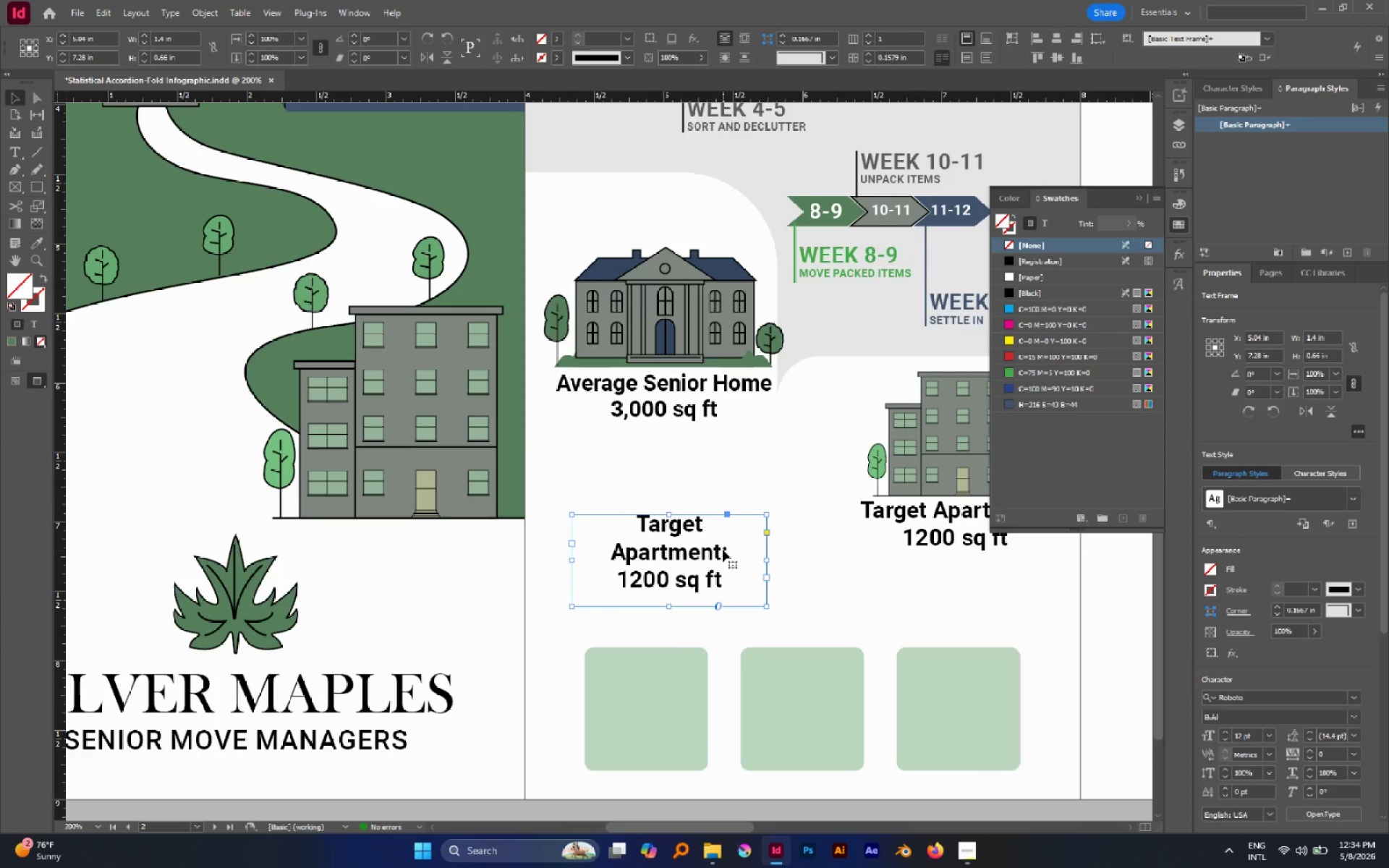 
double_click([723, 550])
 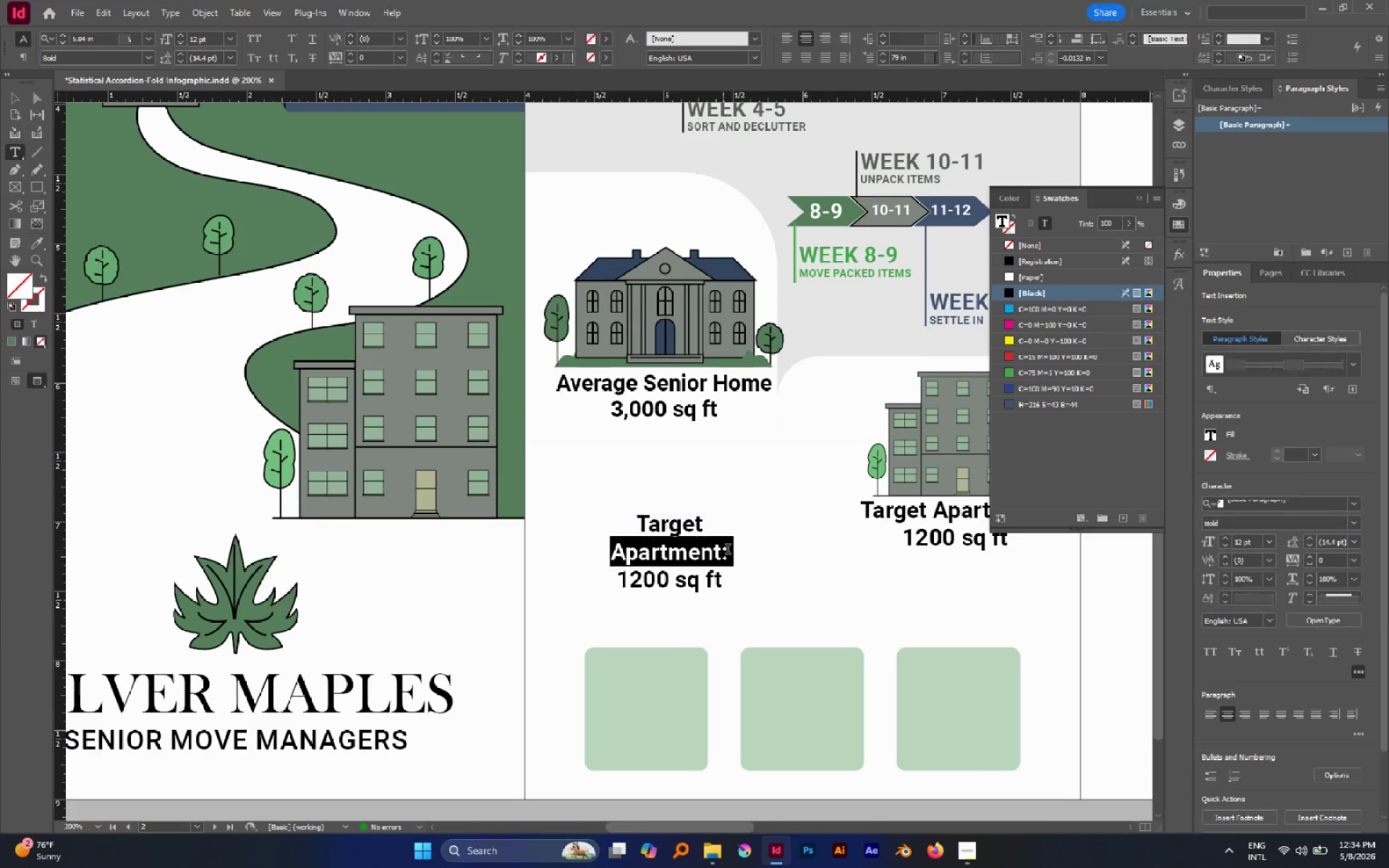 
left_click_drag(start_coordinate=[723, 550], to_coordinate=[731, 552])
 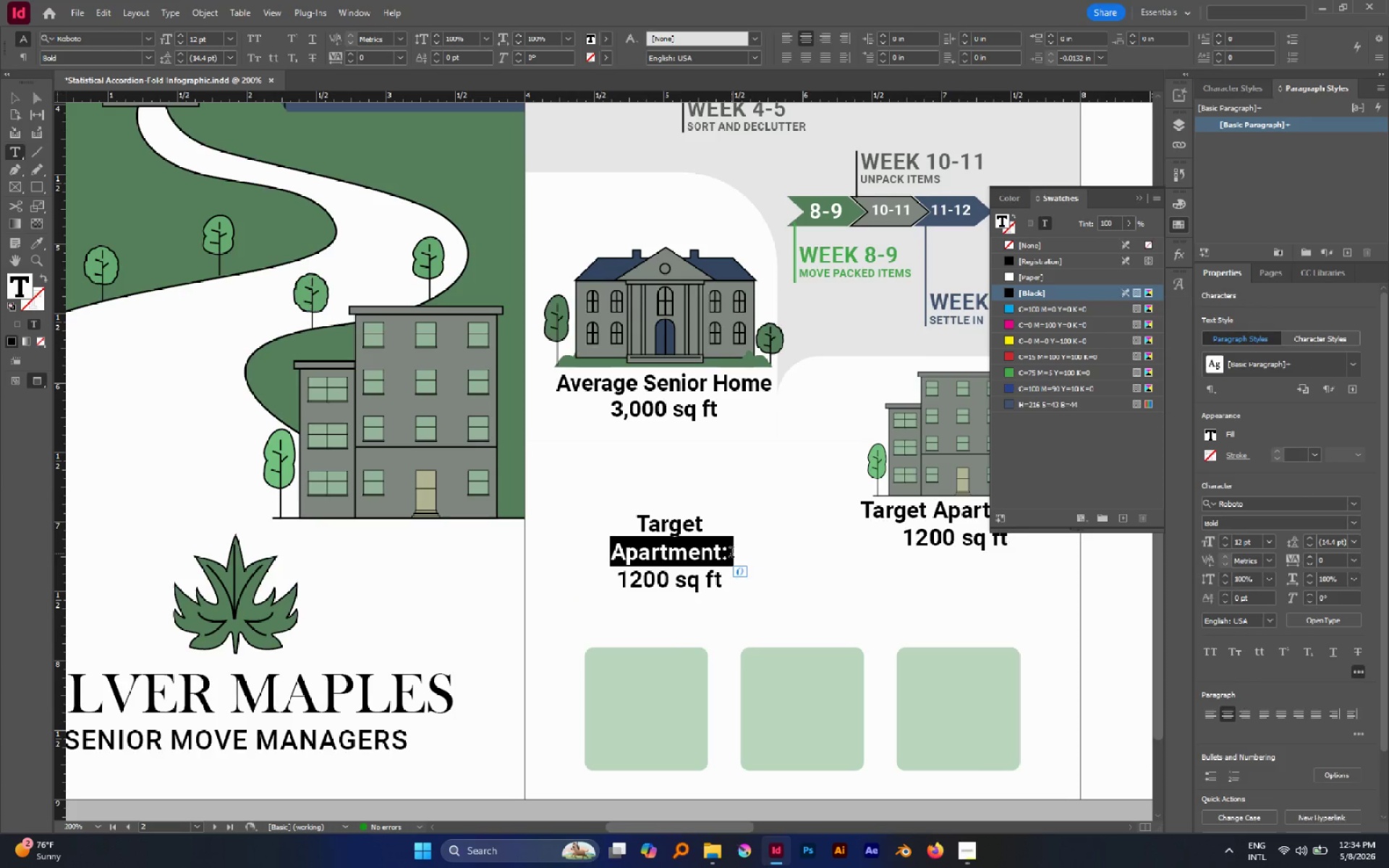 
left_click([731, 553])
 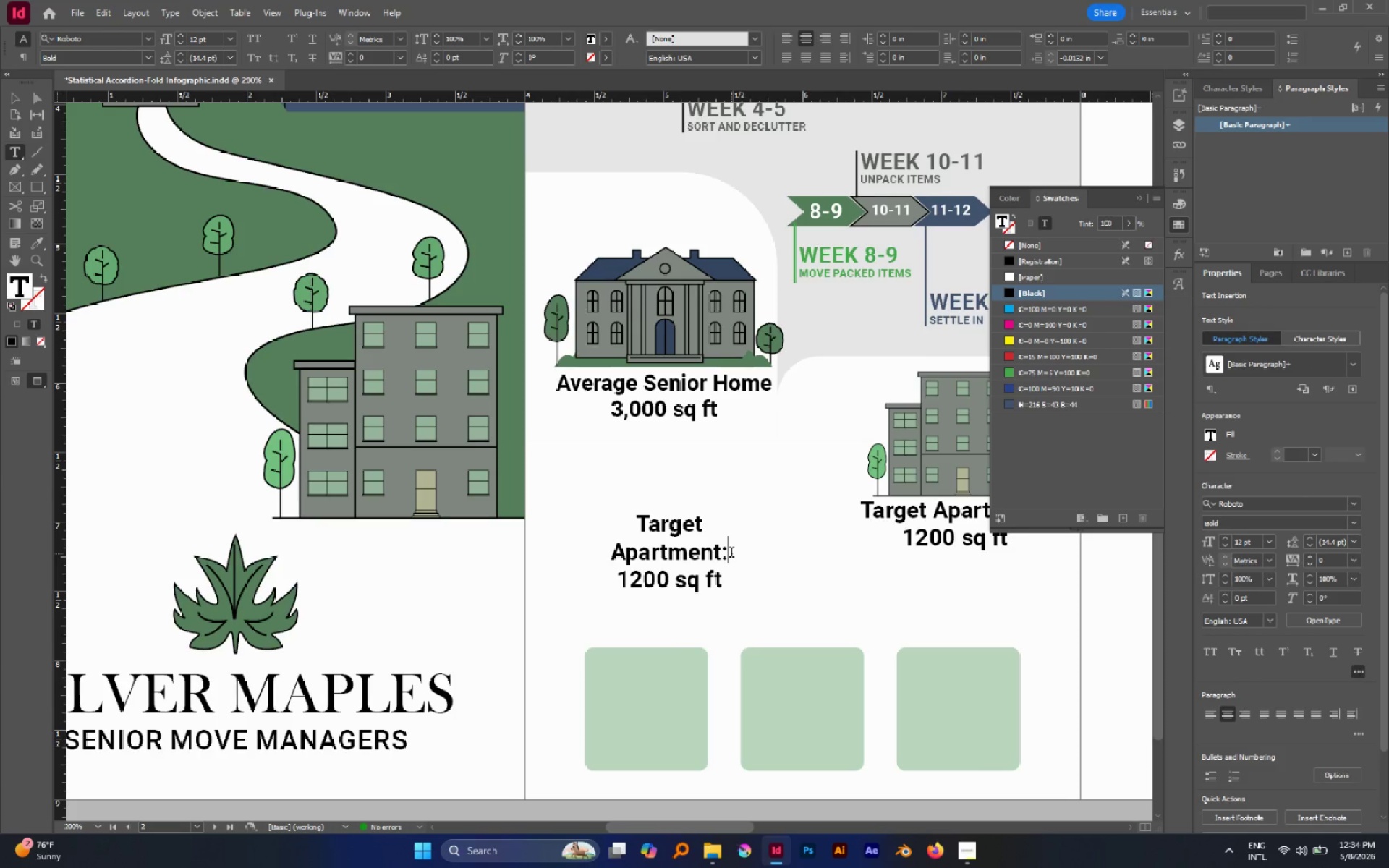 
key(Backspace)
 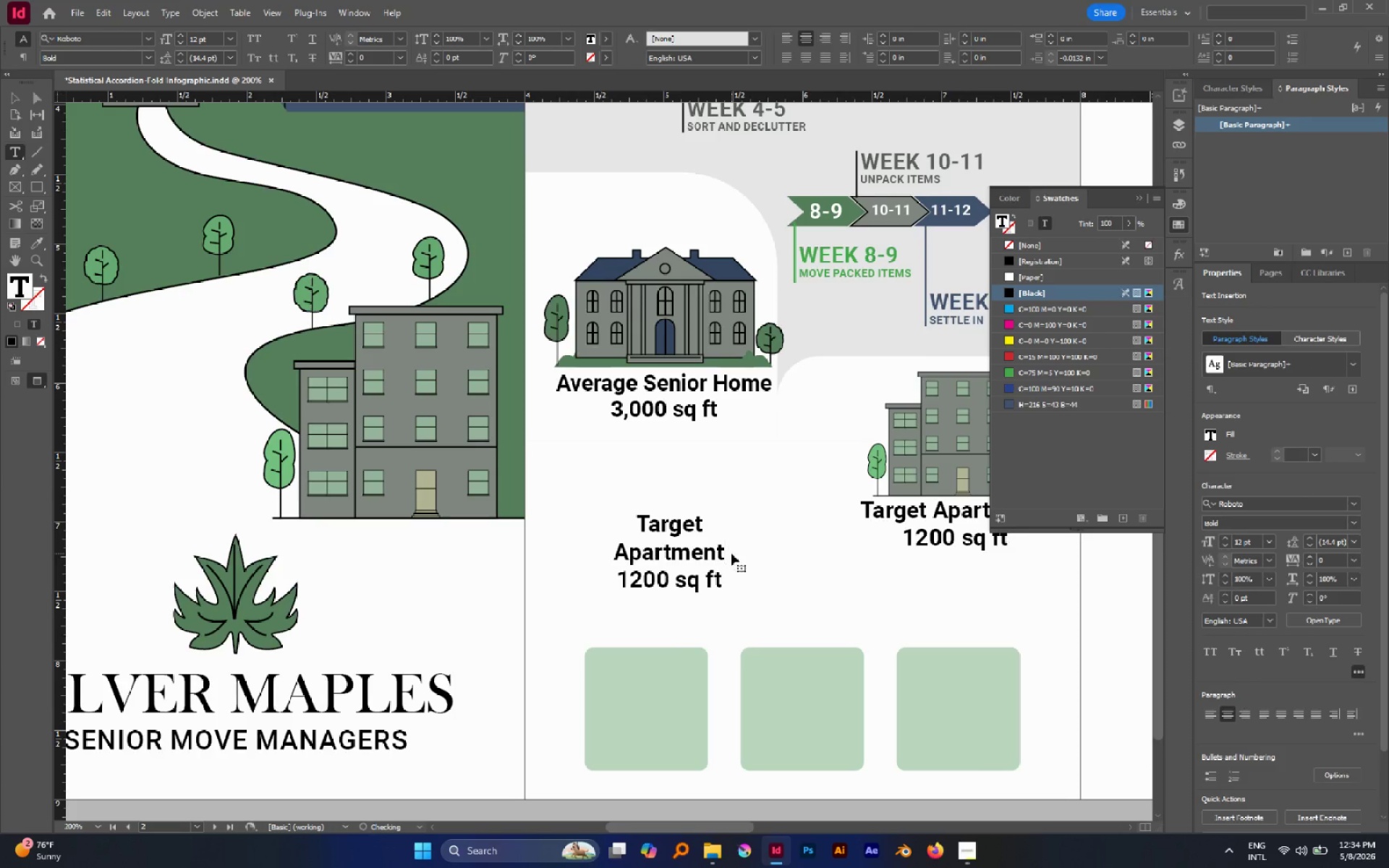 
key(Escape)
 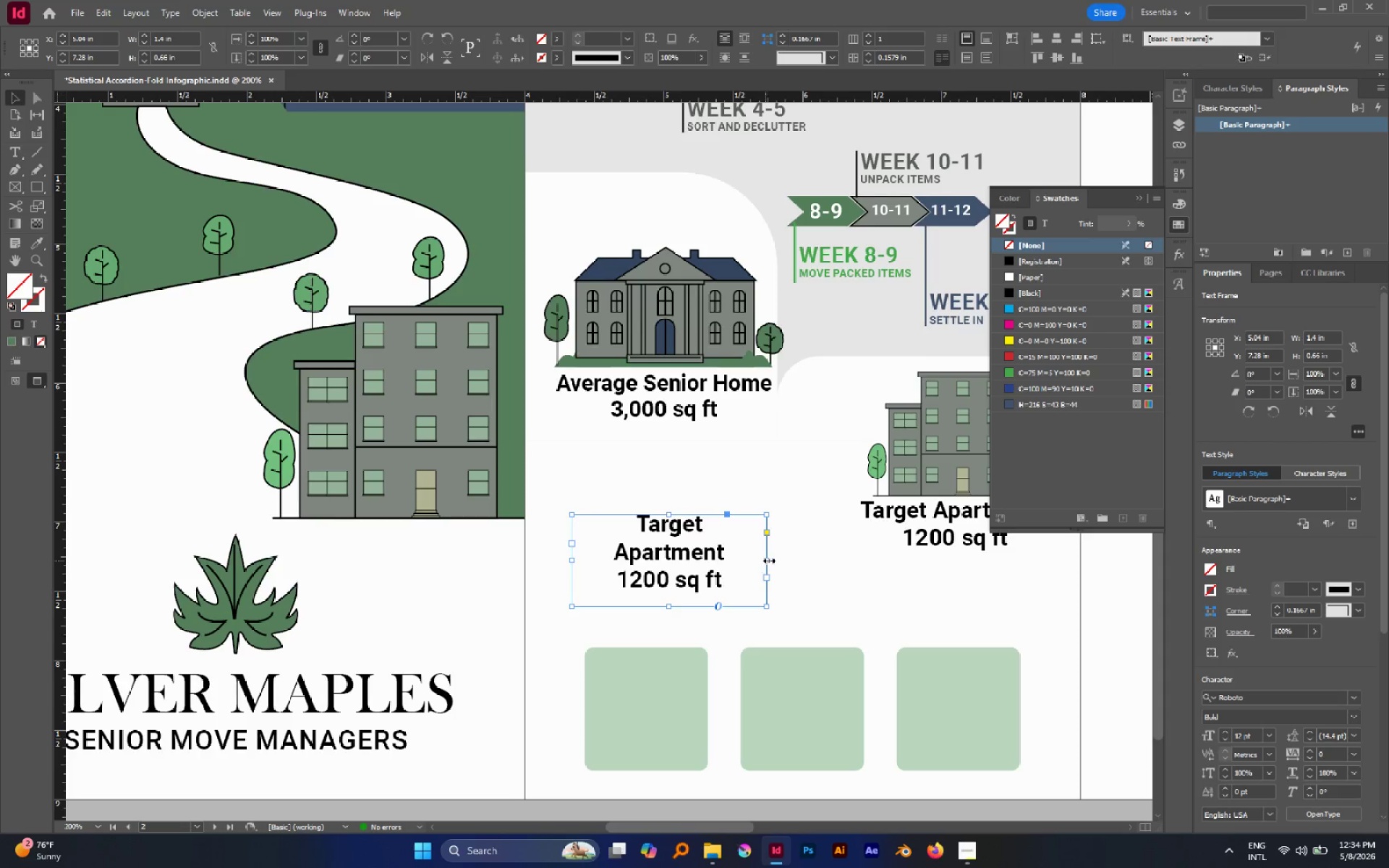 
hold_key(key=AltLeft, duration=0.95)
double_click([769, 561])
 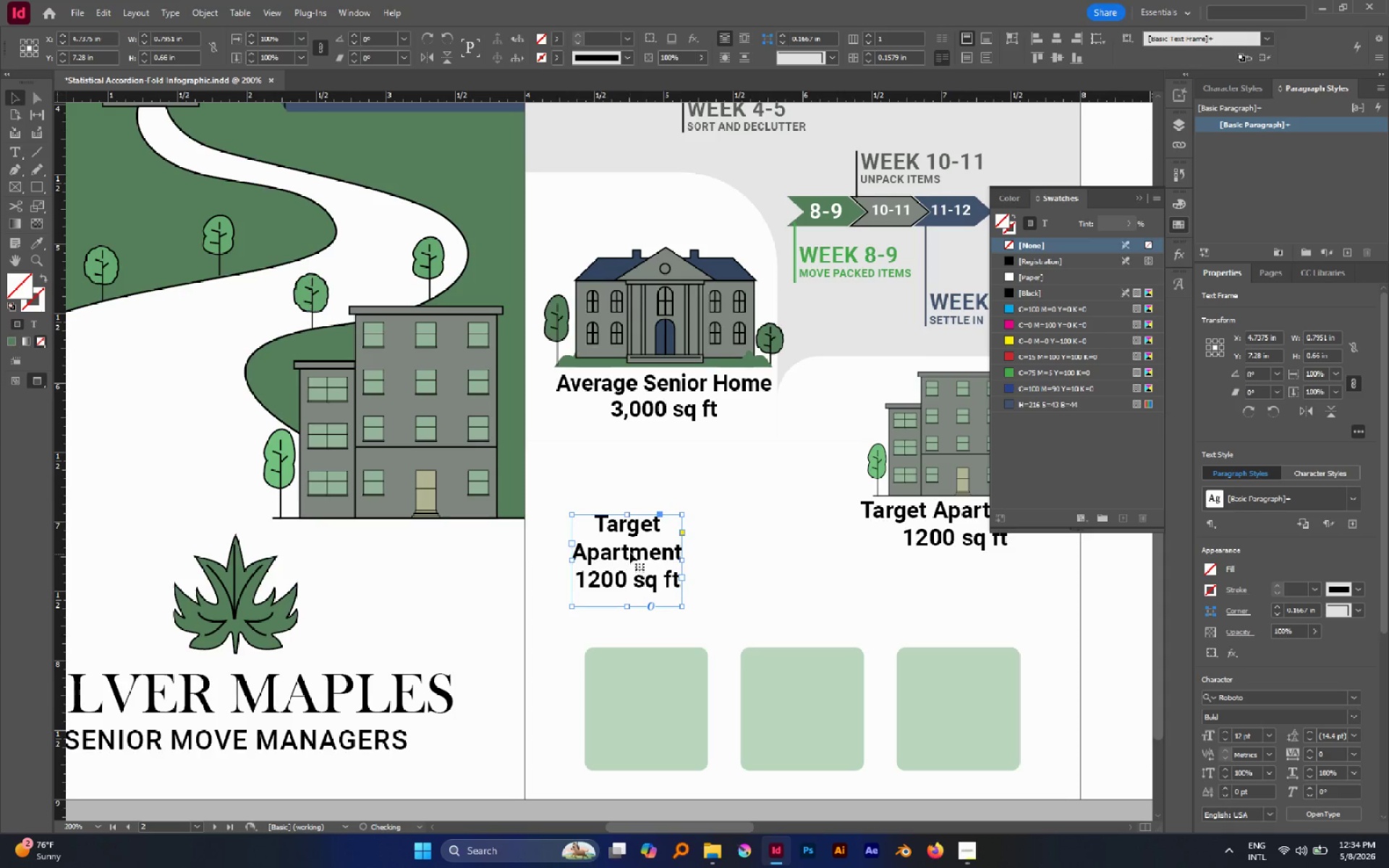 
left_click_drag(start_coordinate=[629, 550], to_coordinate=[809, 704])
 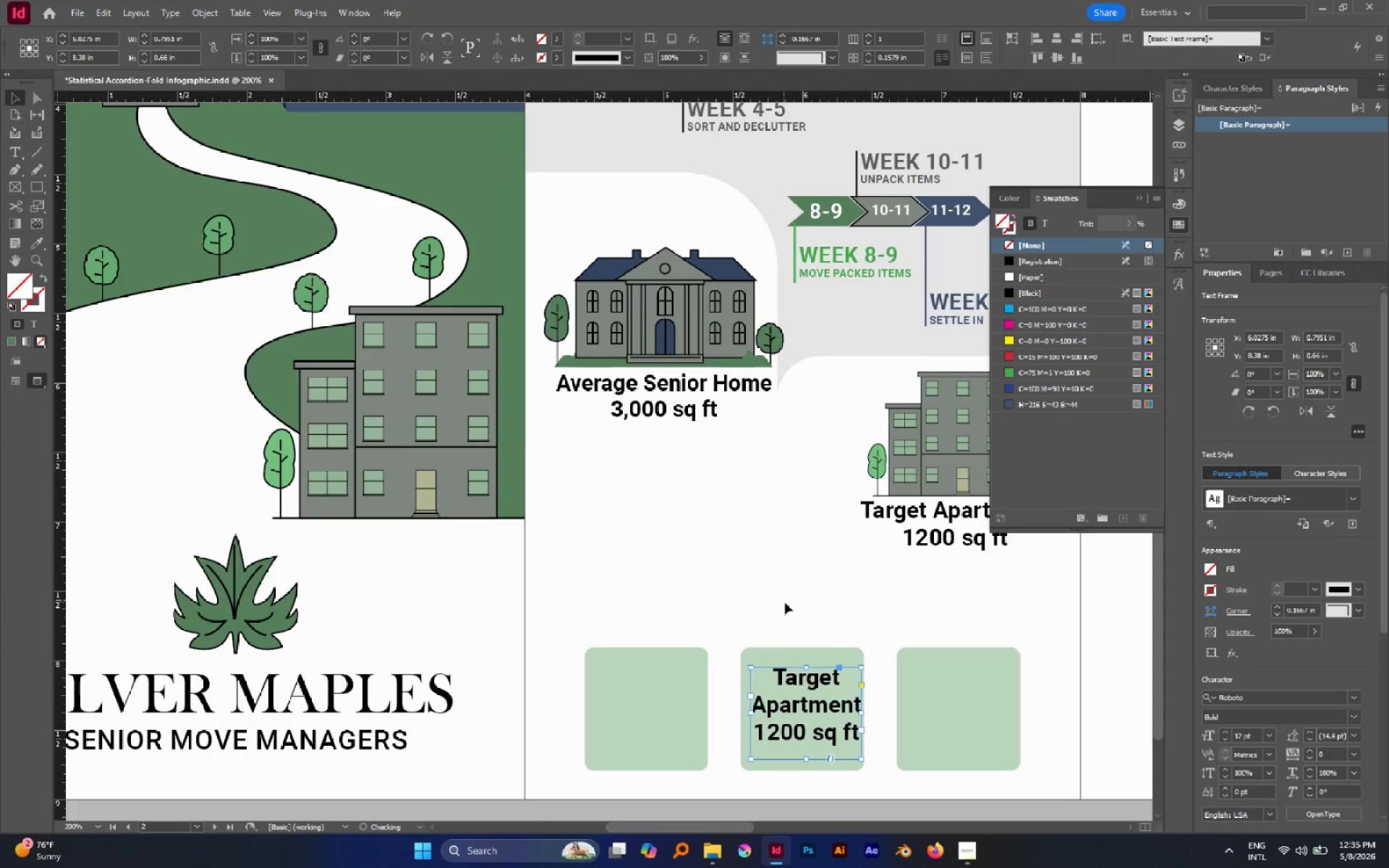 
left_click_drag(start_coordinate=[783, 602], to_coordinate=[855, 724])
 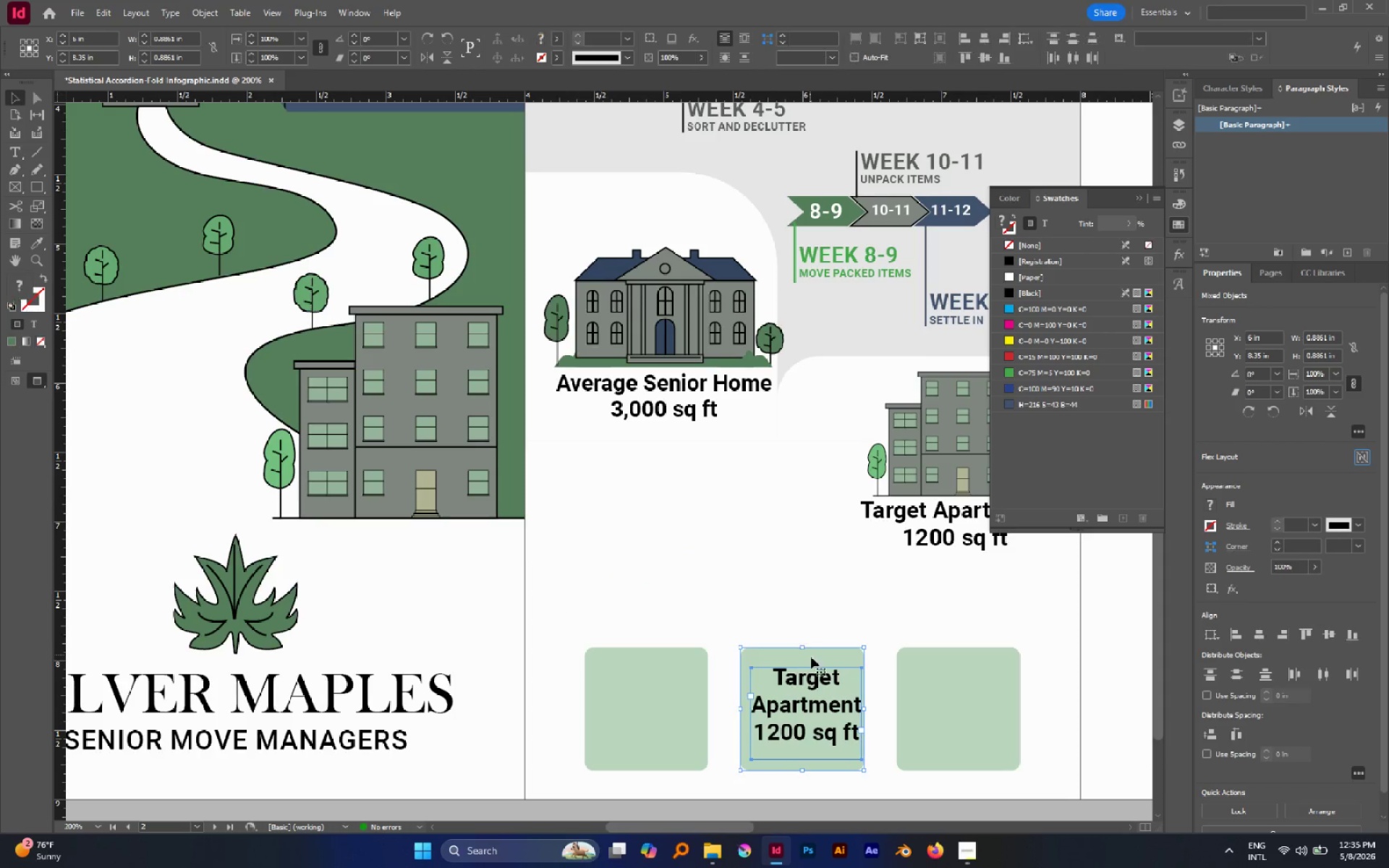 
left_click([814, 658])
 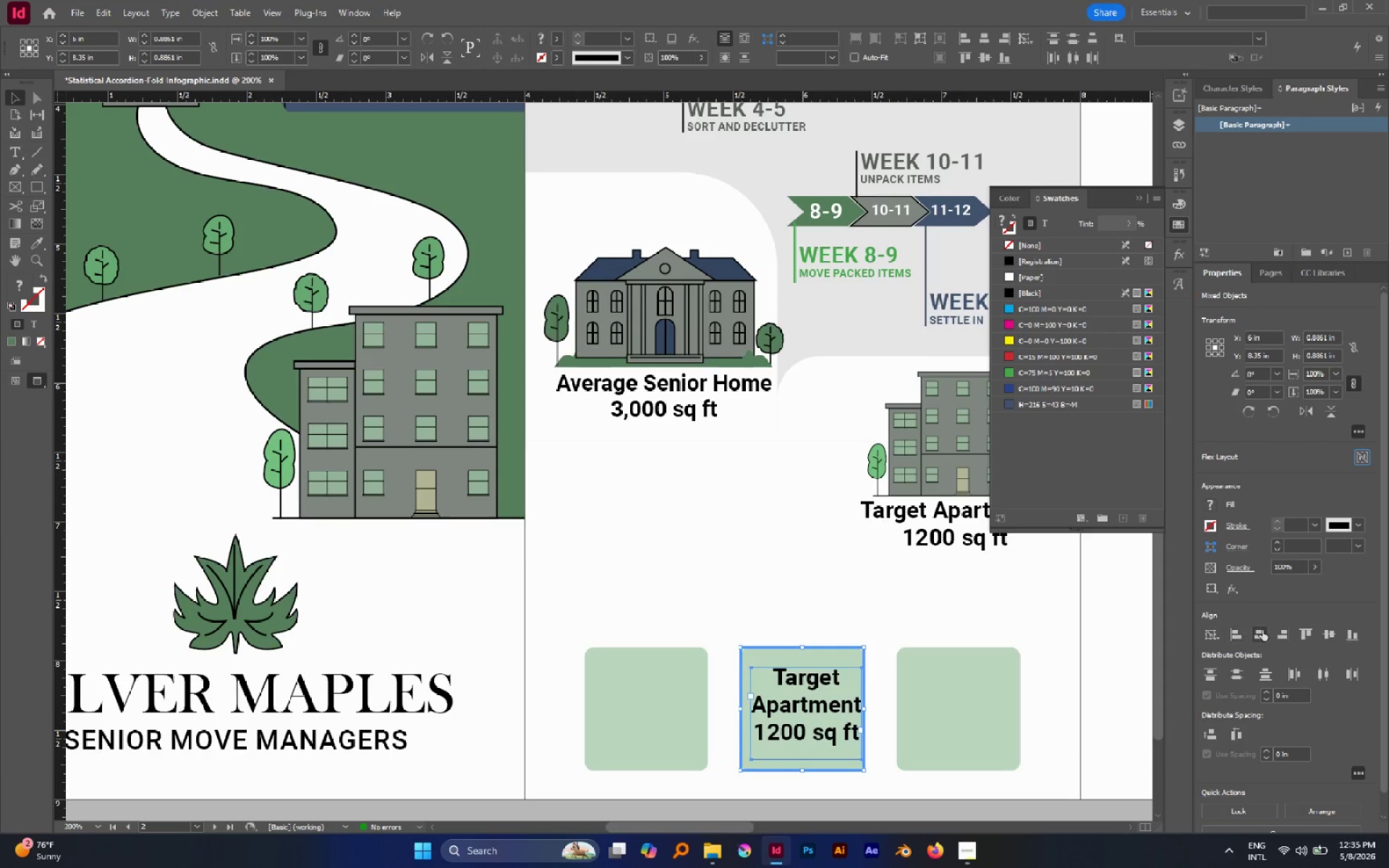 
left_click([1262, 629])
 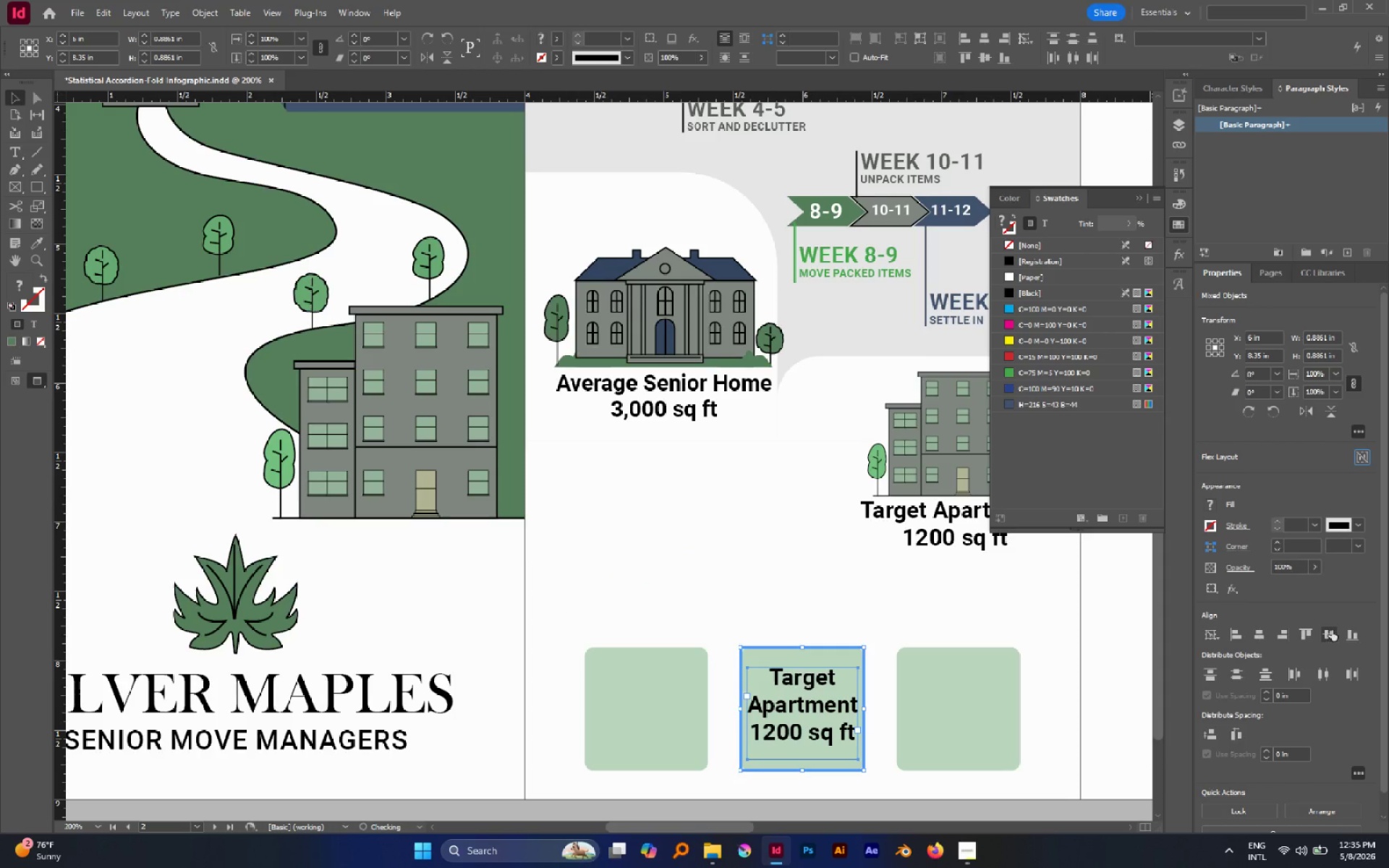 
left_click([1332, 630])
 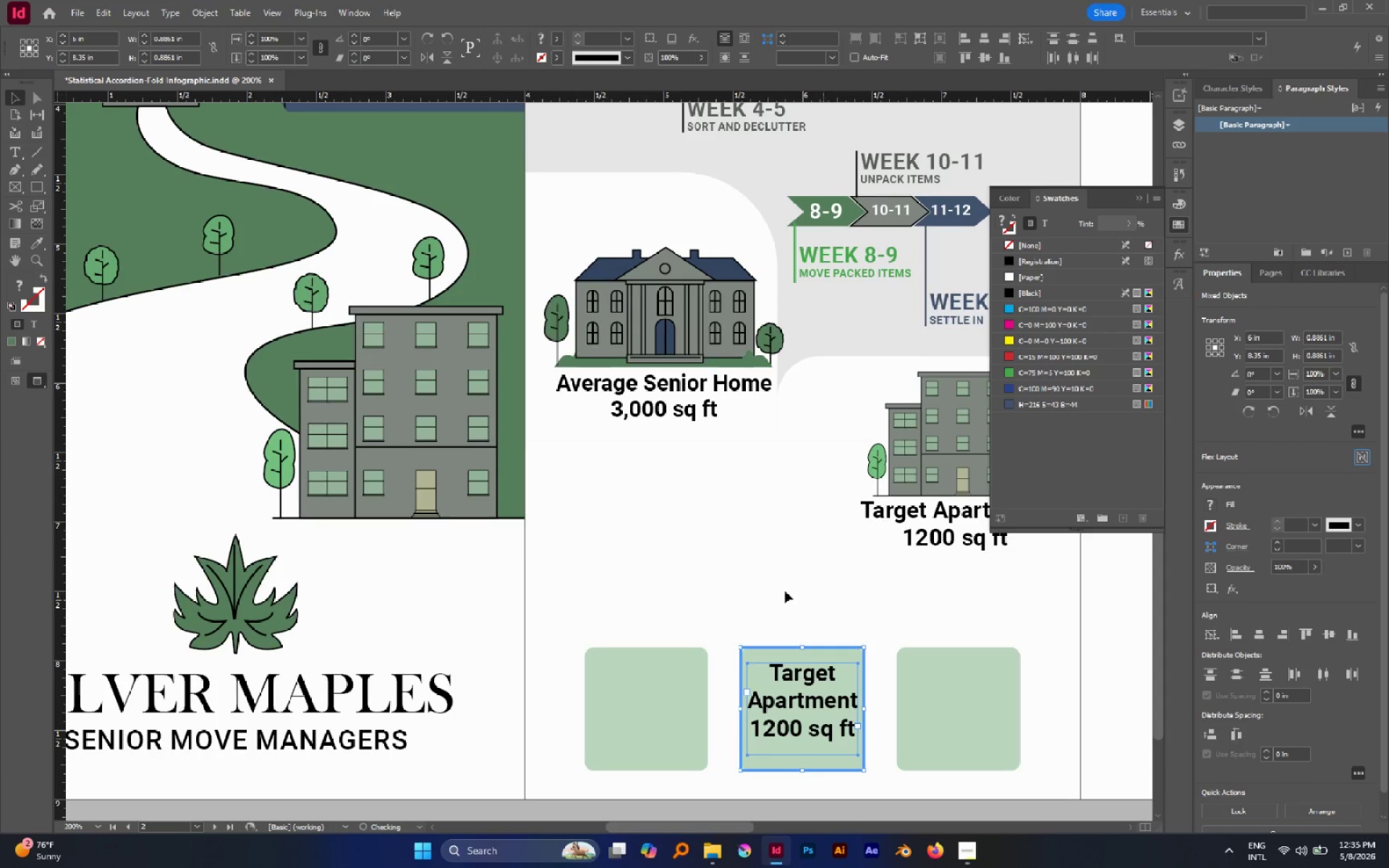 
left_click([777, 591])
 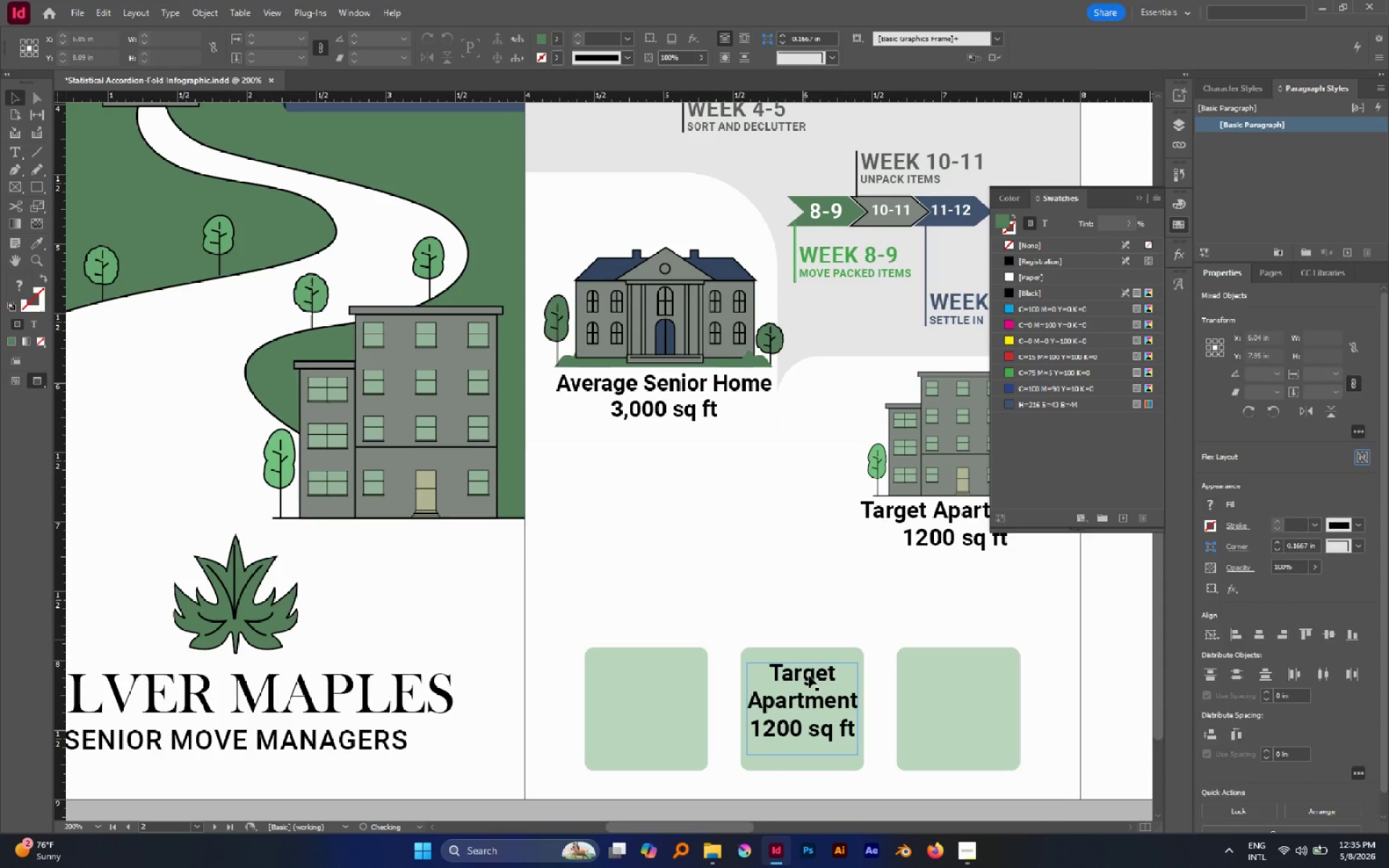 
hold_key(key=AltLeft, duration=1.59)
left_click_drag(start_coordinate=[809, 676], to_coordinate=[654, 686])
 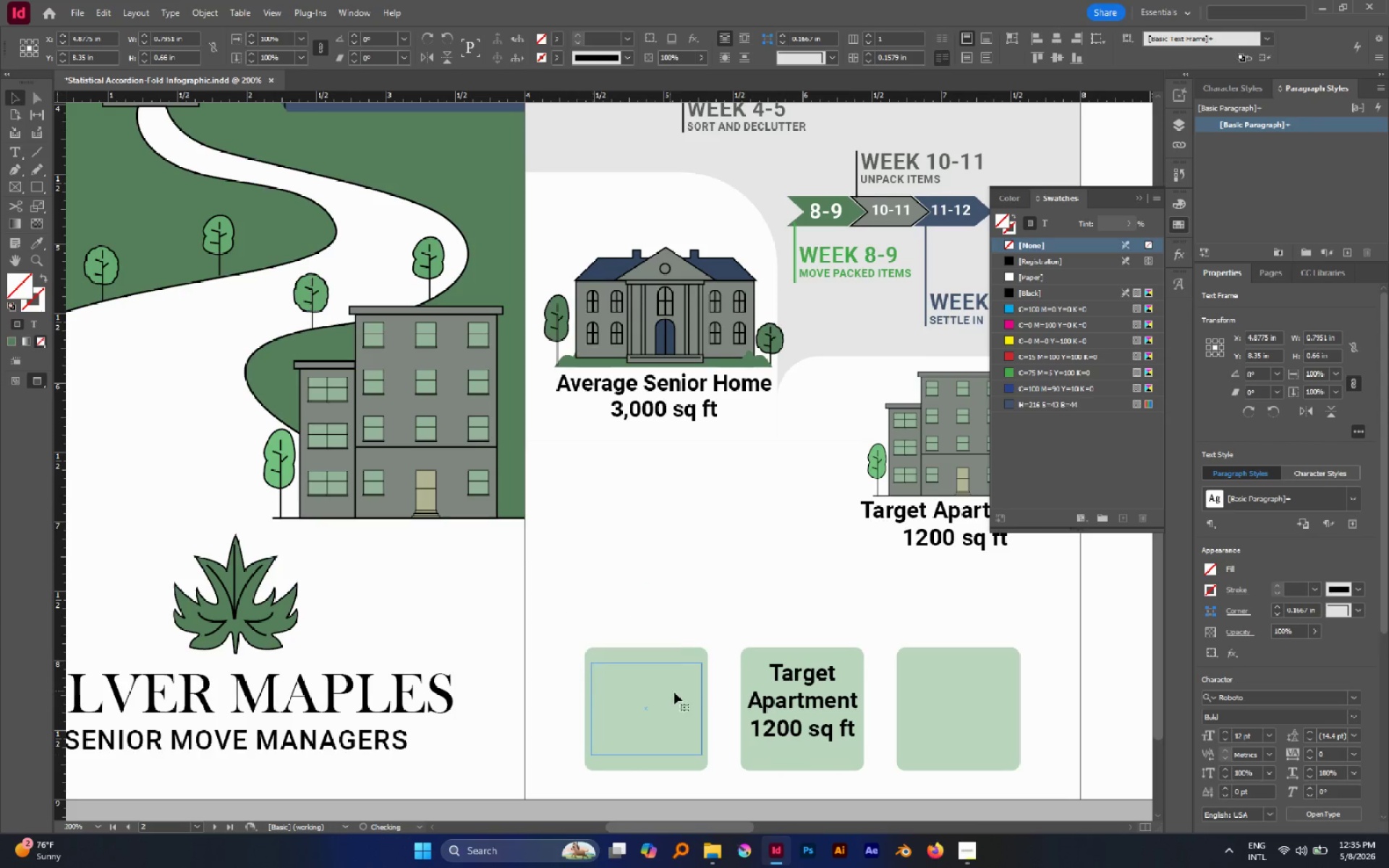 
hold_key(key=ShiftLeft, duration=1.27)
 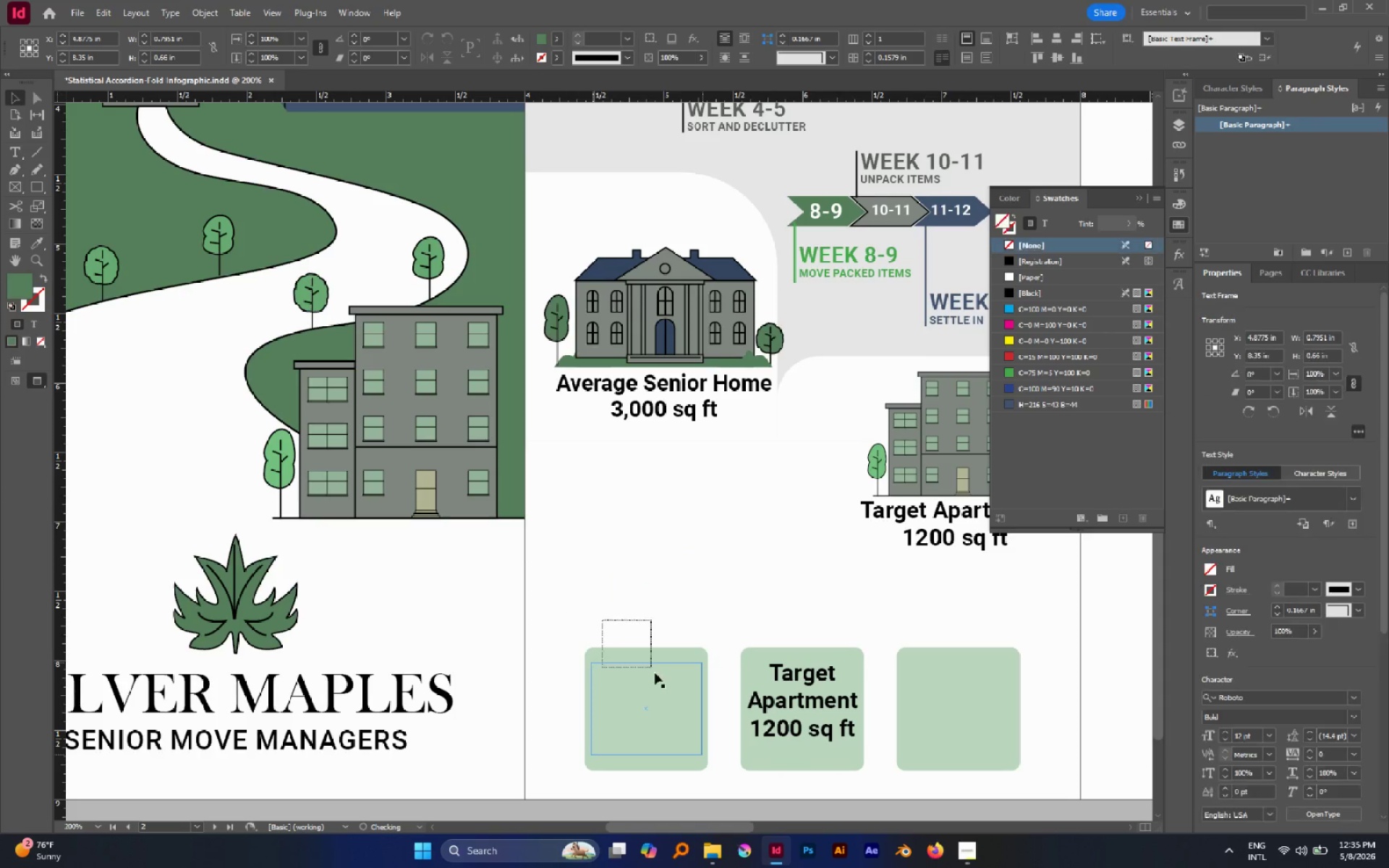 
left_click_drag(start_coordinate=[602, 620], to_coordinate=[674, 692])
 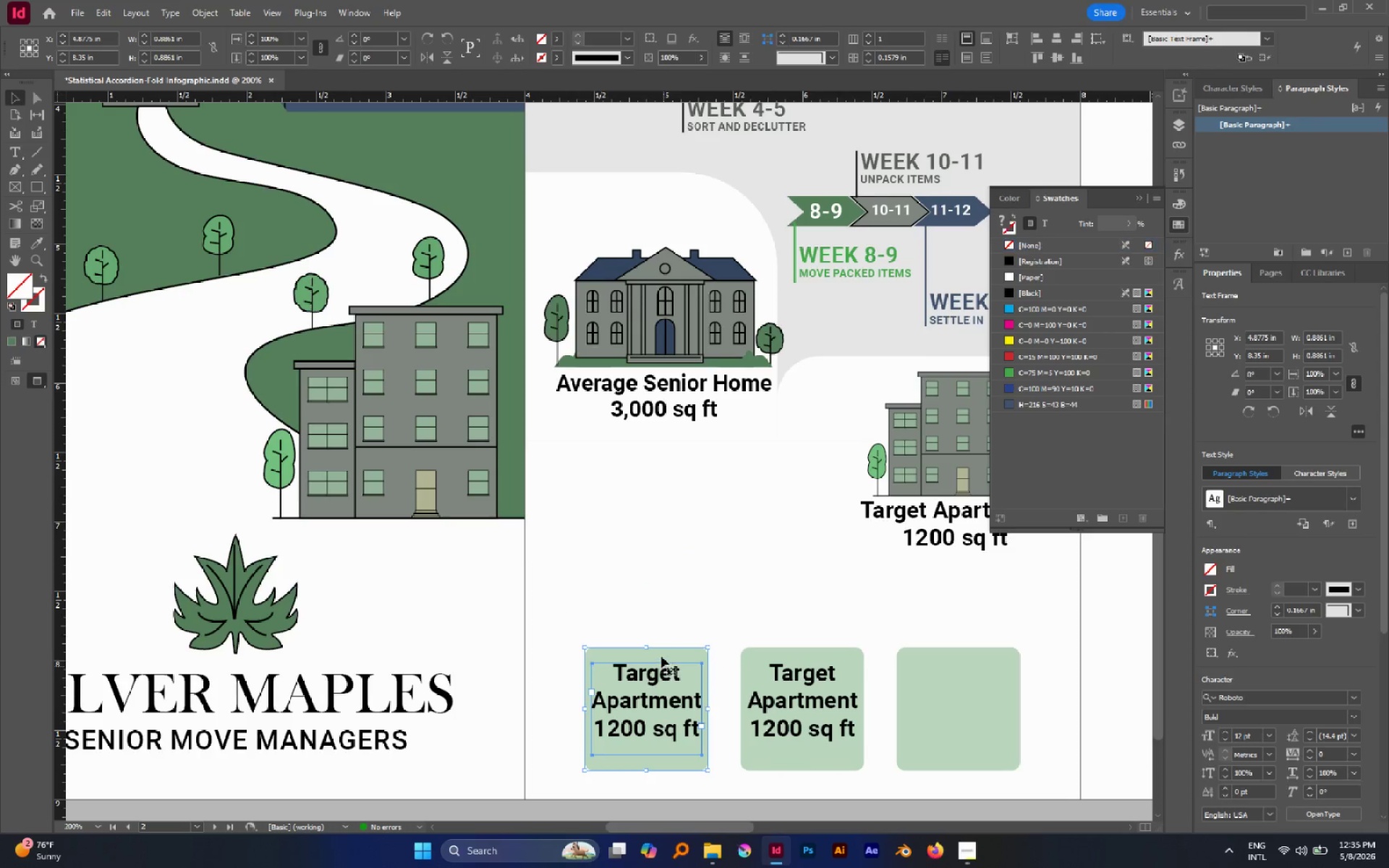 
left_click([661, 656])
 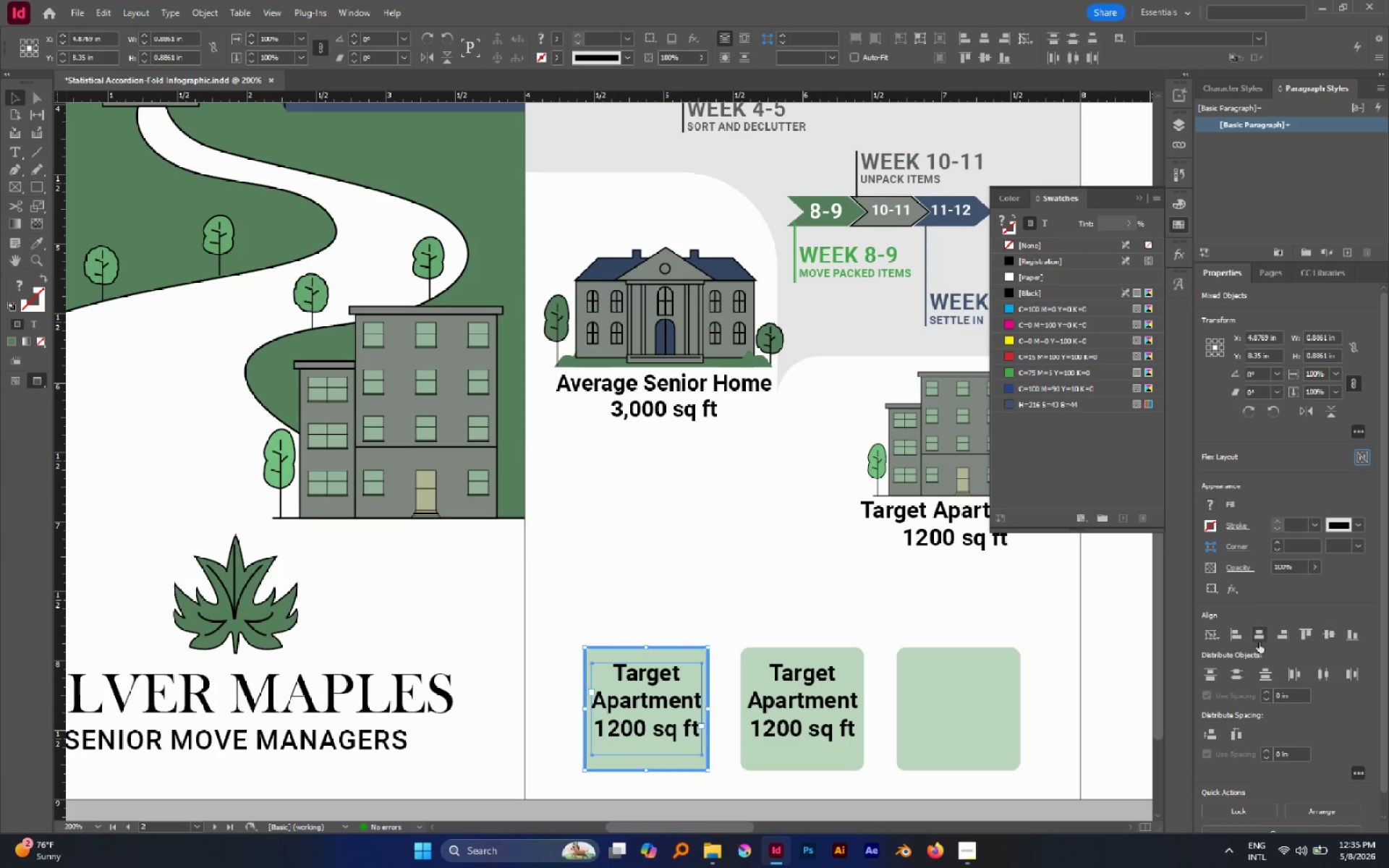 
left_click([1259, 642])
 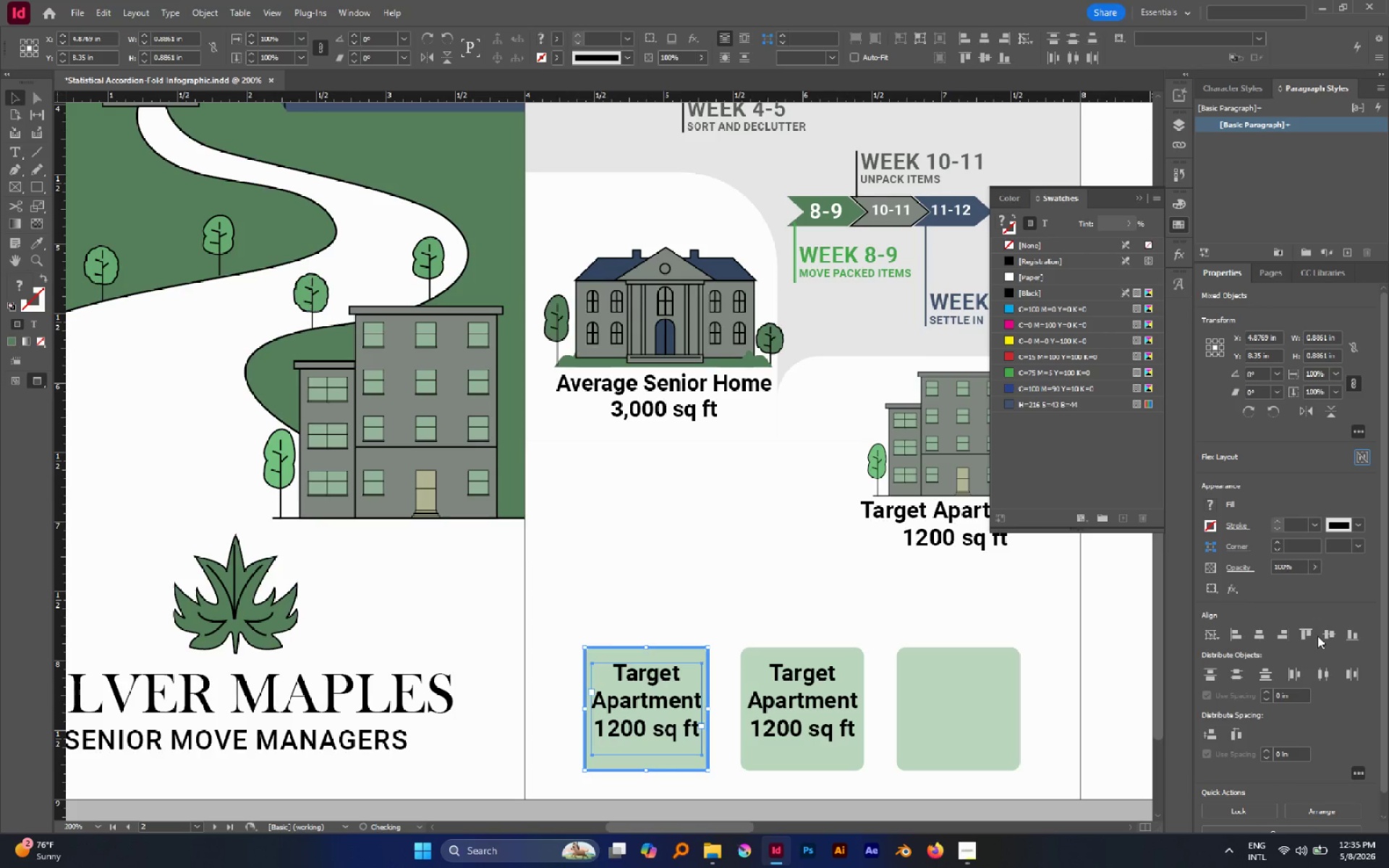 
left_click([1320, 633])
 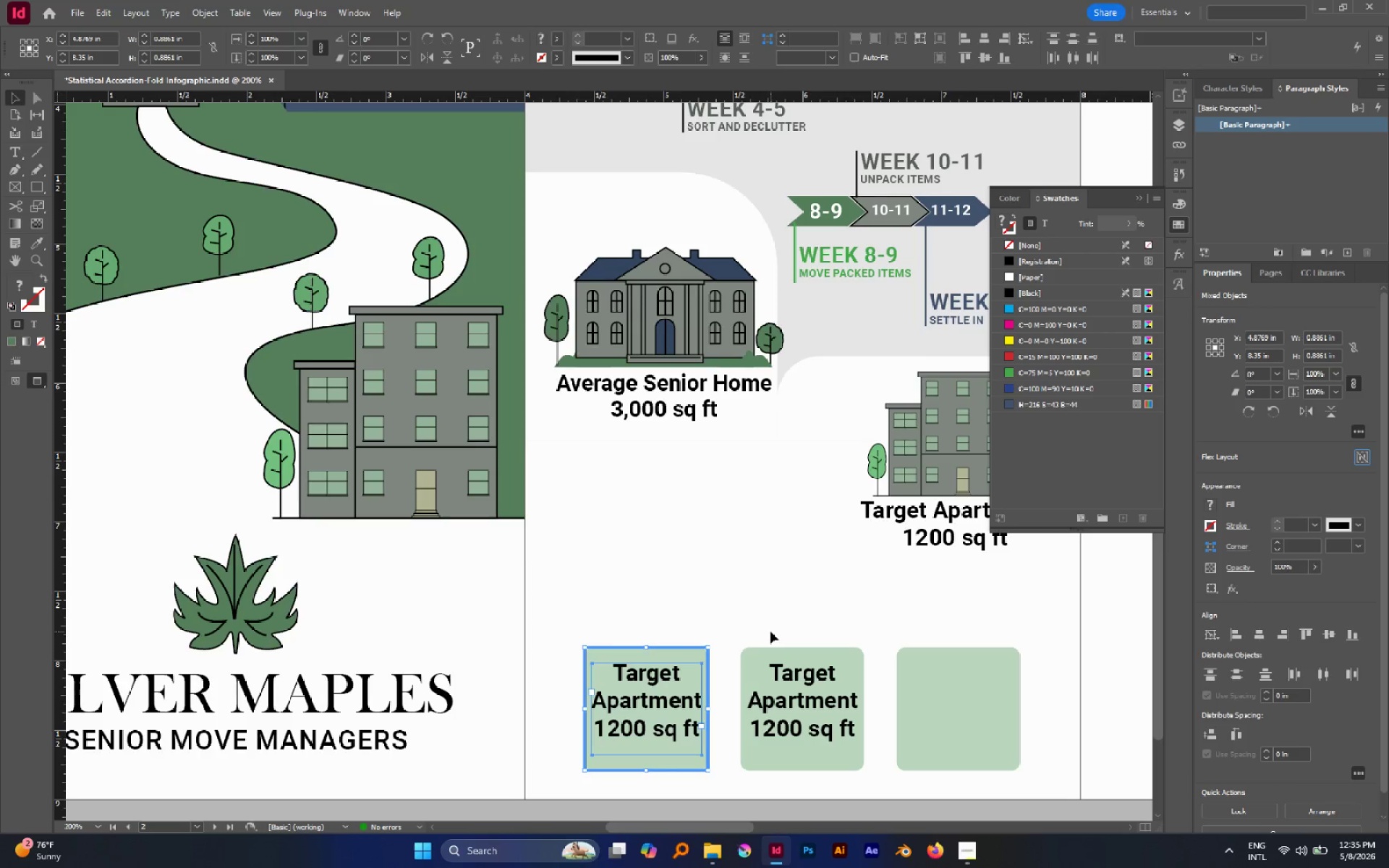 
left_click([752, 606])
 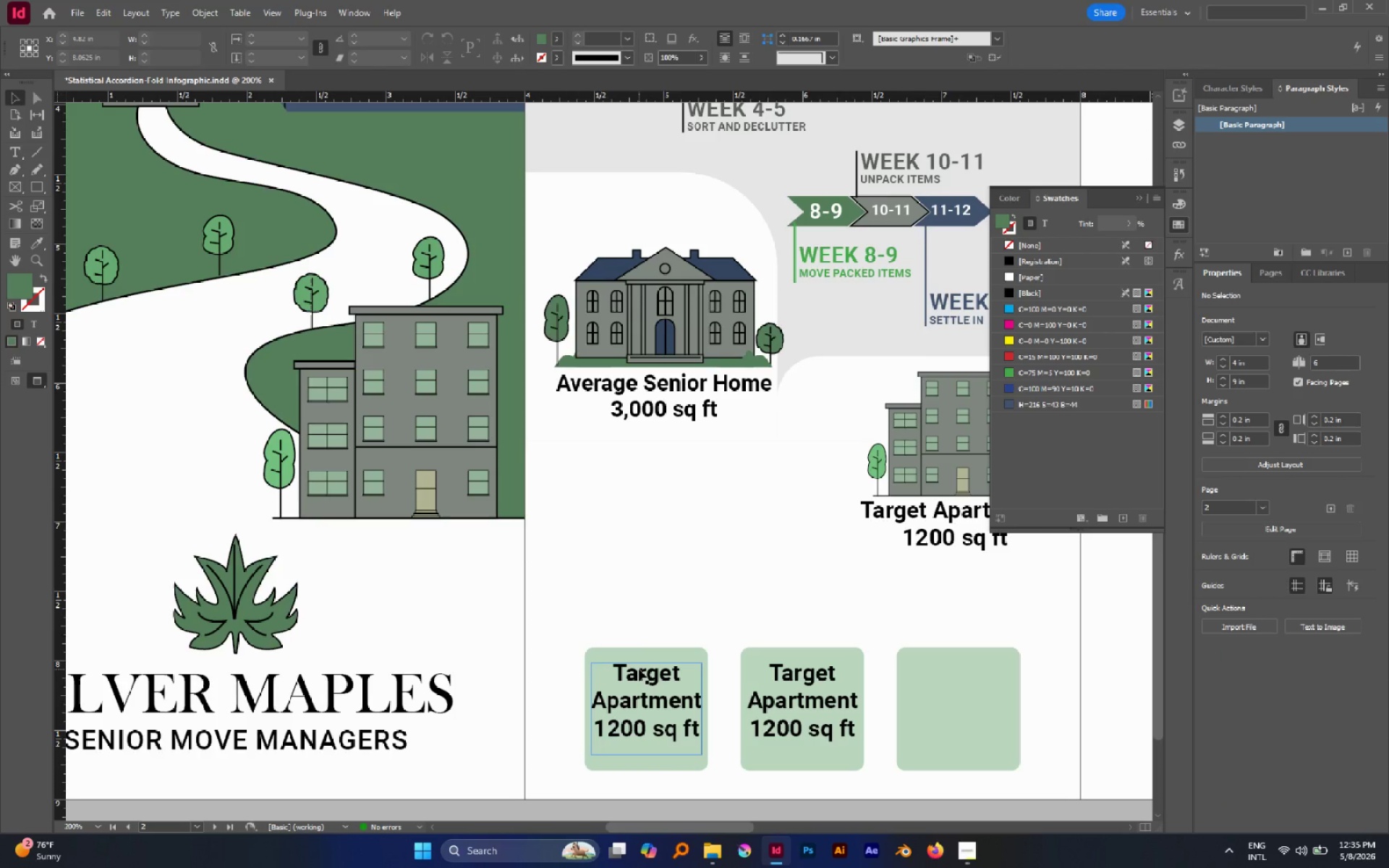 
double_click([639, 669])
 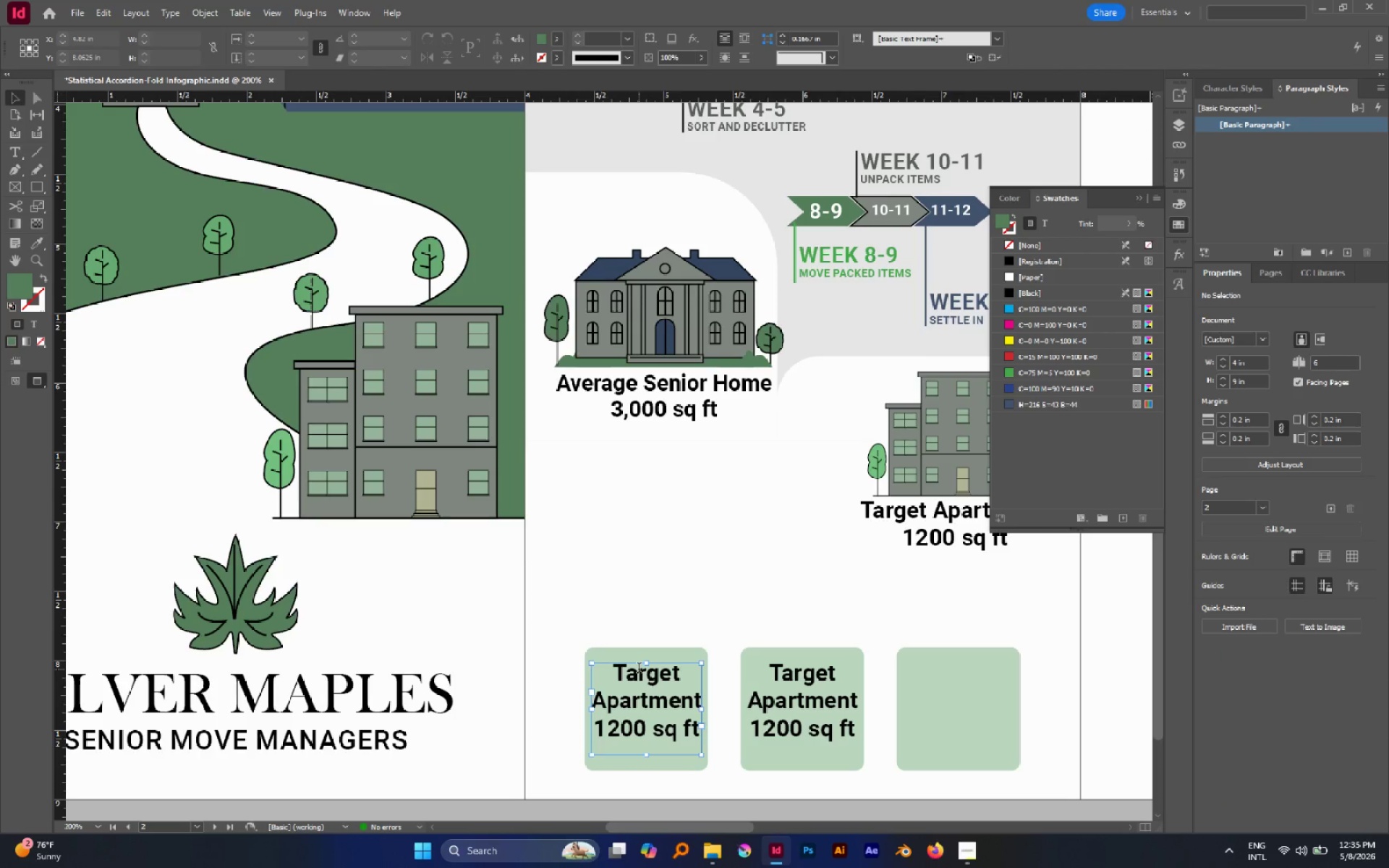 
triple_click([639, 669])
 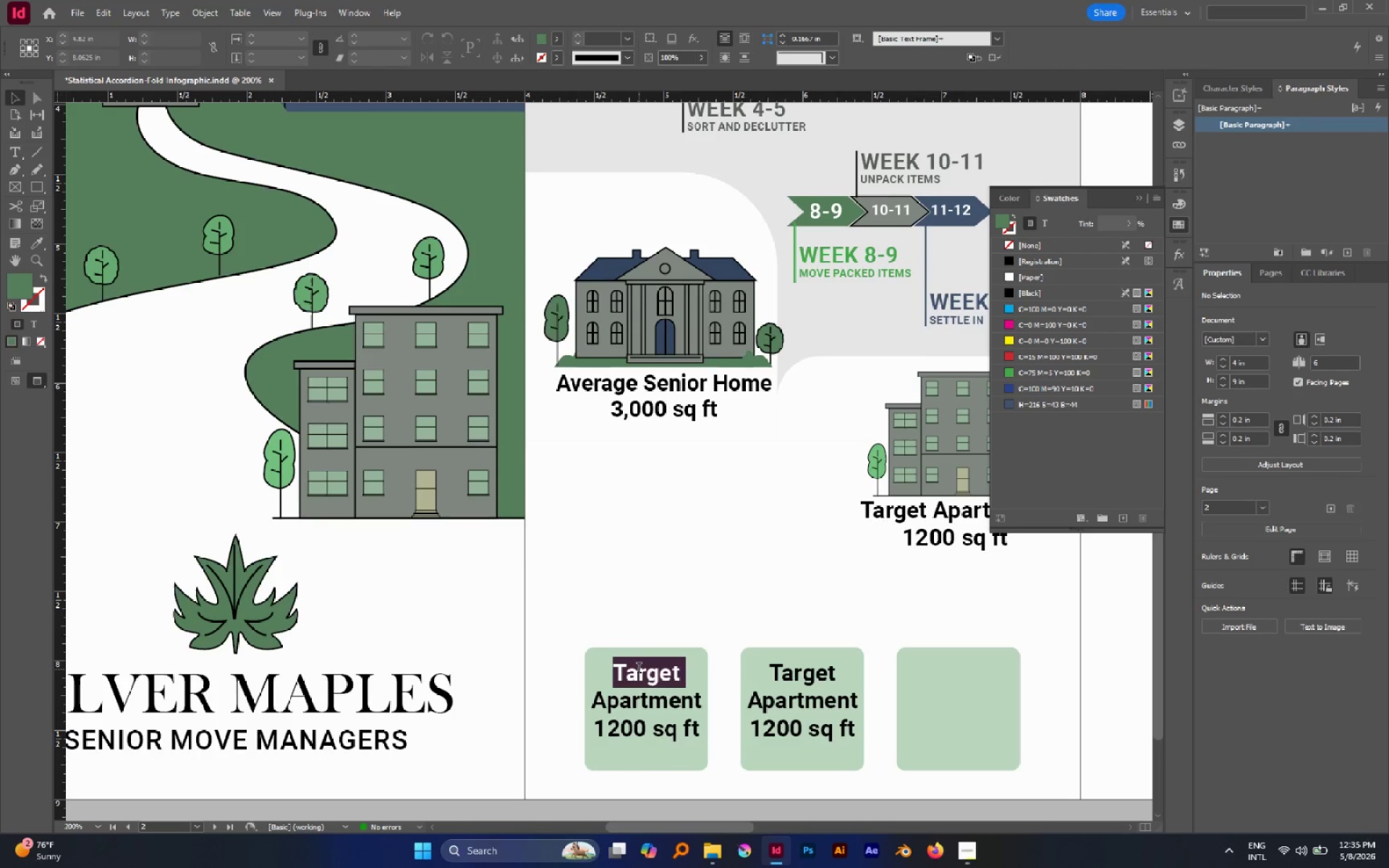 
triple_click([639, 669])
 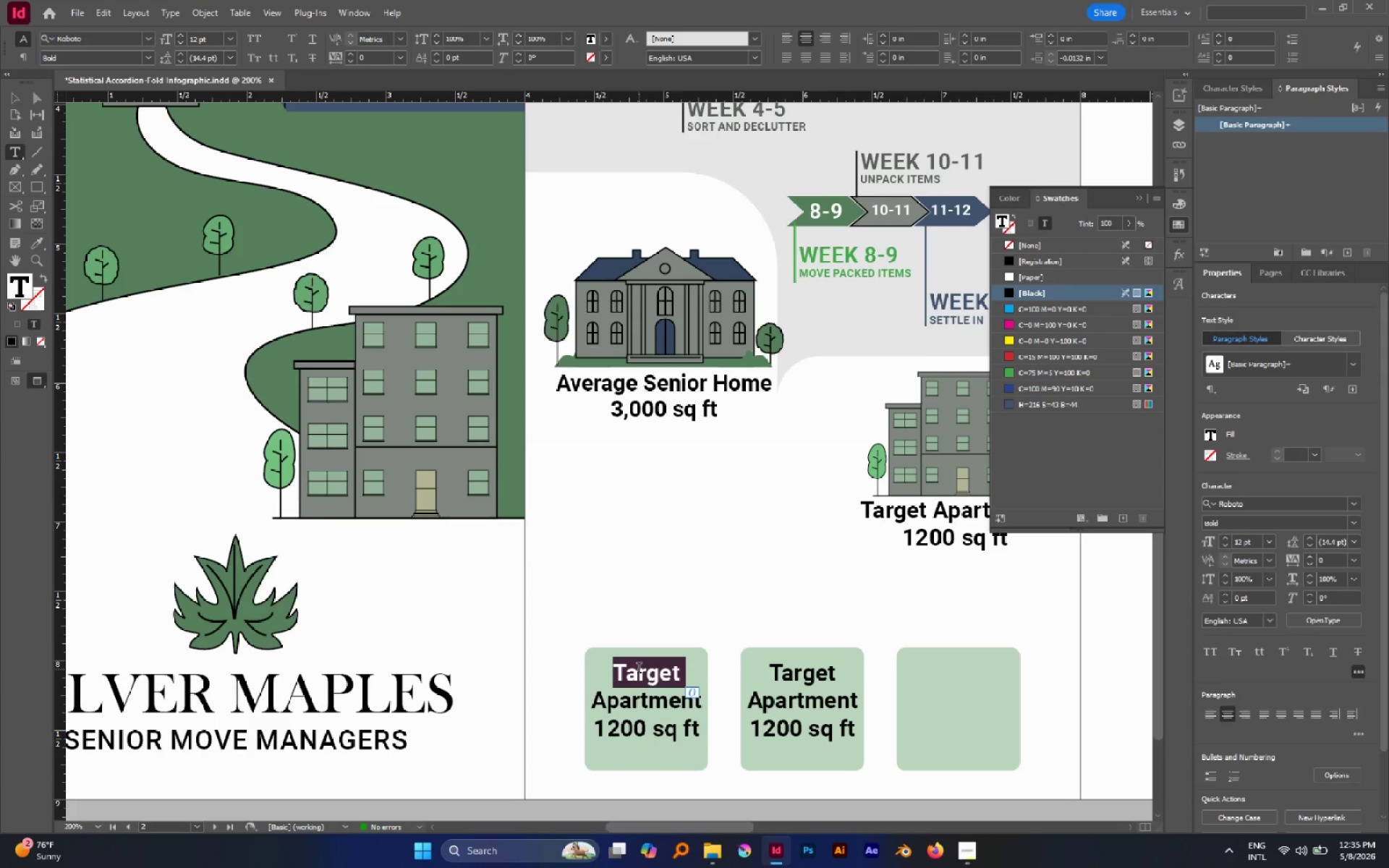 
type(Average)
 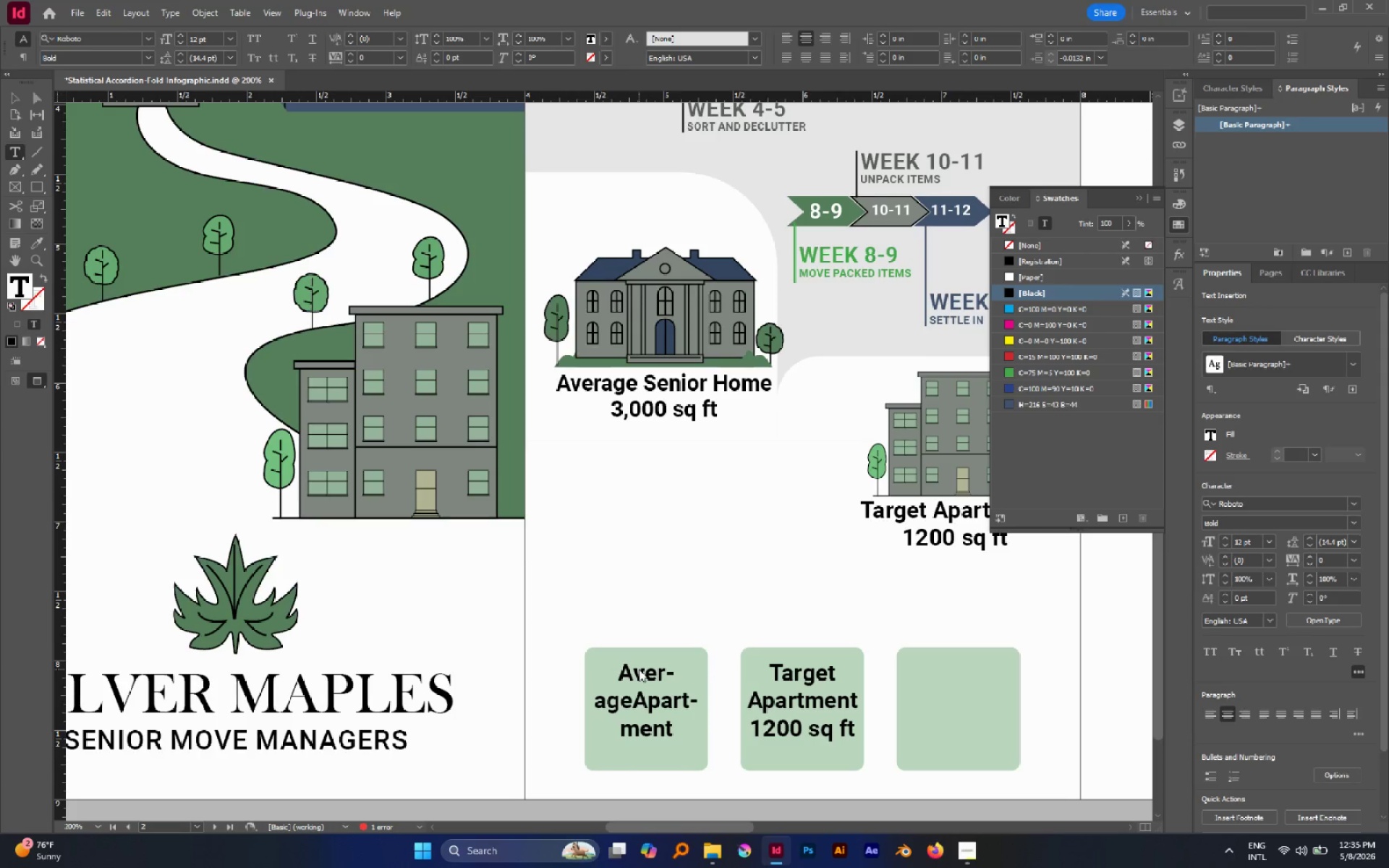 
key(Enter)
 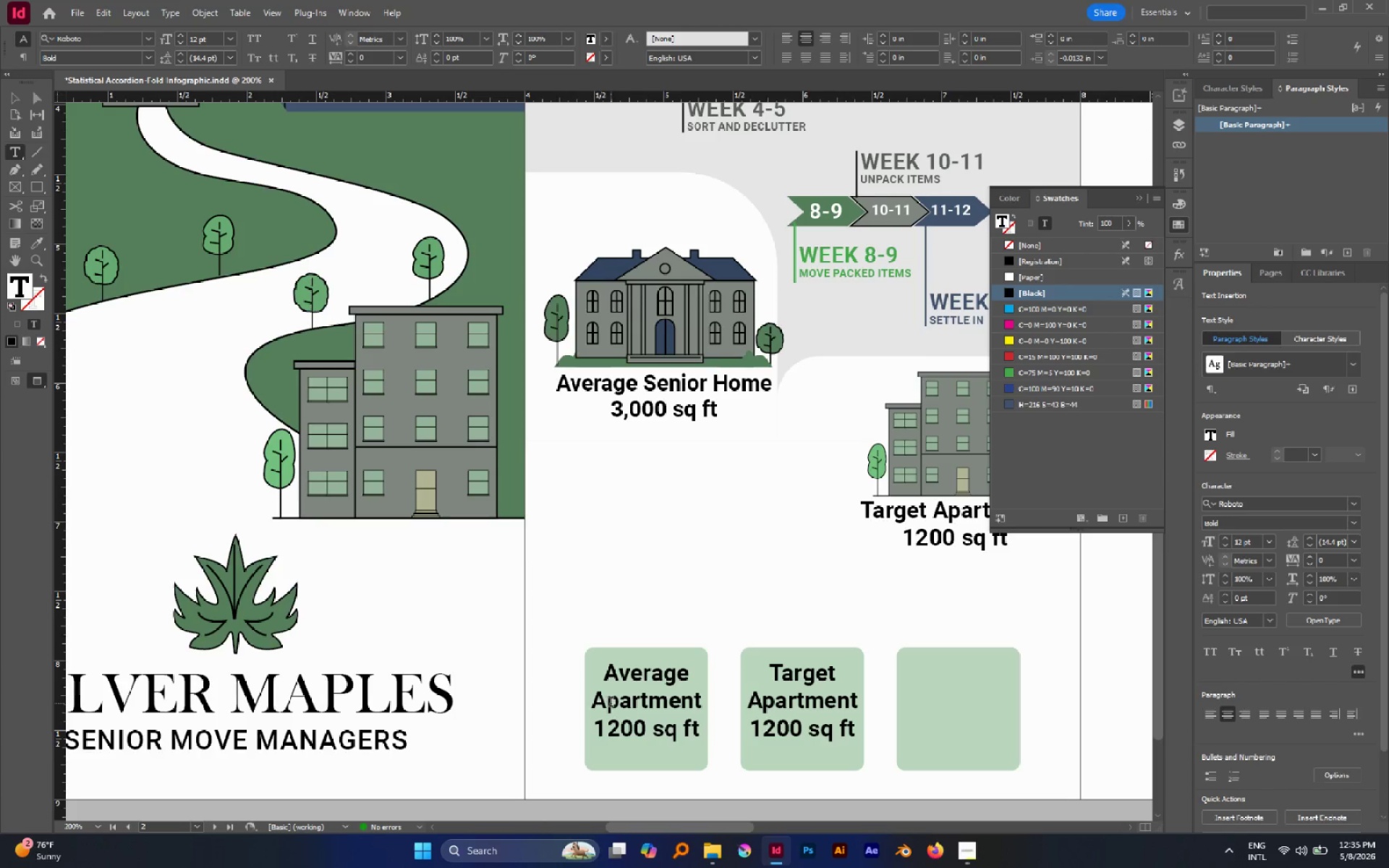 
wait(5.26)
 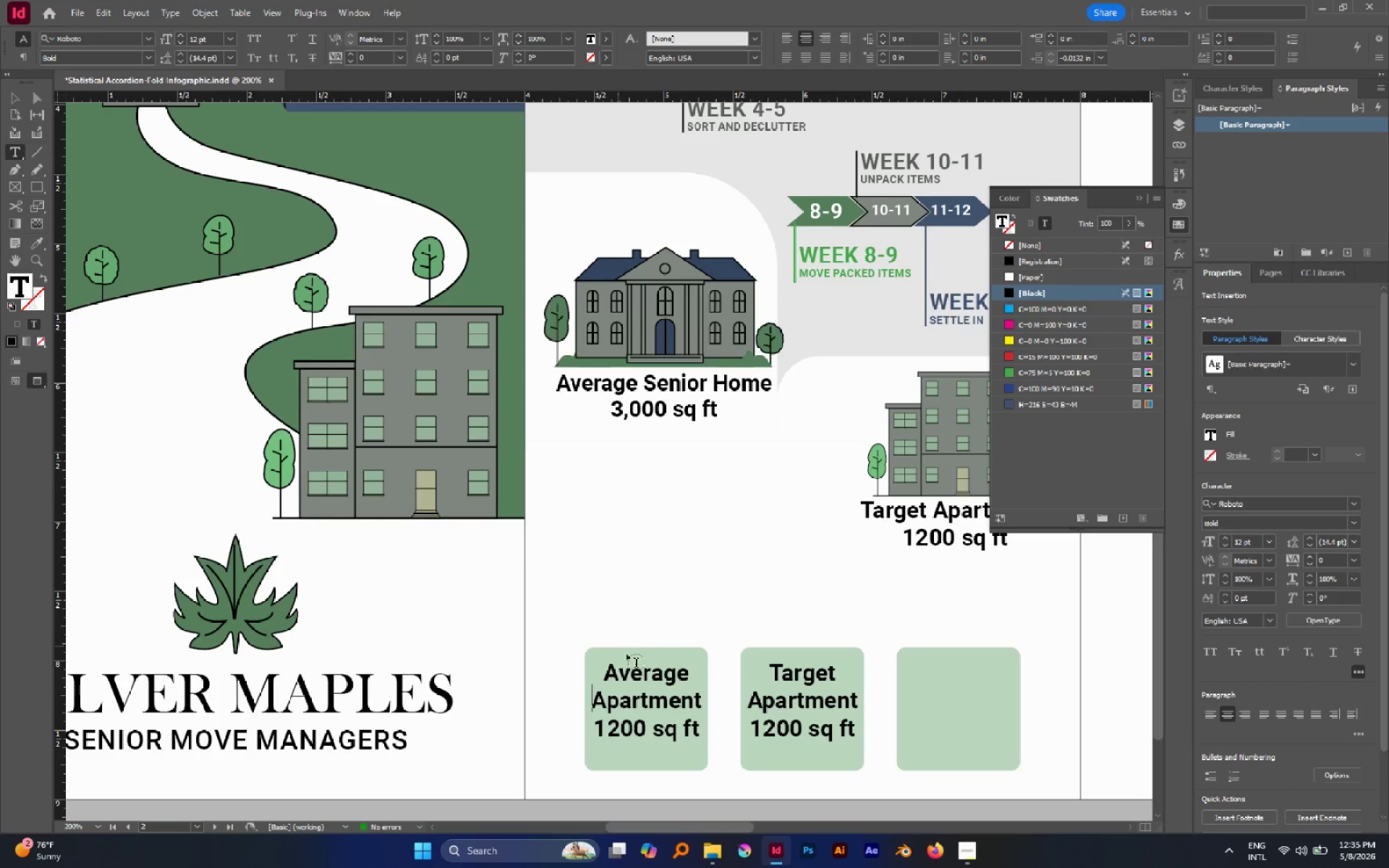 
type(S. )
key(Backspace)
key(Backspace)
type(wniror)
key(Backspace)
key(Backspace)
key(Backspace)
key(Backspace)
key(Backspace)
key(Backspace)
type(enior)
 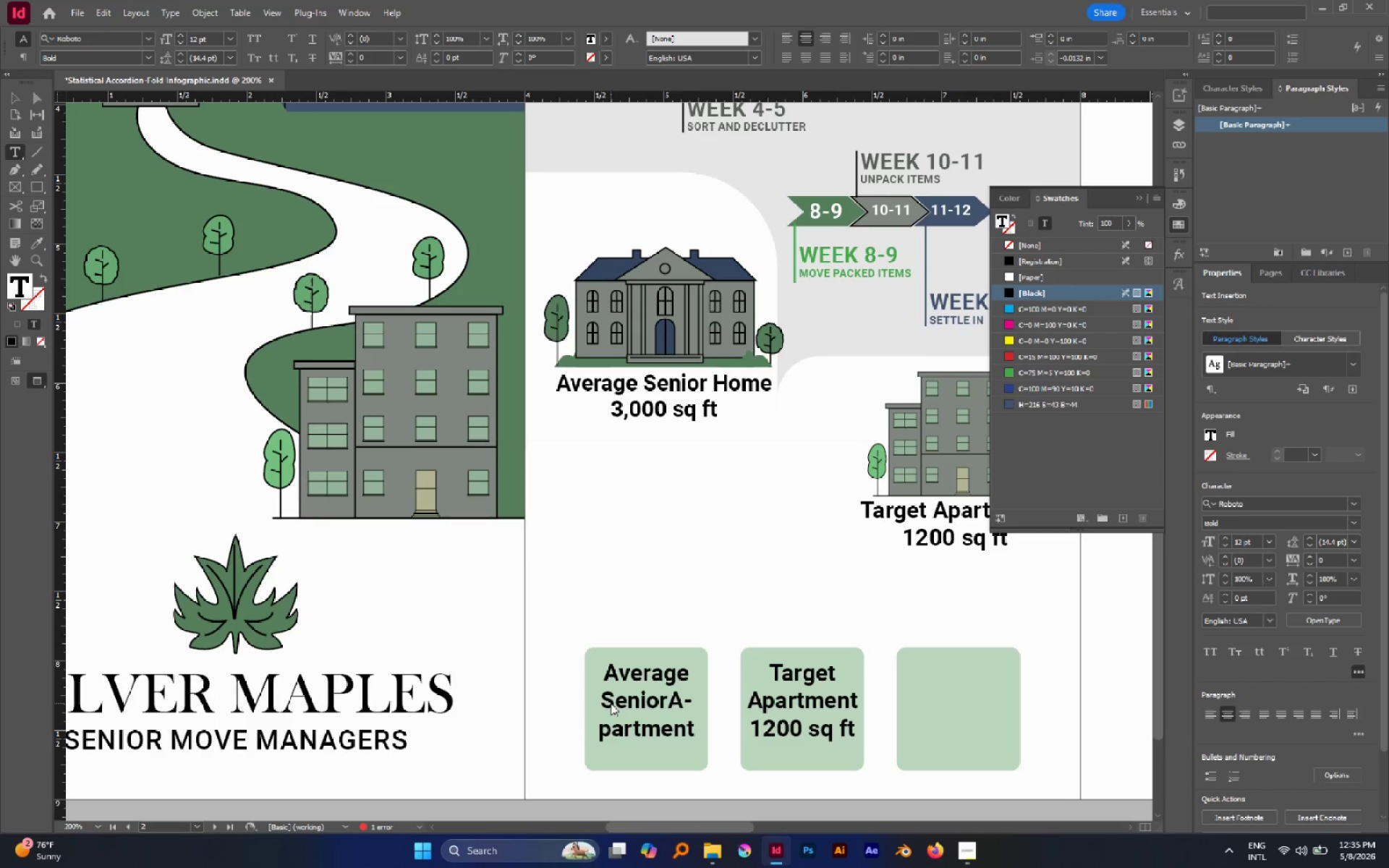 
key(Enter)
 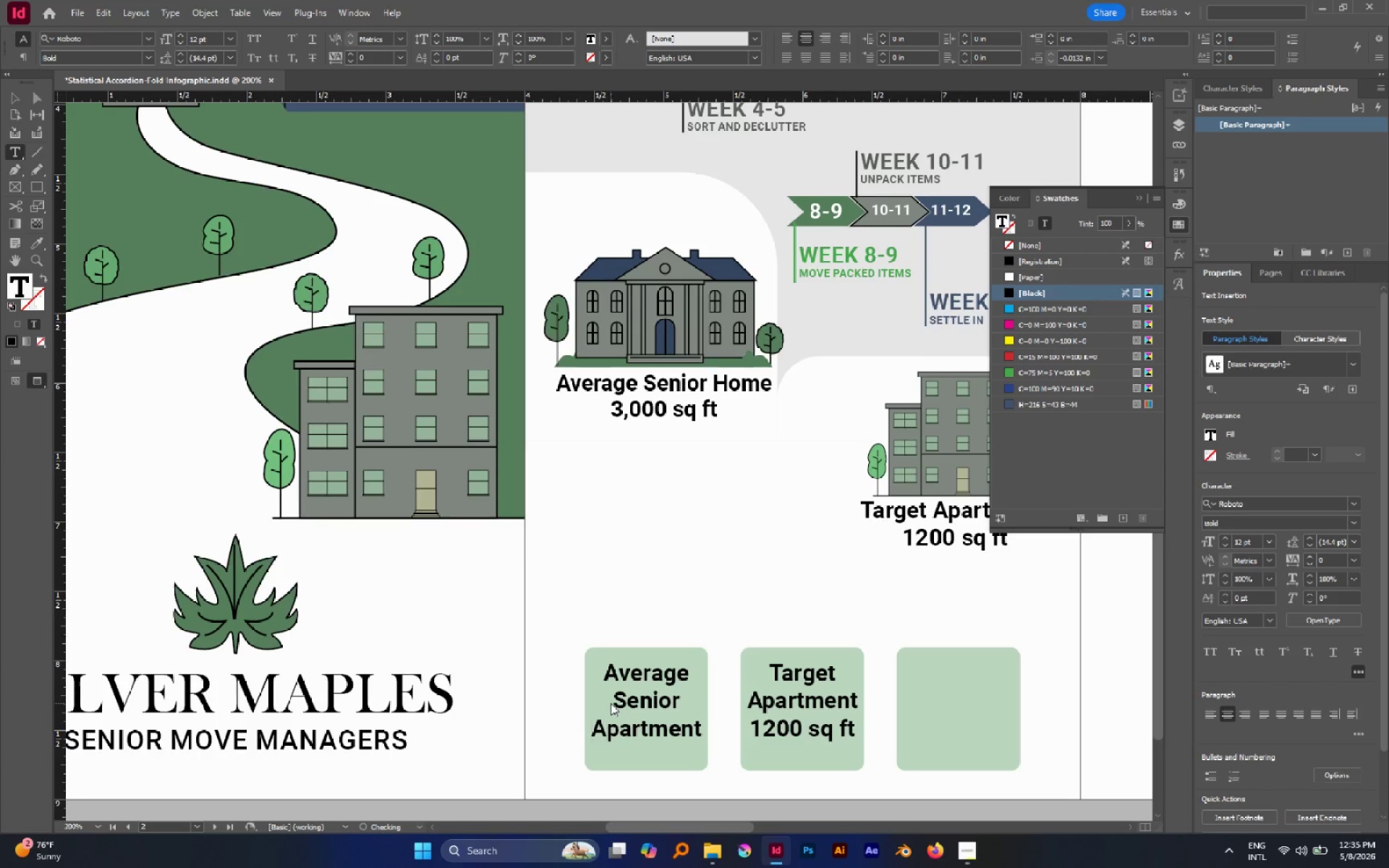 
key(Escape)
 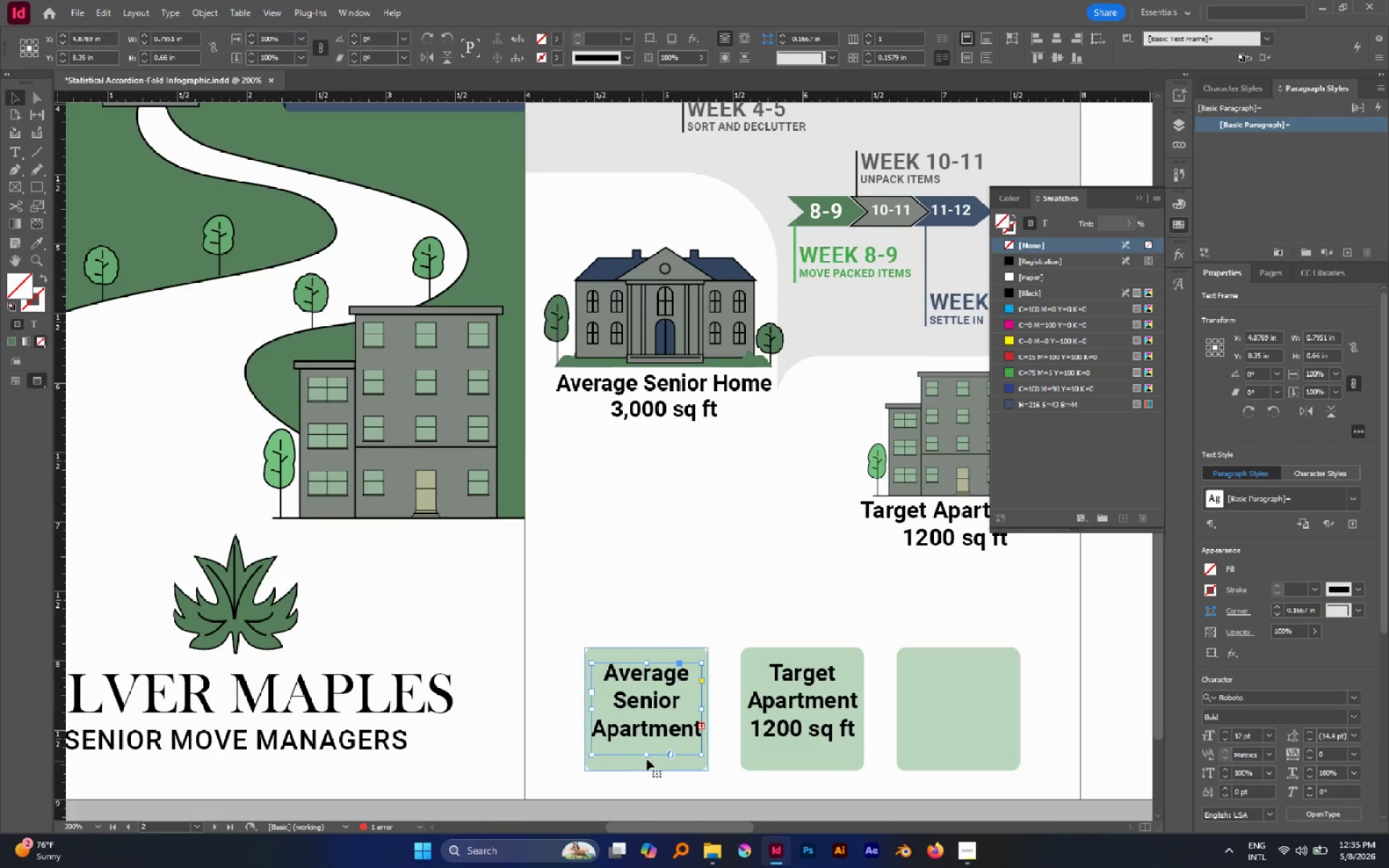 
left_click_drag(start_coordinate=[649, 754], to_coordinate=[653, 783])
 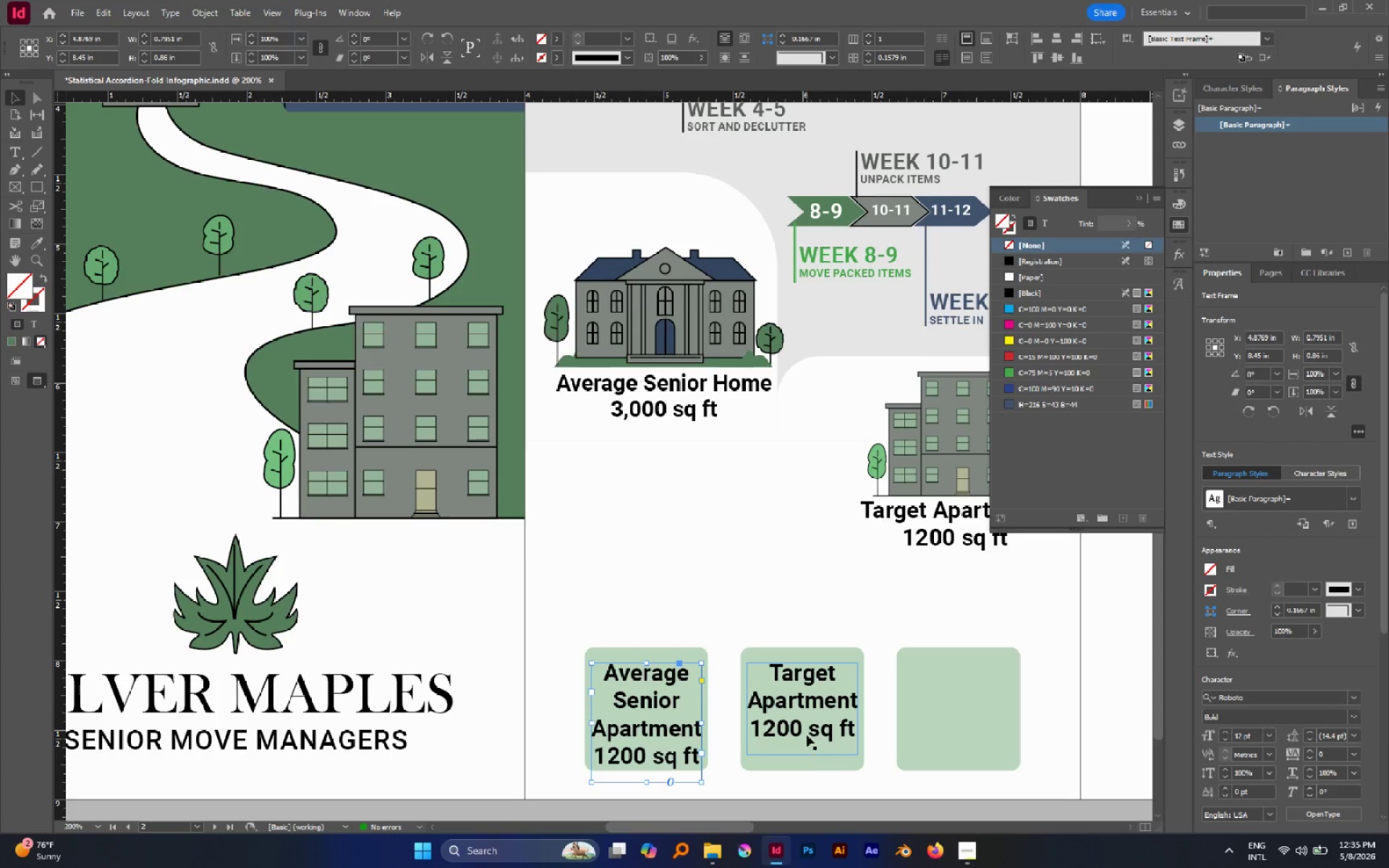 
hold_key(key=ShiftLeft, duration=0.59)
left_click([802, 723])
 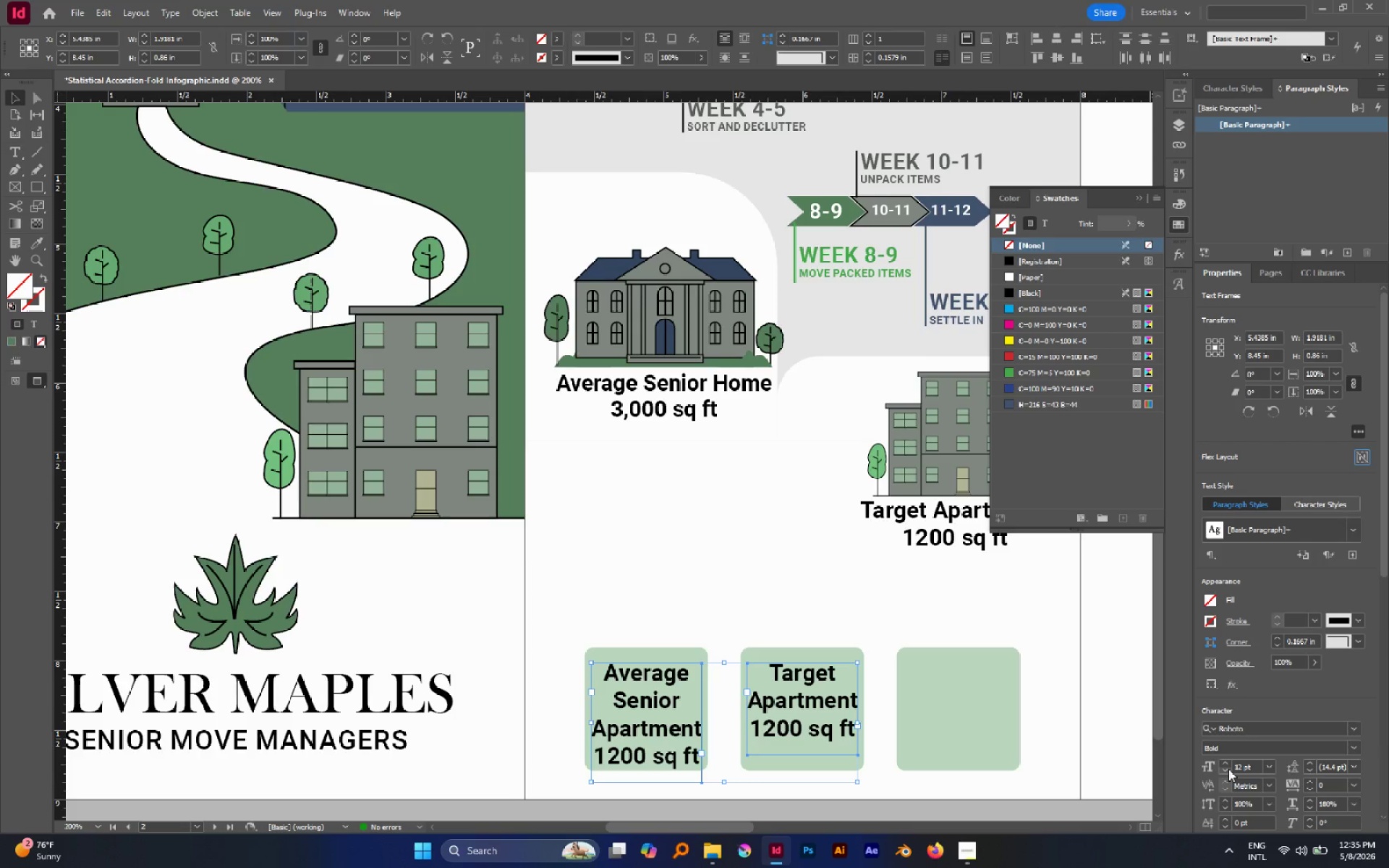 
double_click([1228, 769])
 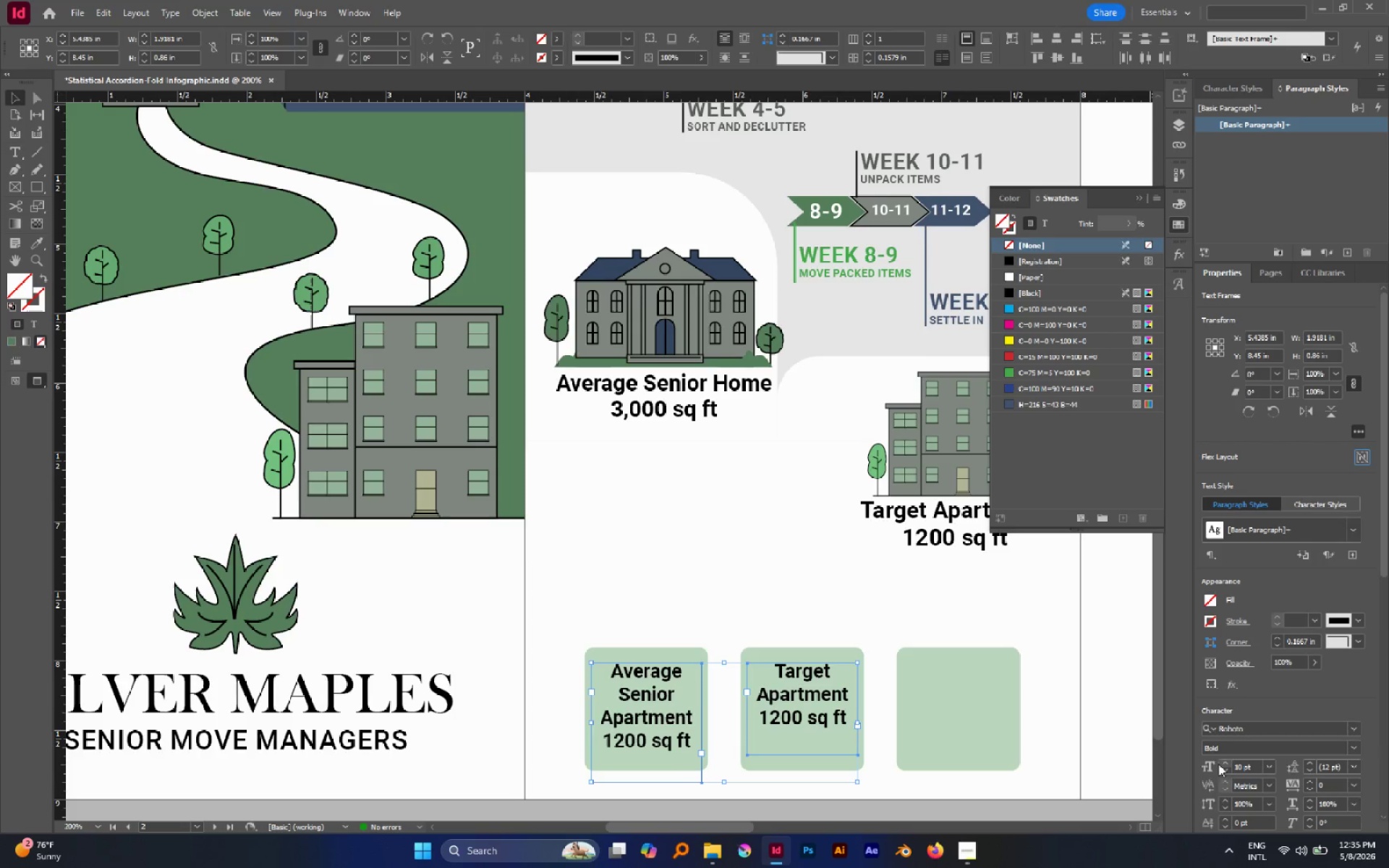 
left_click([787, 571])
 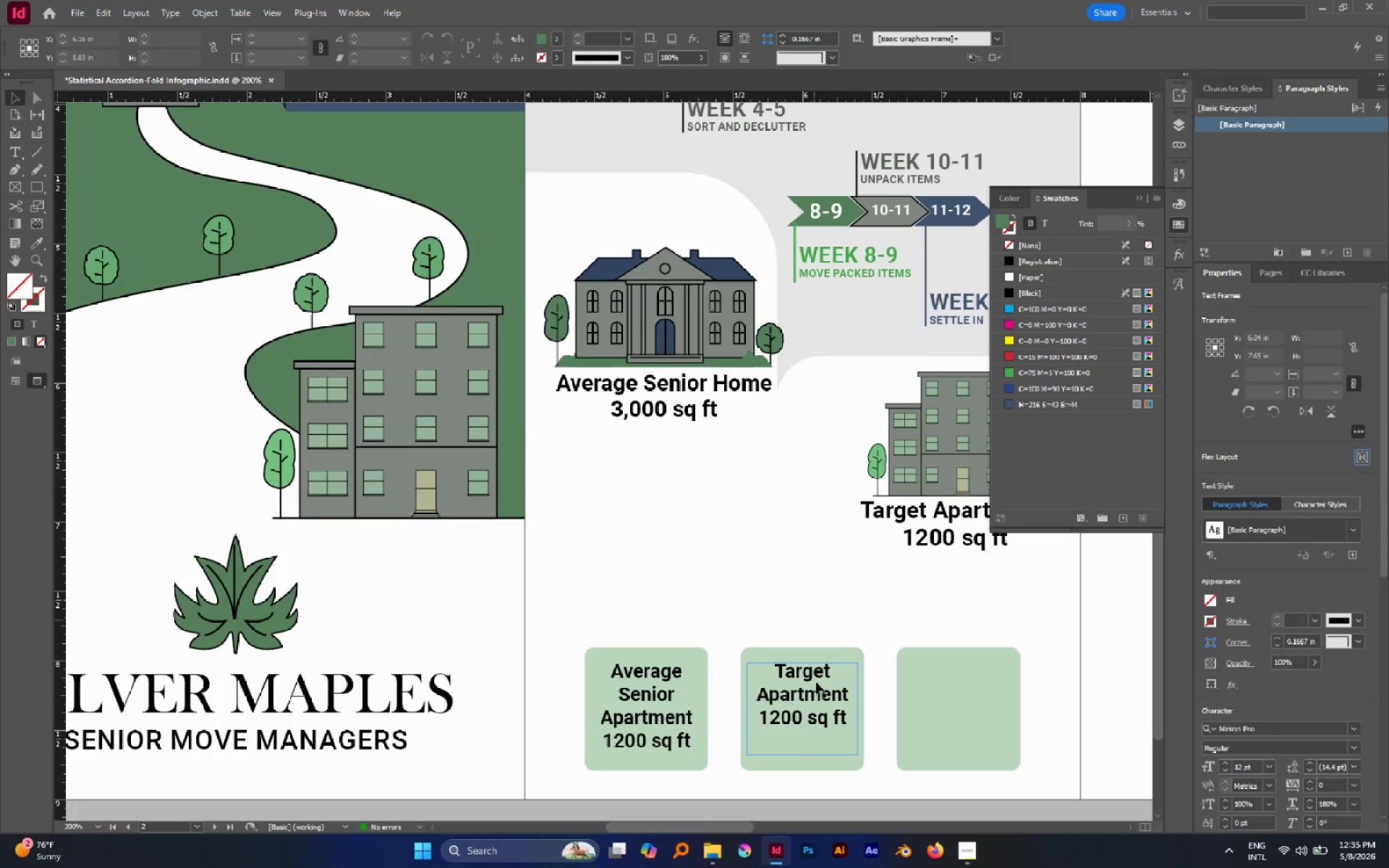 
left_click([815, 683])
 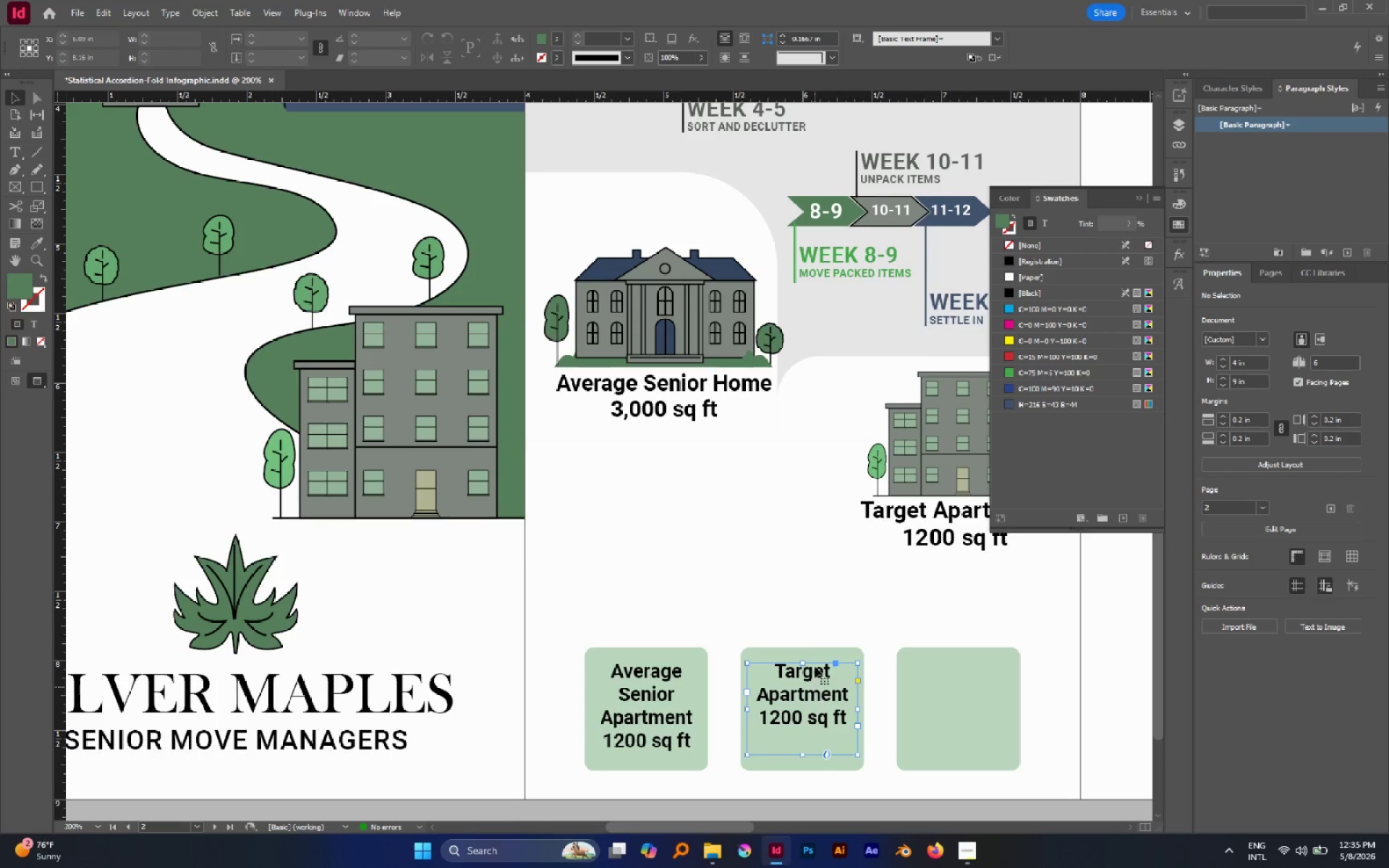 
hold_key(key=ShiftLeft, duration=0.58)
left_click([809, 652])
 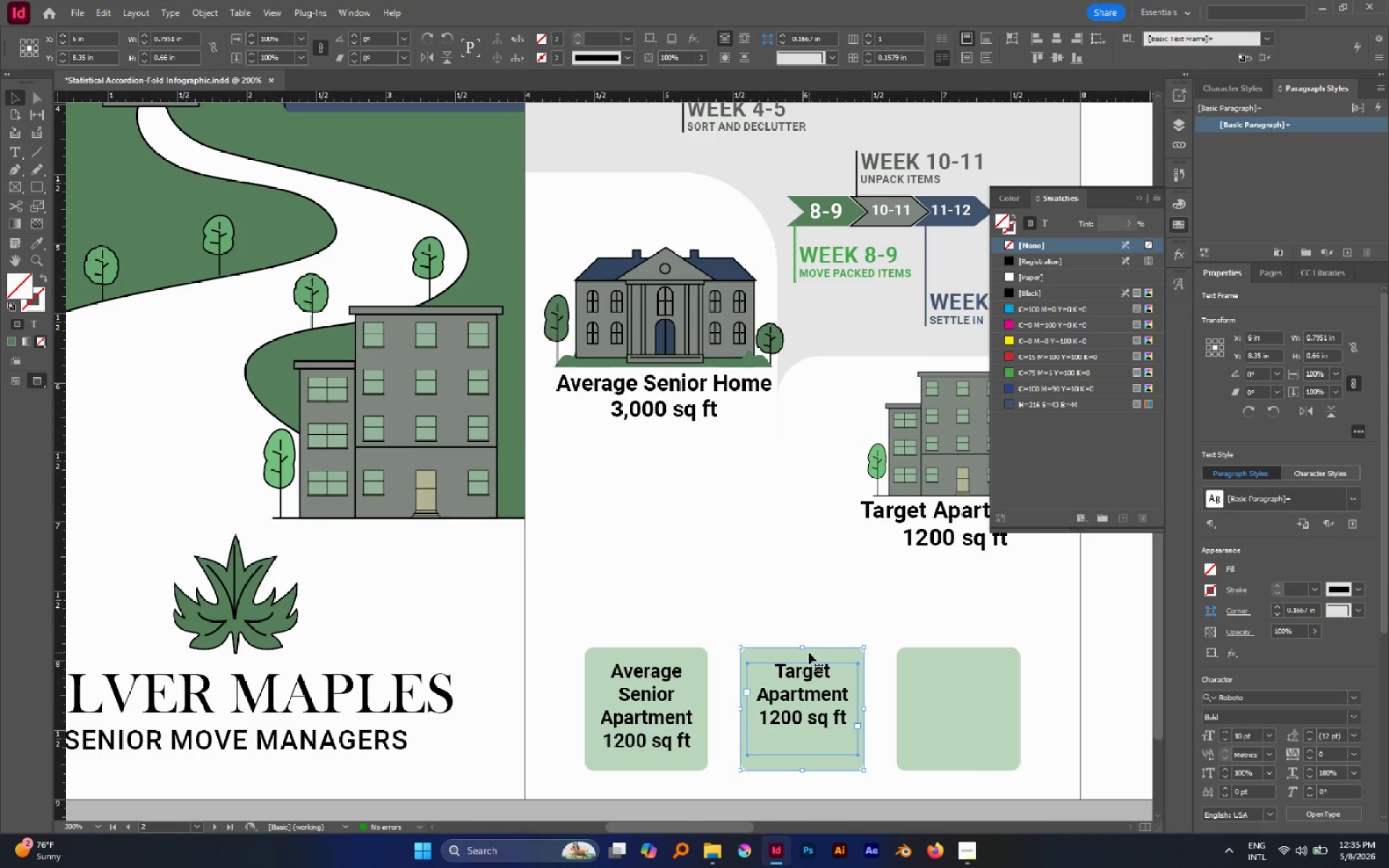 
double_click([809, 652])
 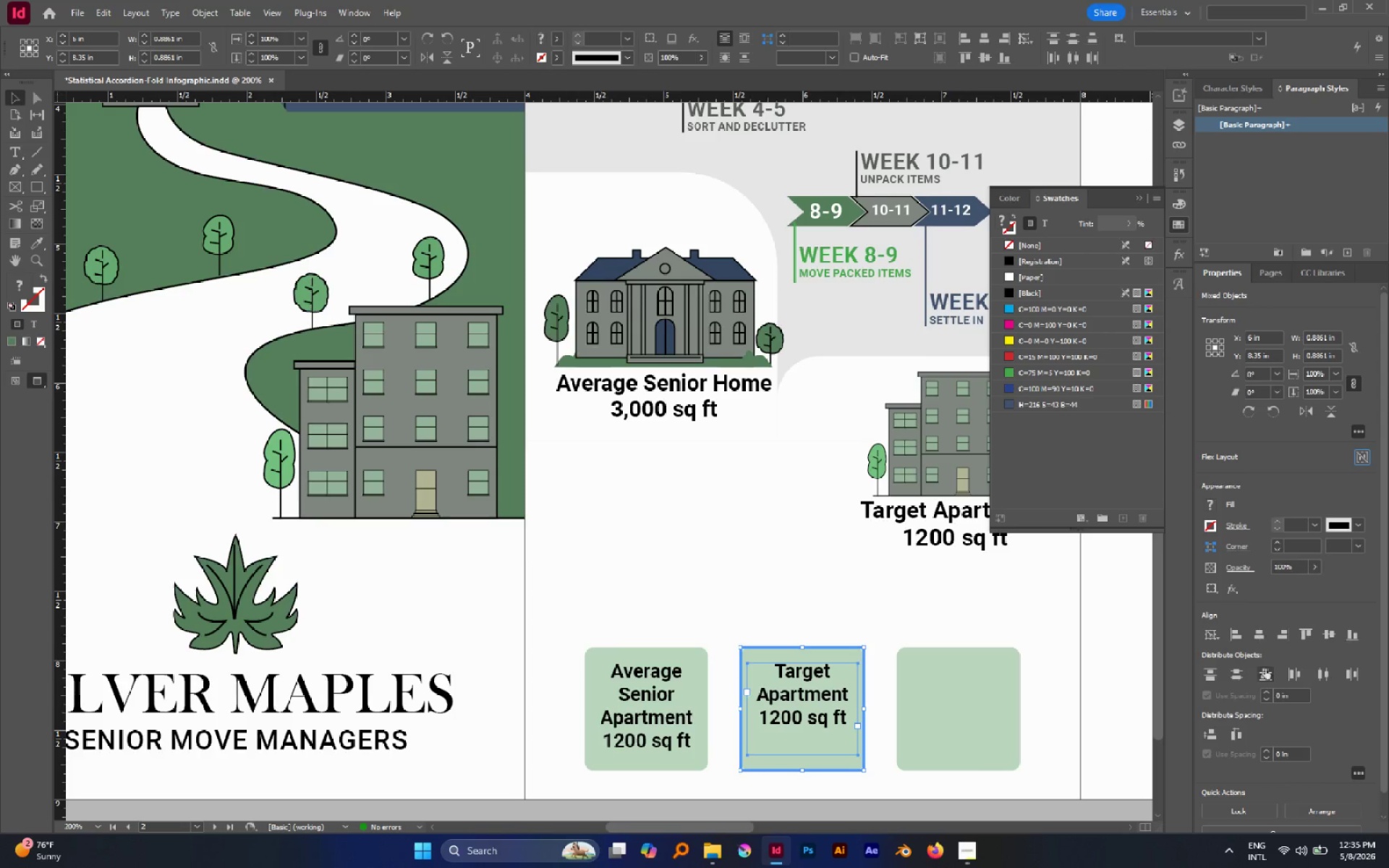 
left_click([1261, 625])
 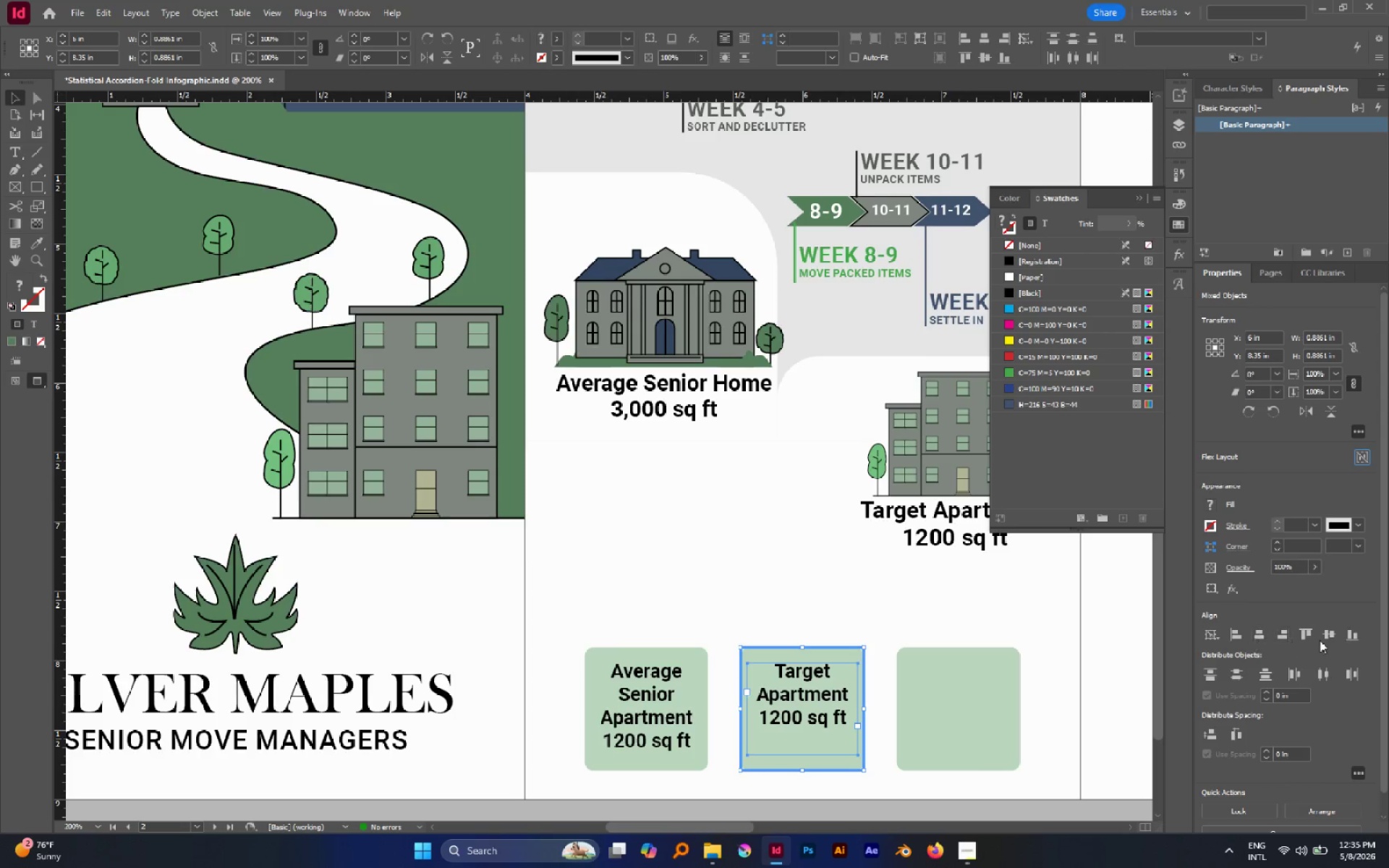 
left_click([1322, 637])
 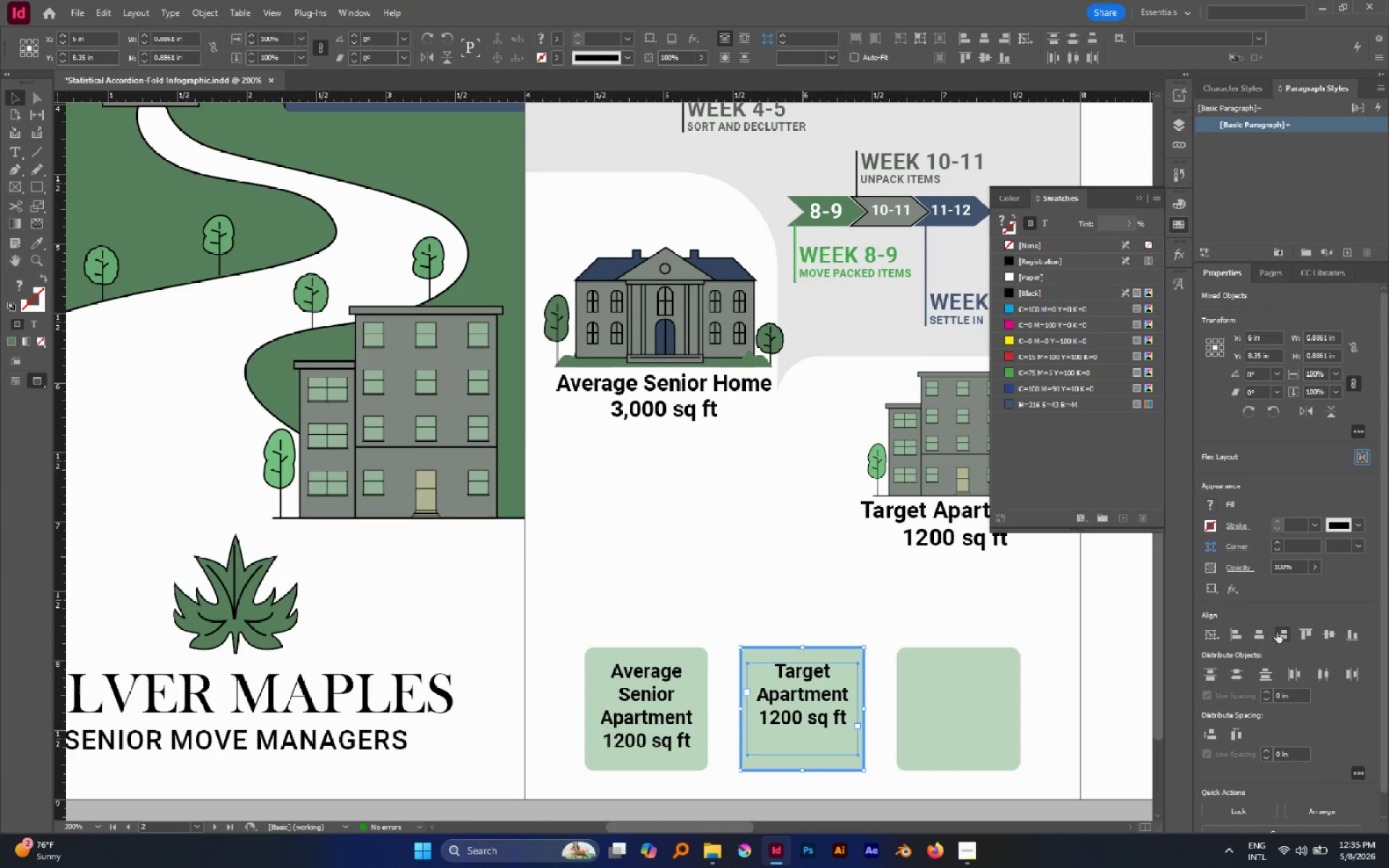 
double_click([1264, 633])
 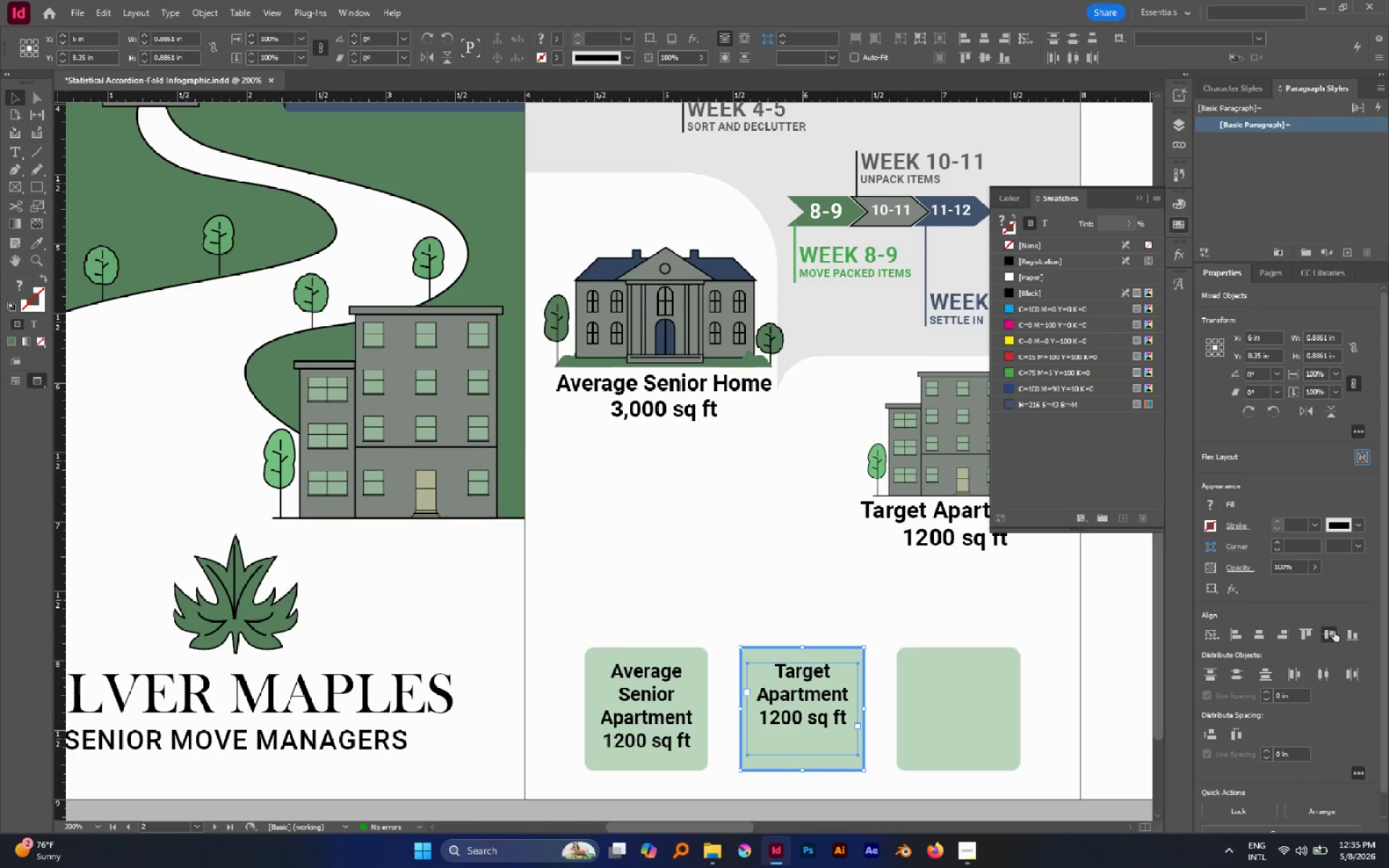 
double_click([1333, 630])
 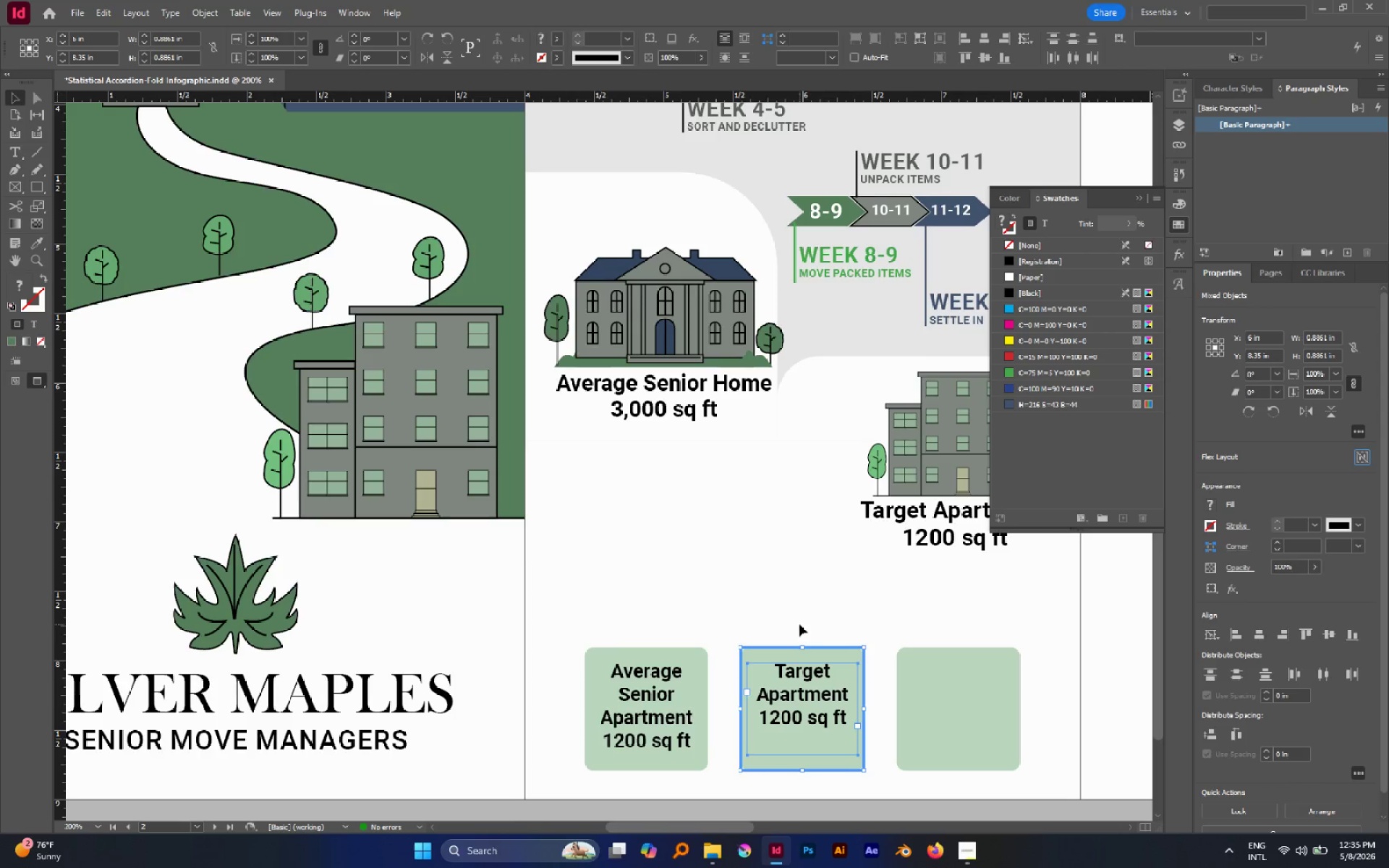 
triple_click([799, 624])
 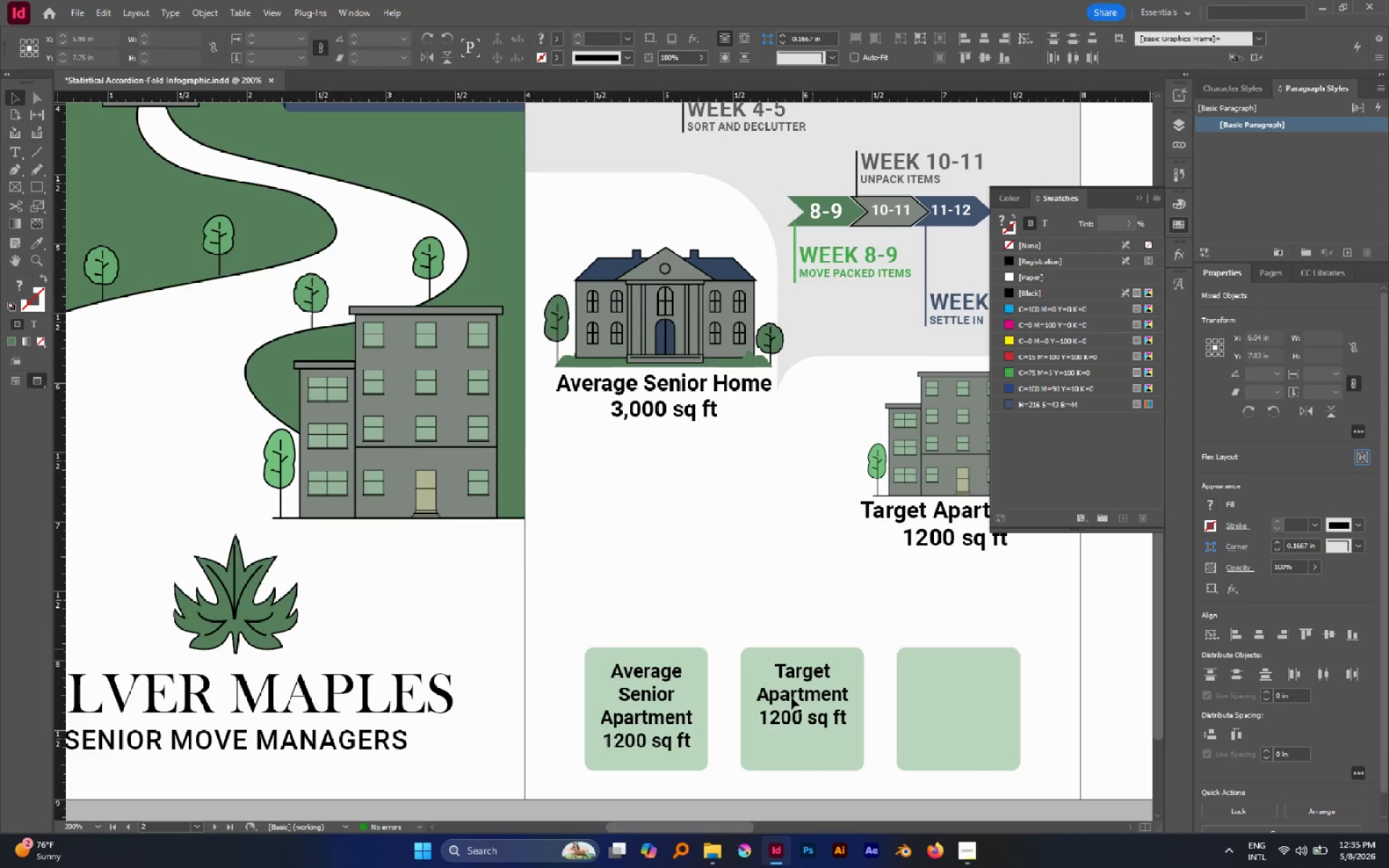 
triple_click([791, 697])
 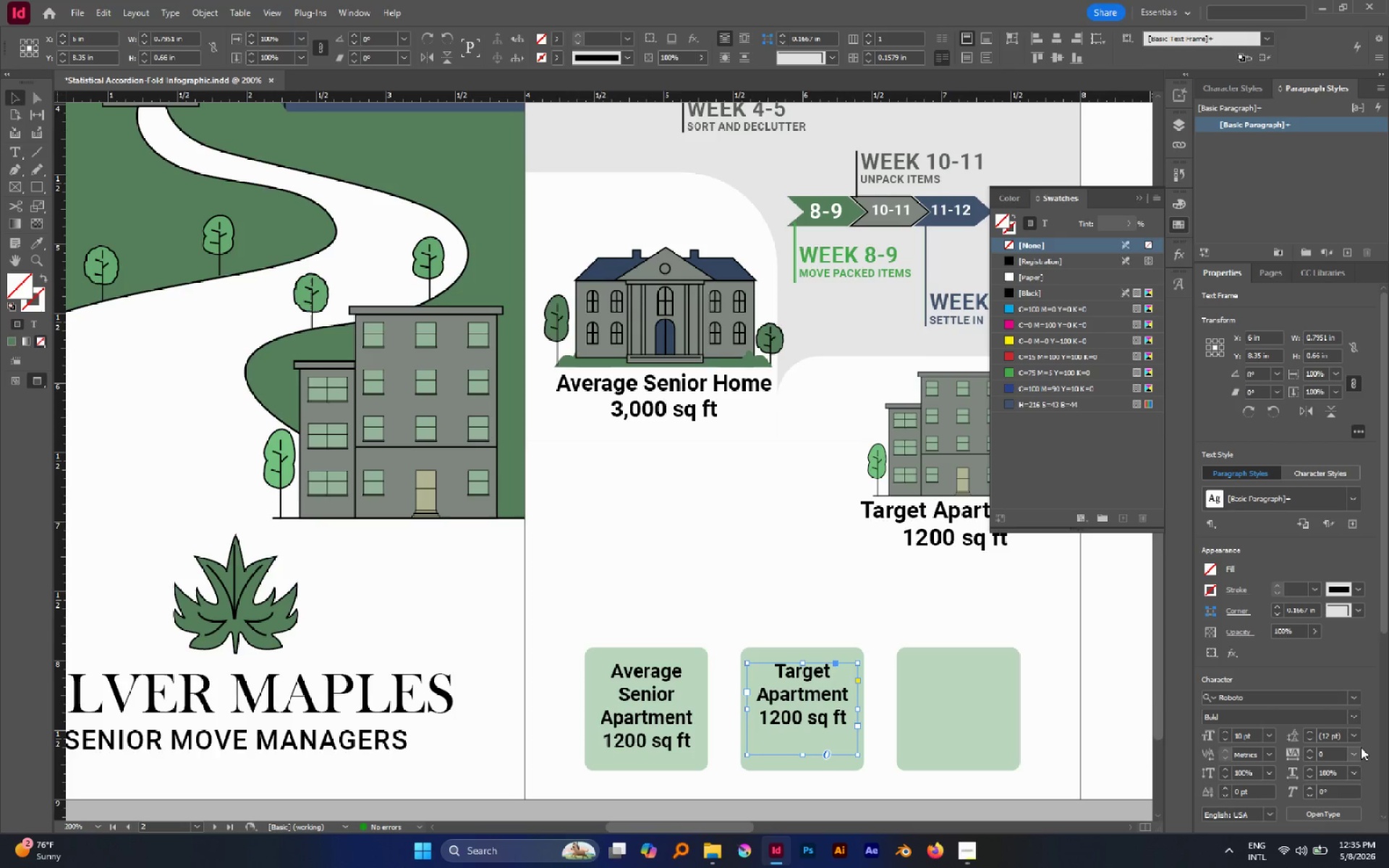 
scroll: coordinate [1362, 747], scroll_direction: down, amount: 1.0
 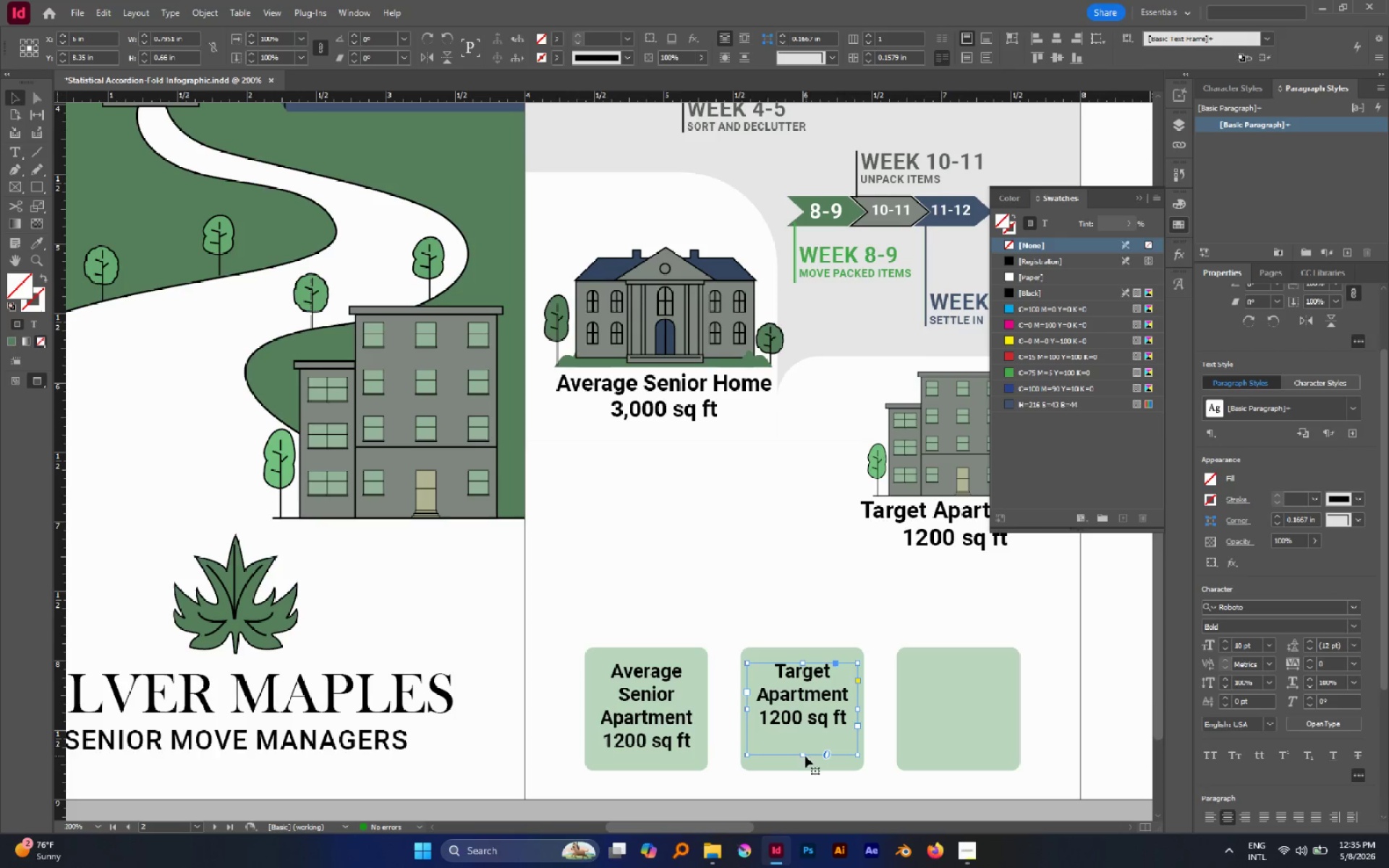 
double_click([804, 754])
 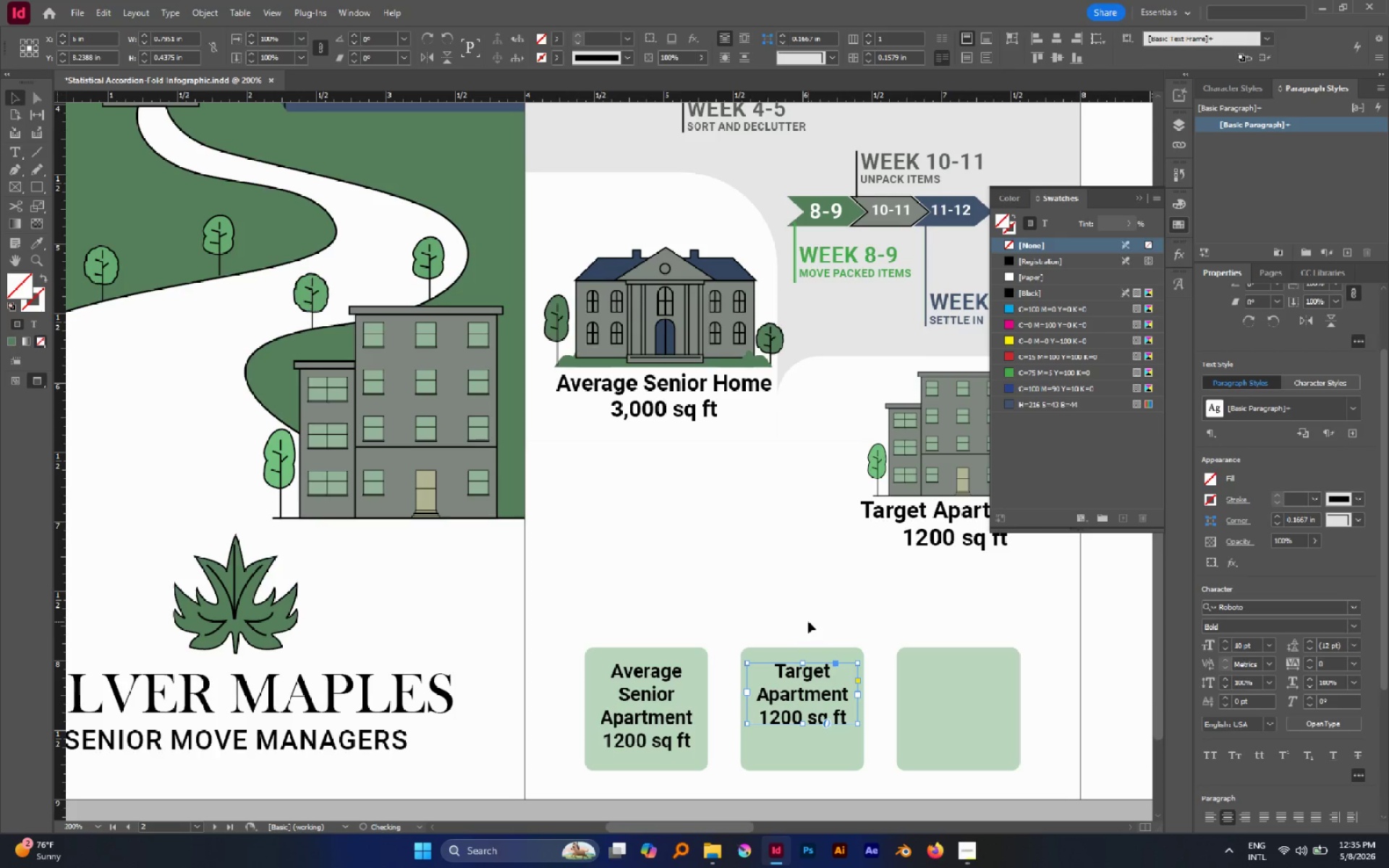 
left_click_drag(start_coordinate=[808, 621], to_coordinate=[841, 731])
 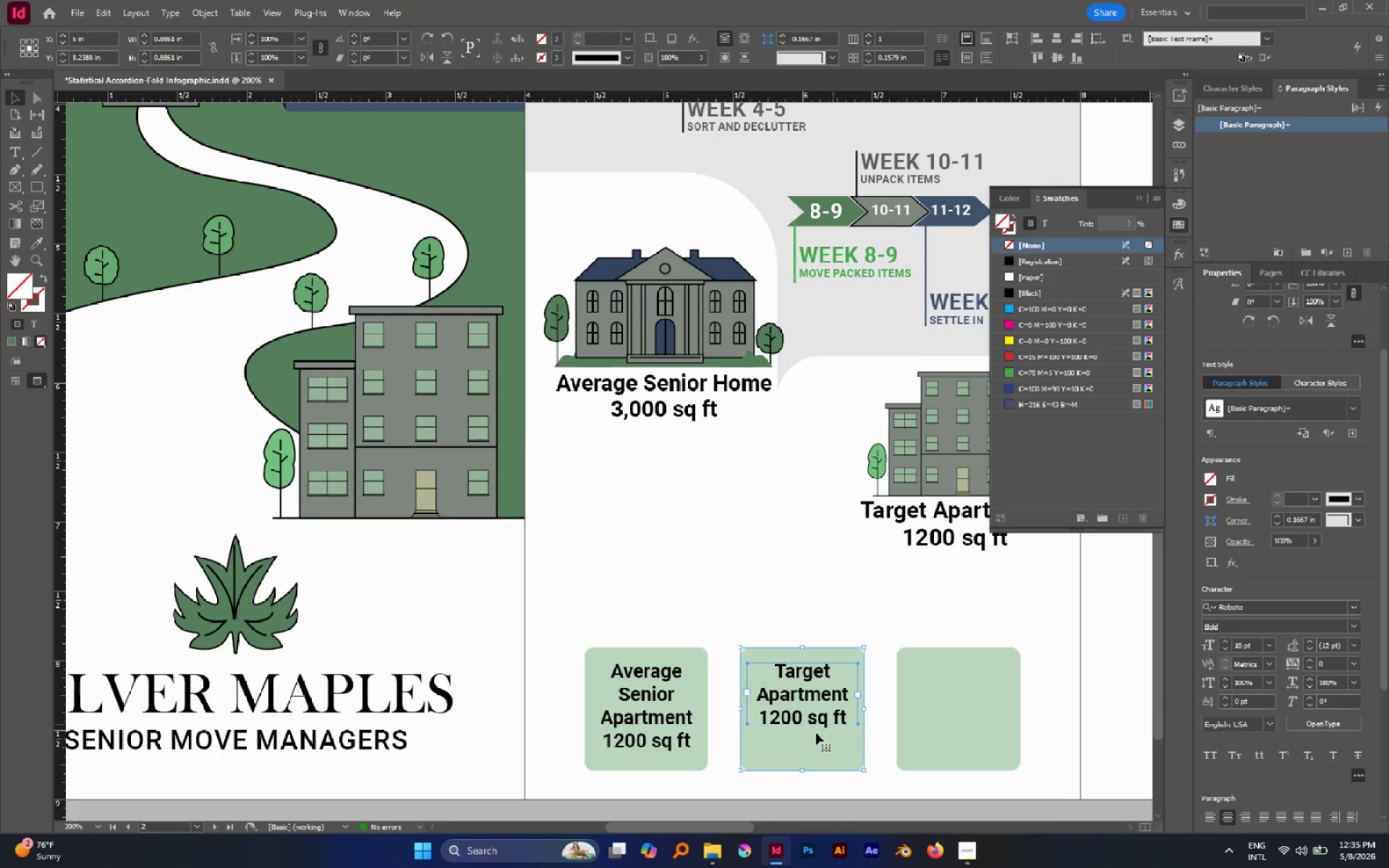 
left_click([816, 733])
 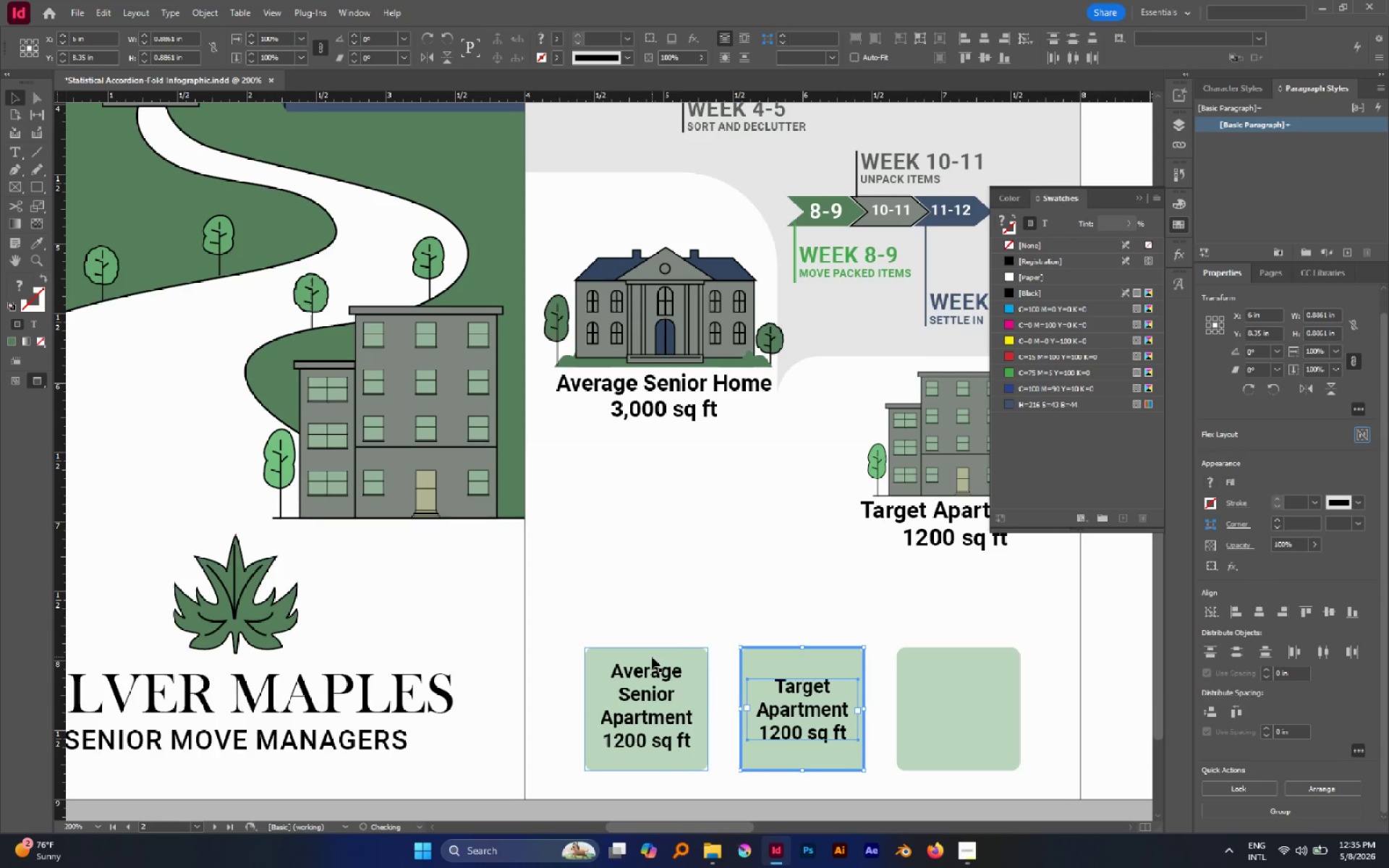 
double_click([640, 678])
 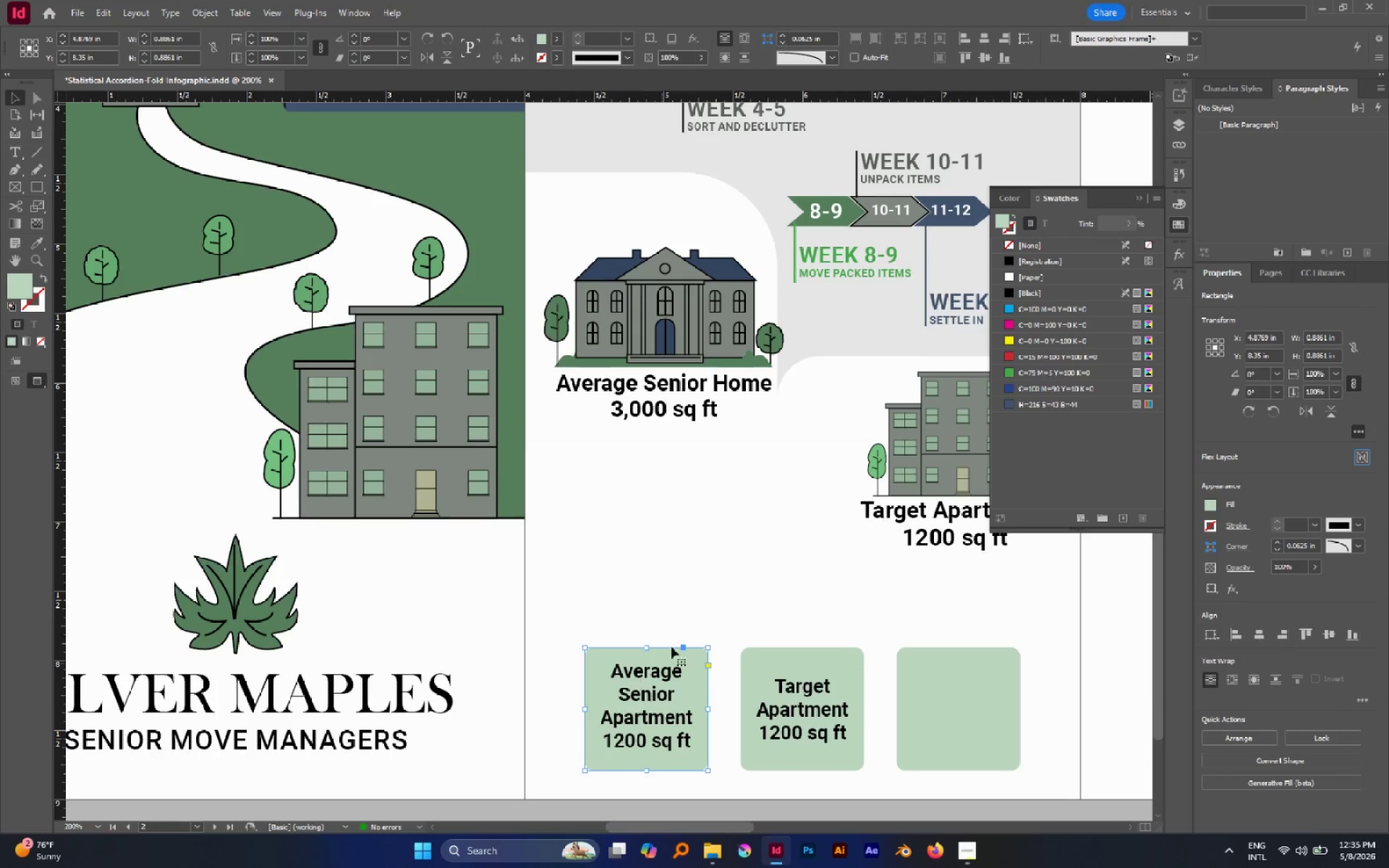 
left_click([689, 579])
 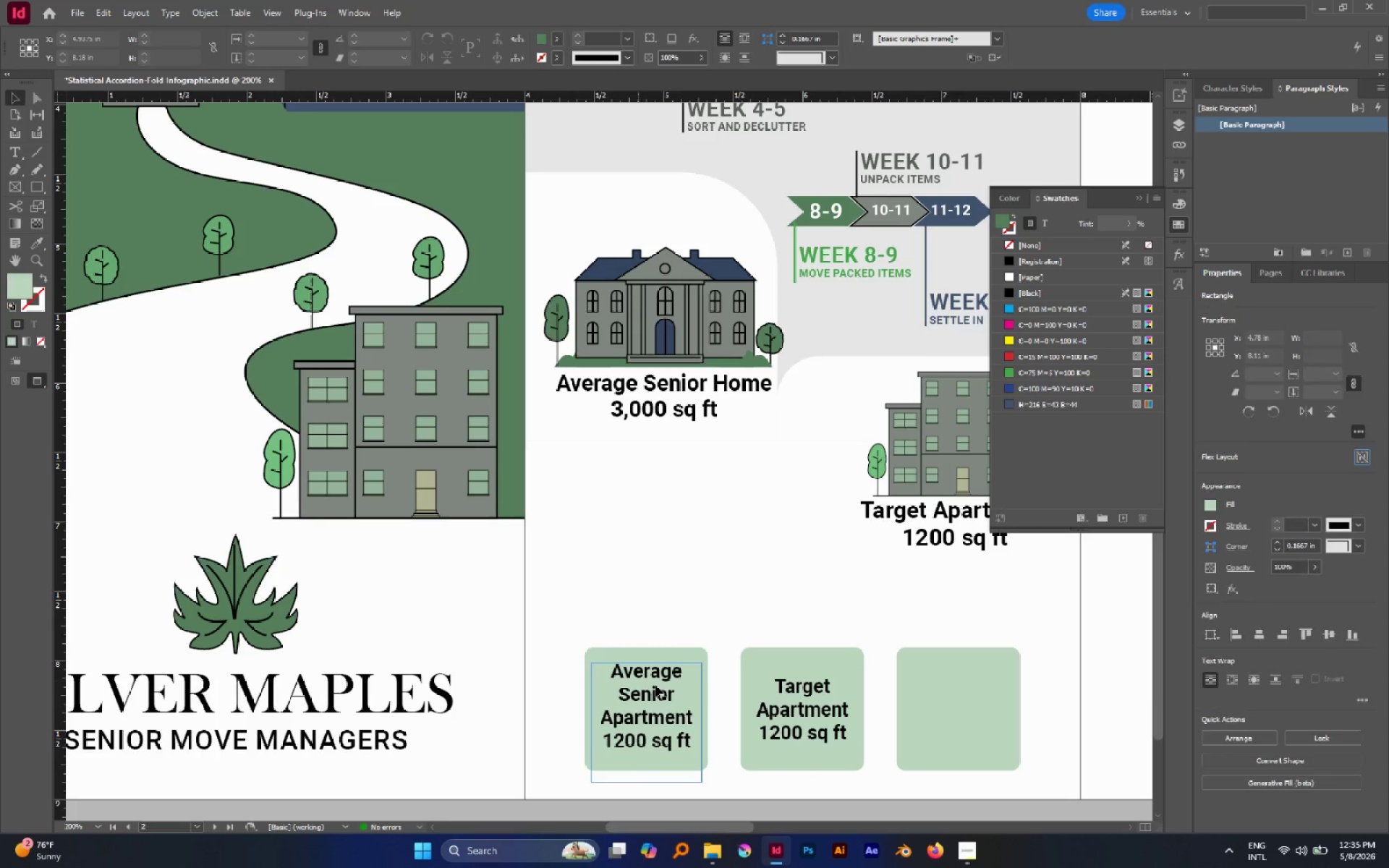 
left_click([655, 685])
 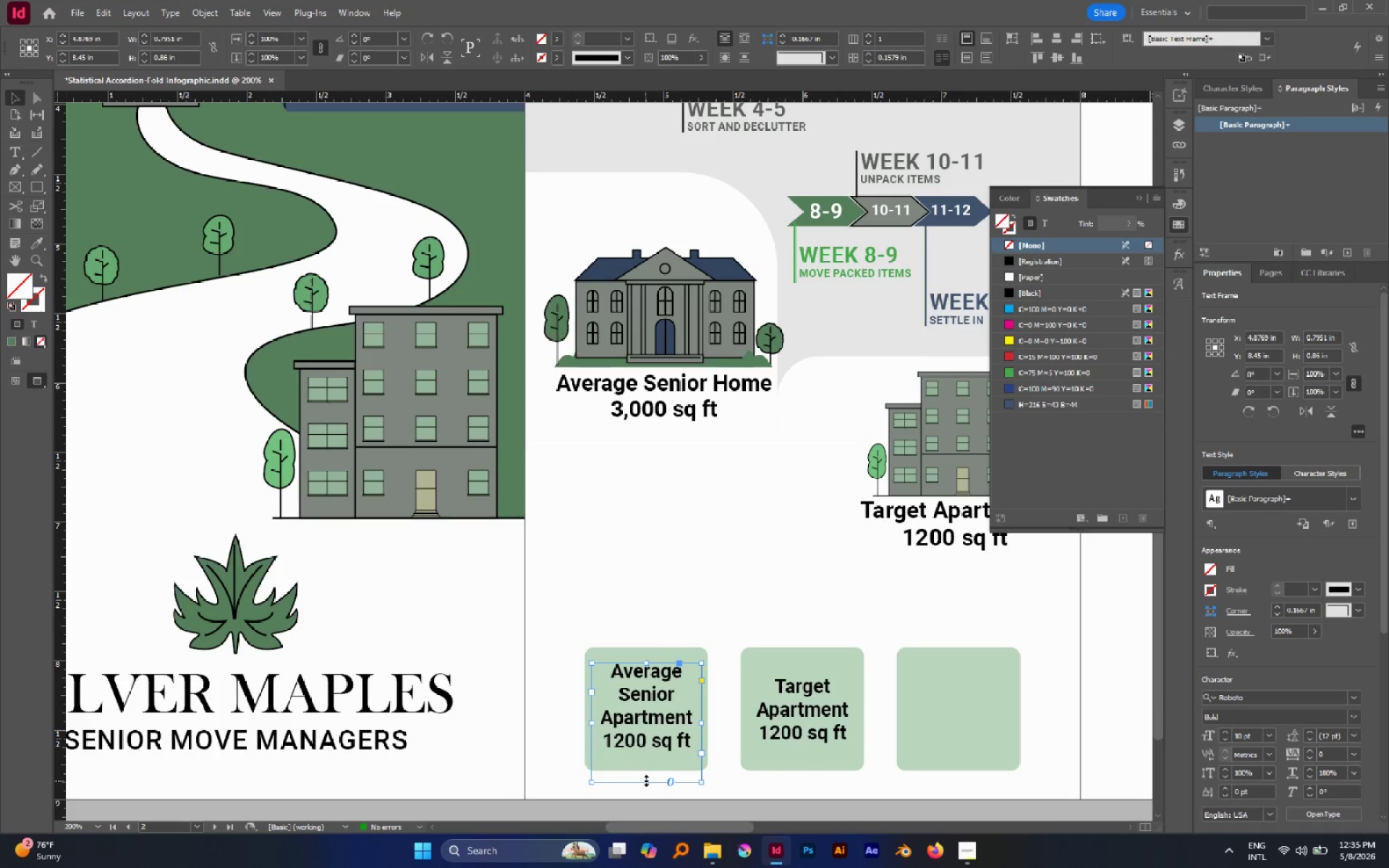 
double_click([646, 780])
 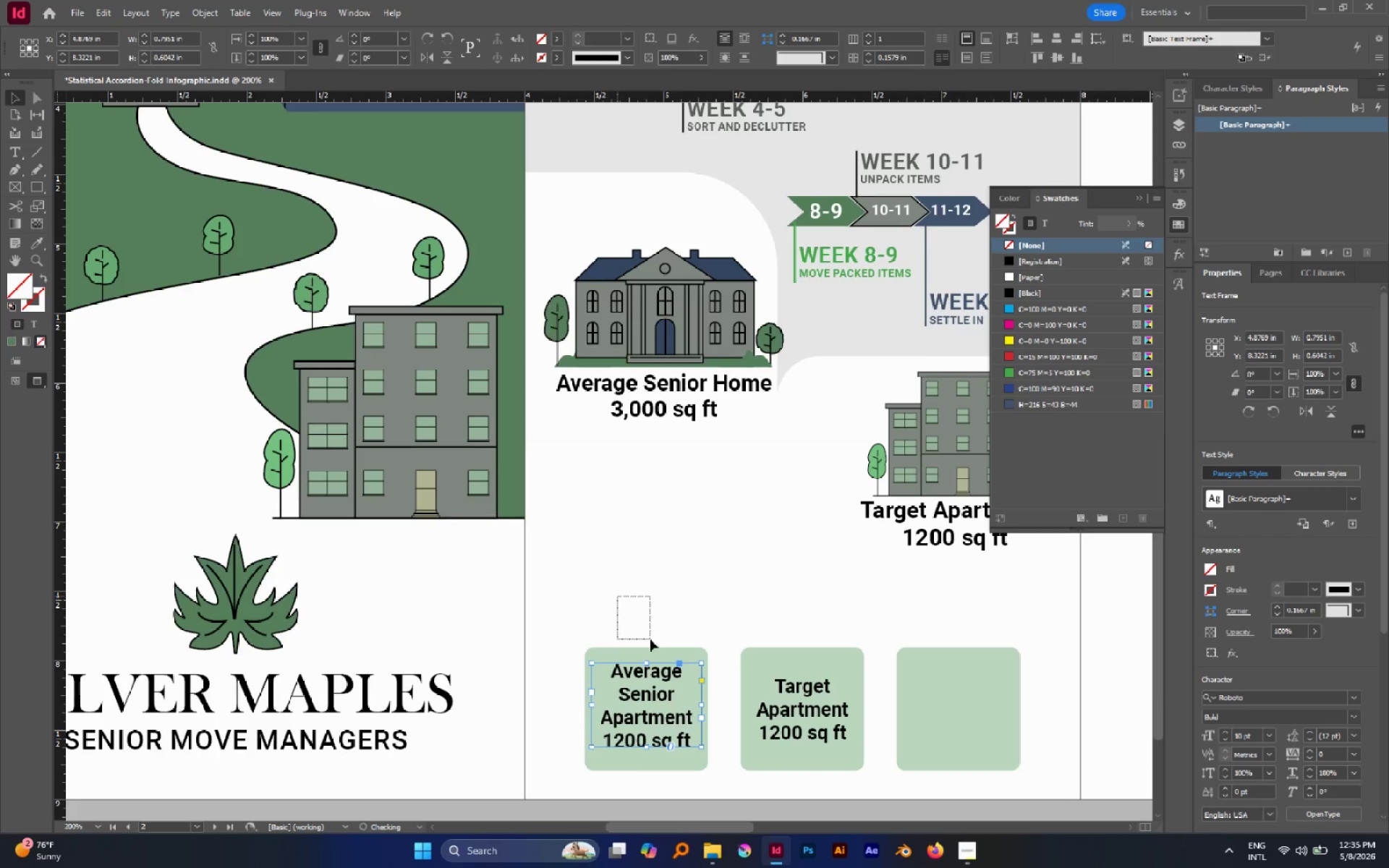 
left_click_drag(start_coordinate=[617, 596], to_coordinate=[684, 736])
 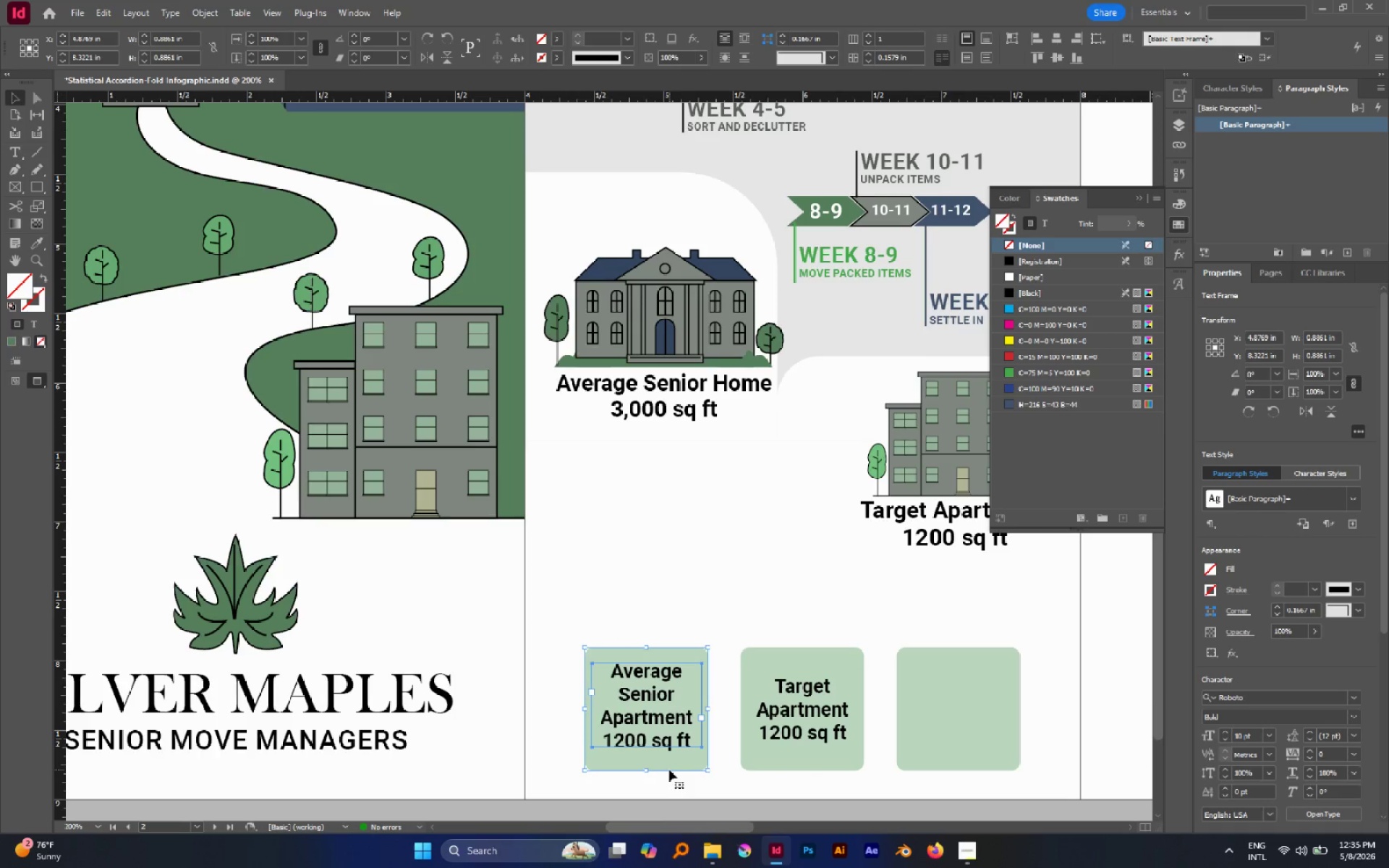 
left_click([669, 770])
 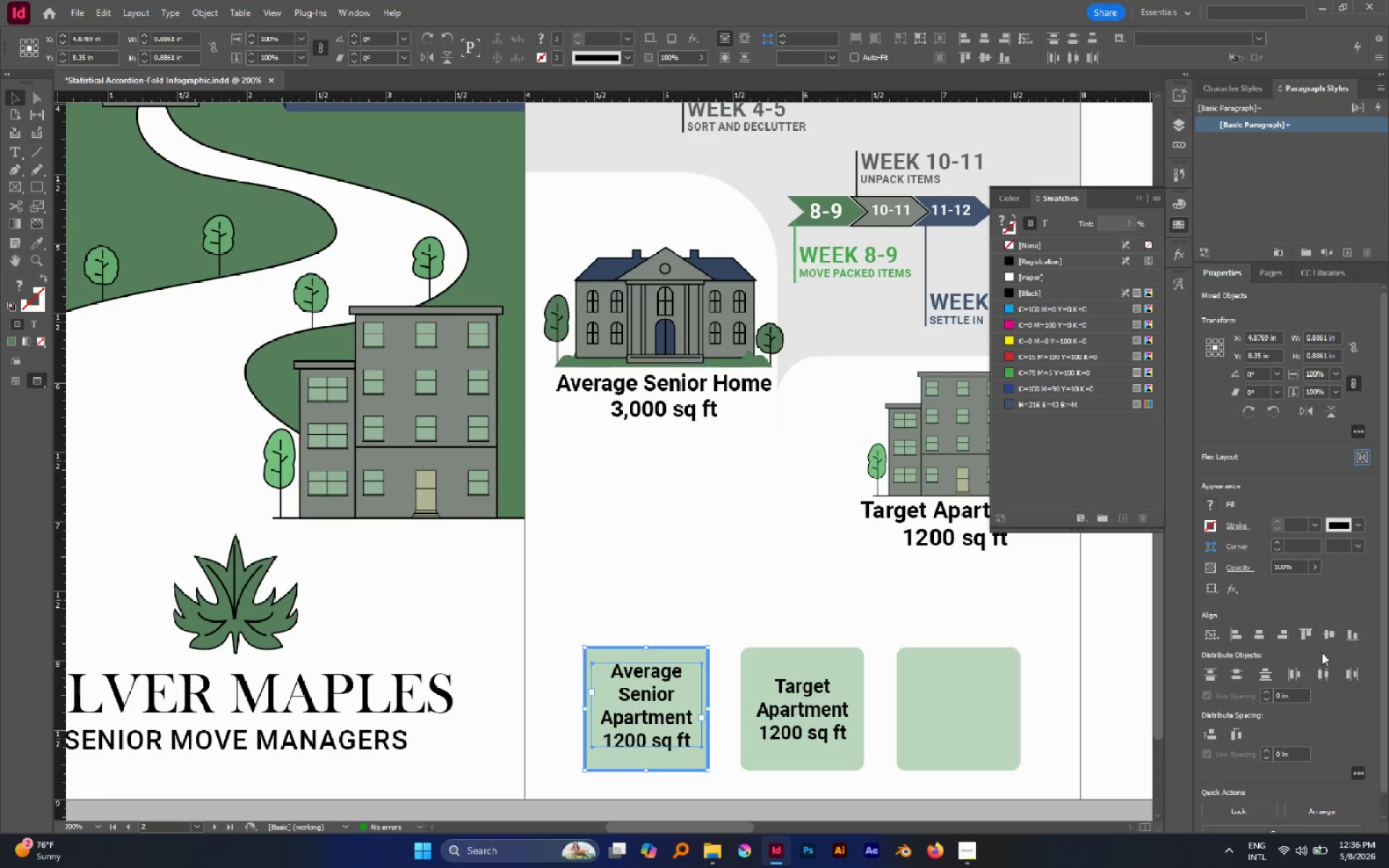 
left_click([1322, 634])
 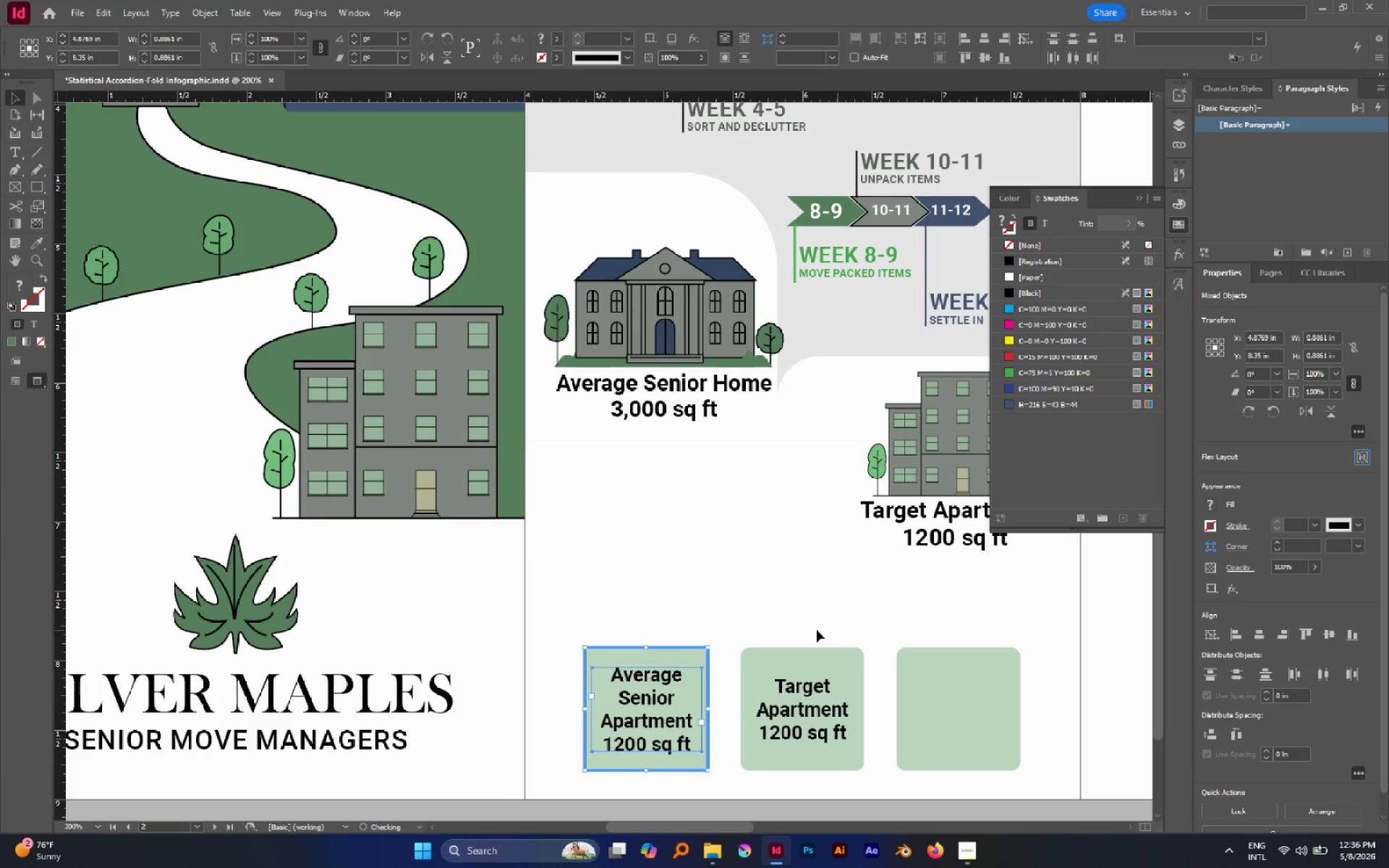 
left_click([814, 630])
 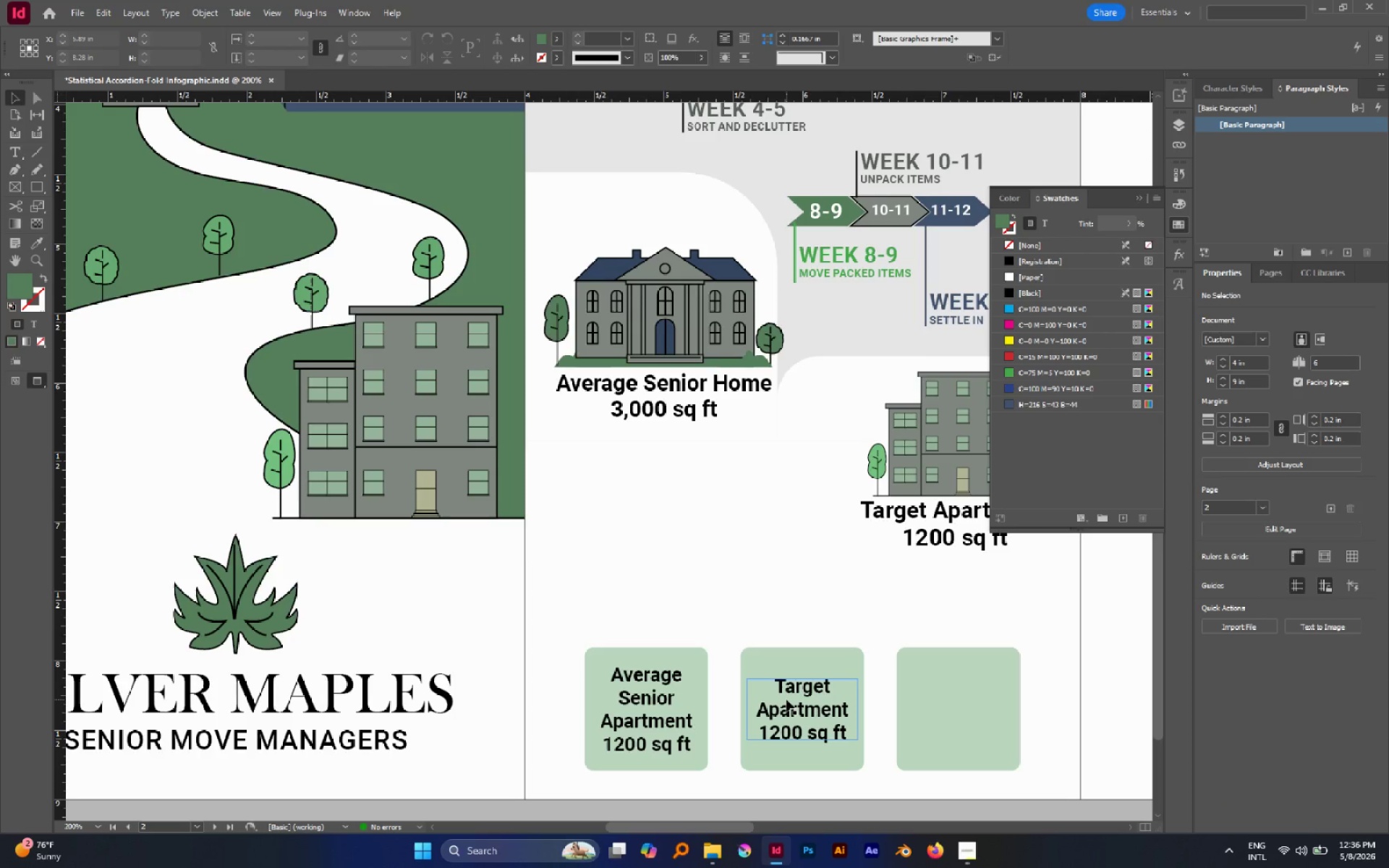 
left_click_drag(start_coordinate=[786, 699], to_coordinate=[947, 715])
 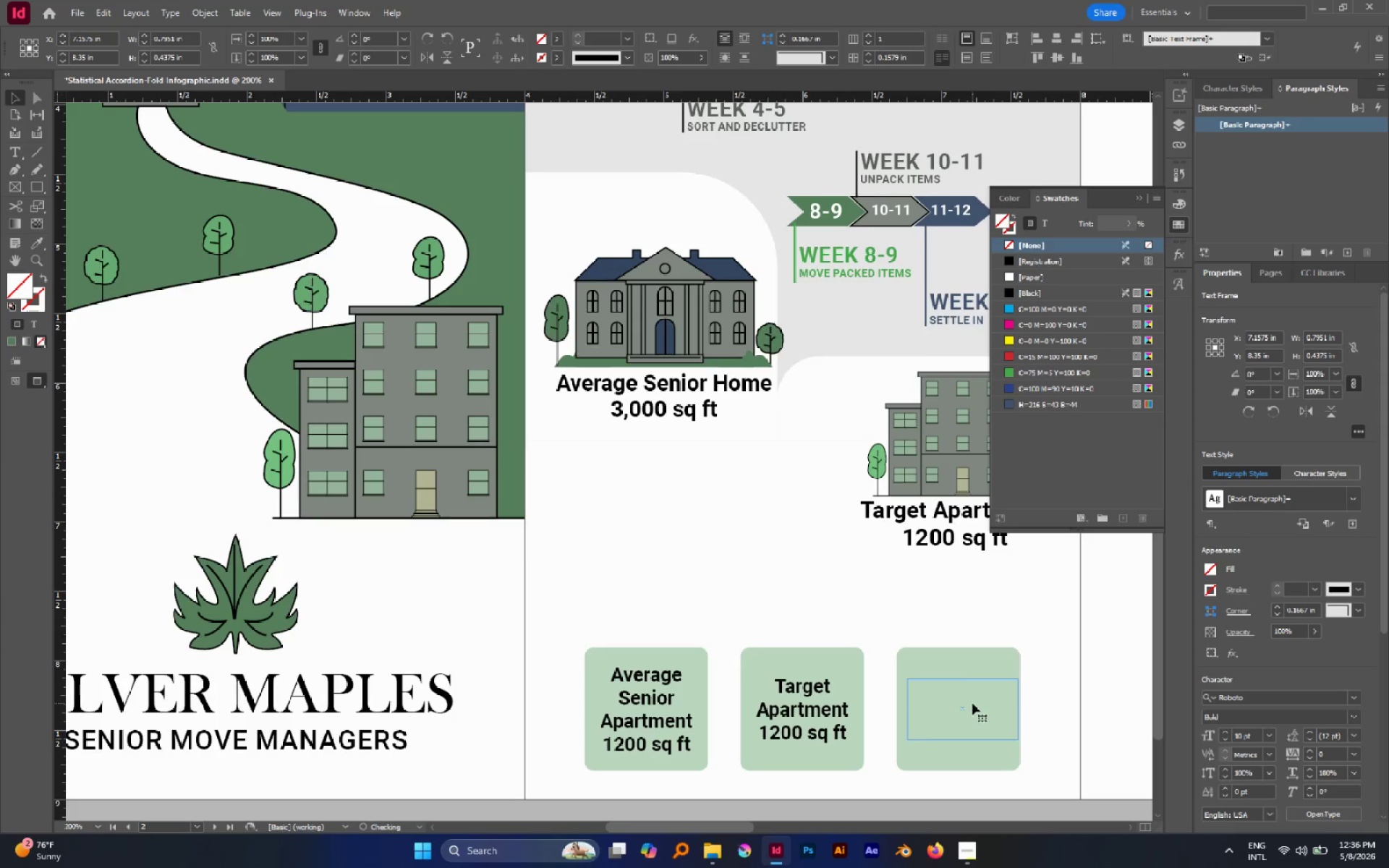 
hold_key(key=AltLeft, duration=1.28)
 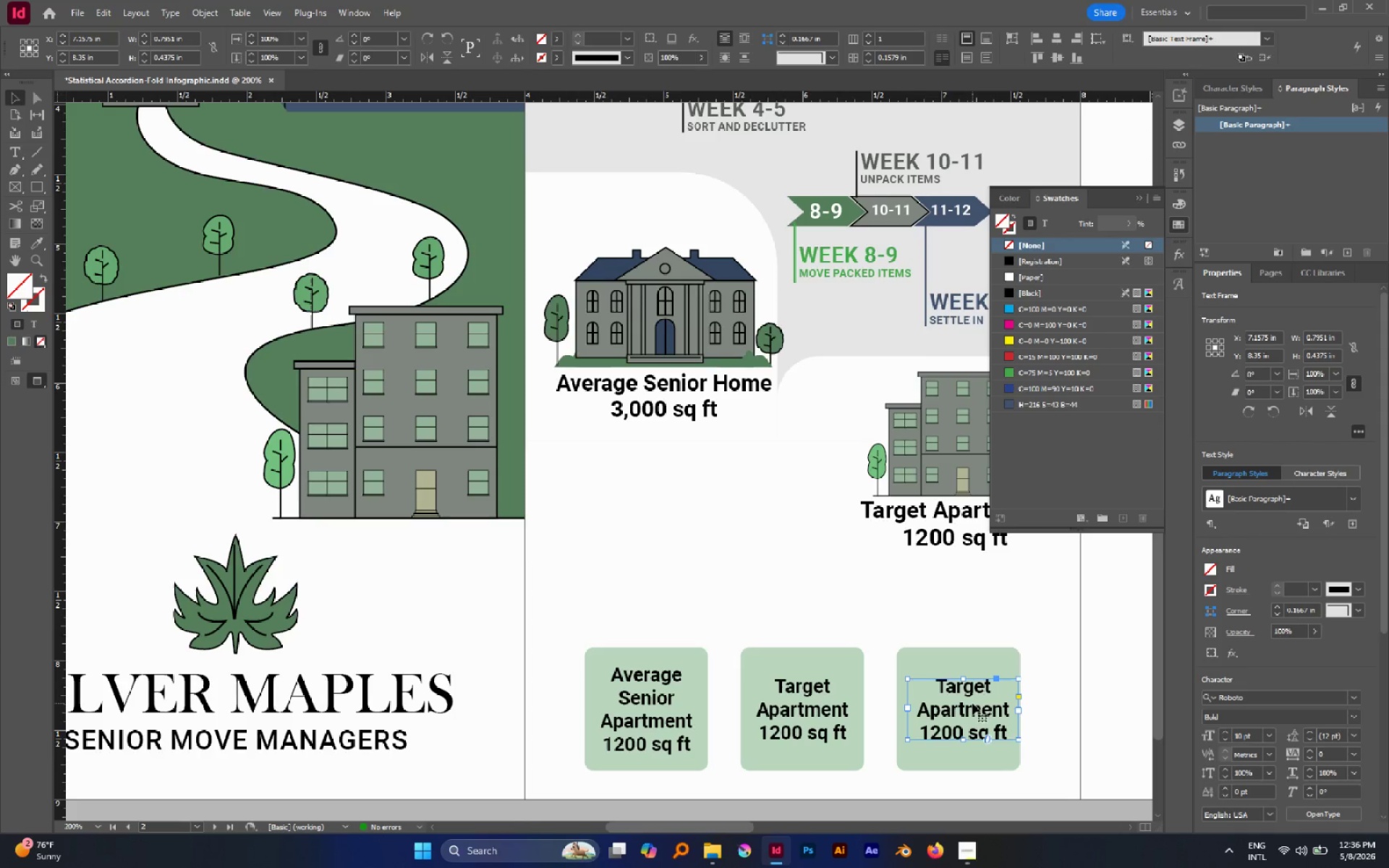 
hold_key(key=ShiftLeft, duration=0.94)
 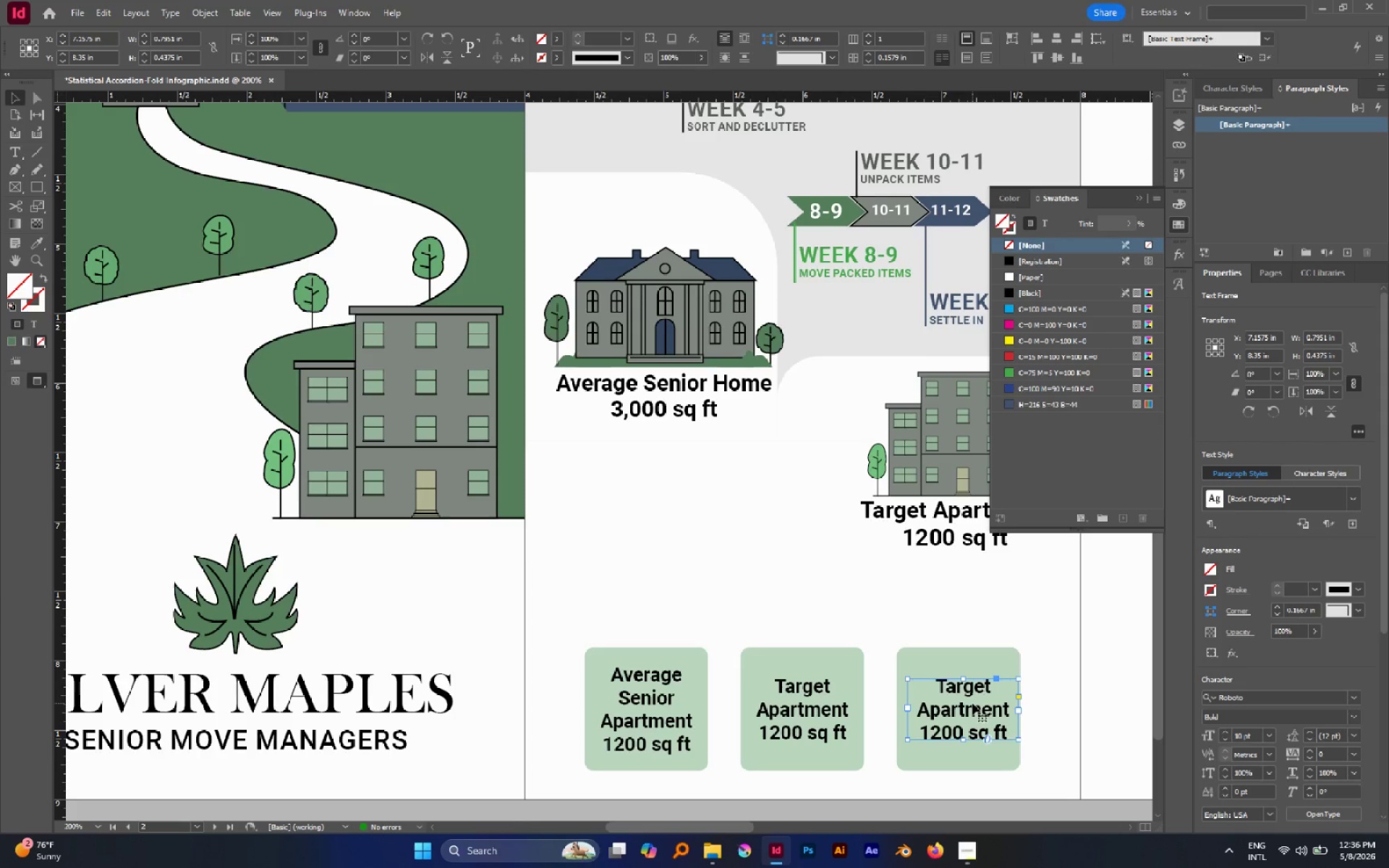 
double_click([972, 703])
 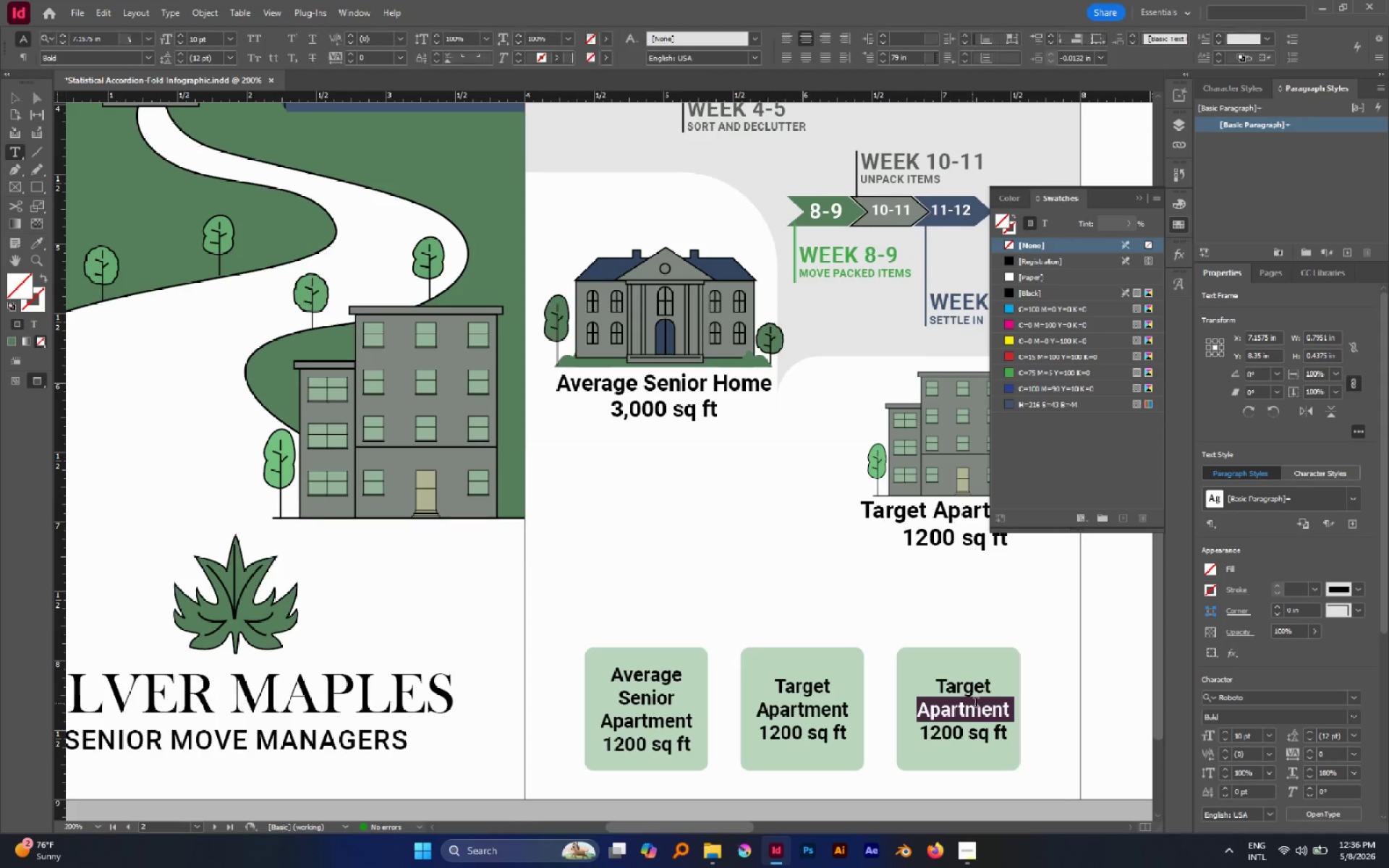 
left_click_drag(start_coordinate=[972, 703], to_coordinate=[976, 704])
 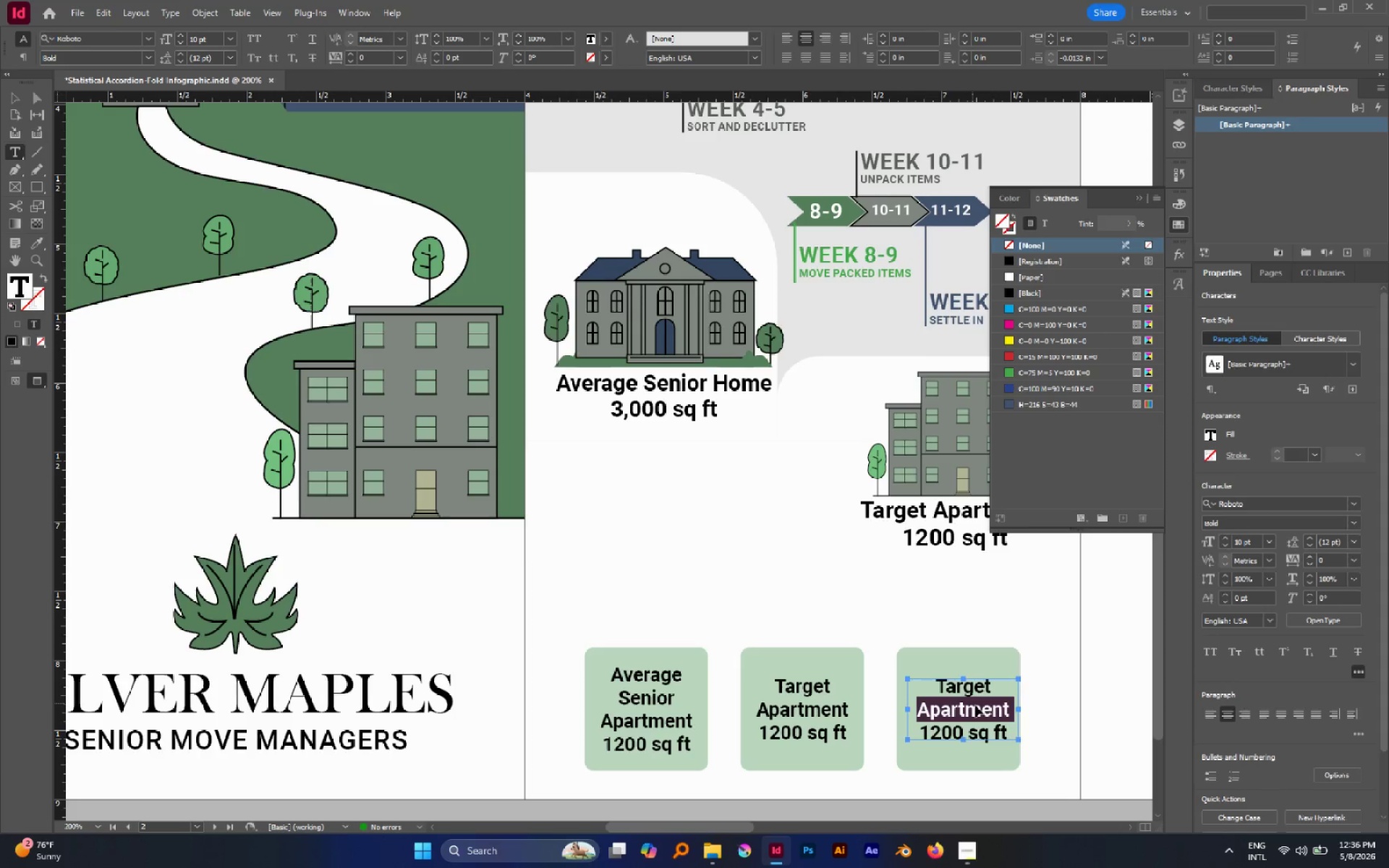 
key(Control+A)
 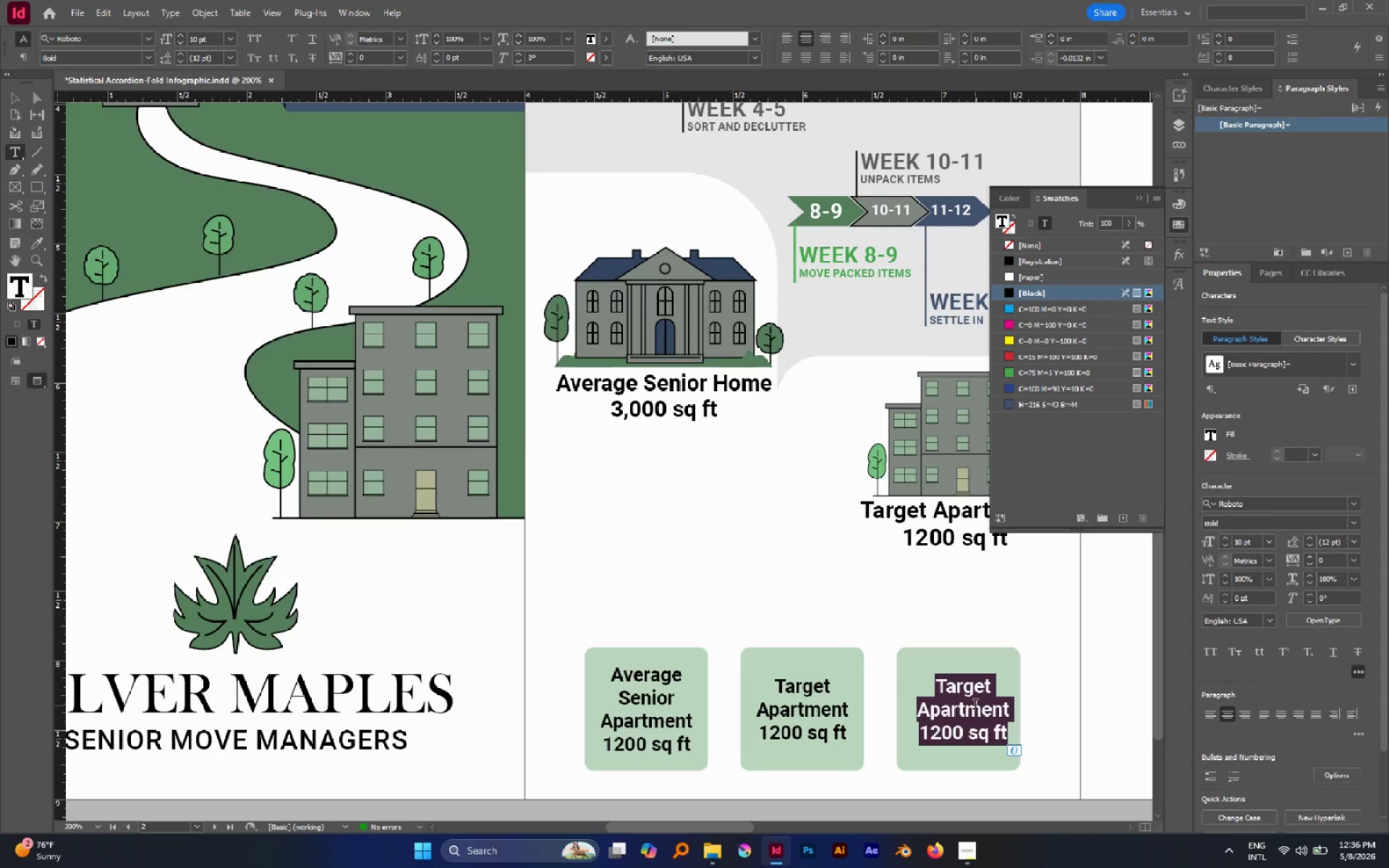 
type(Volume)
 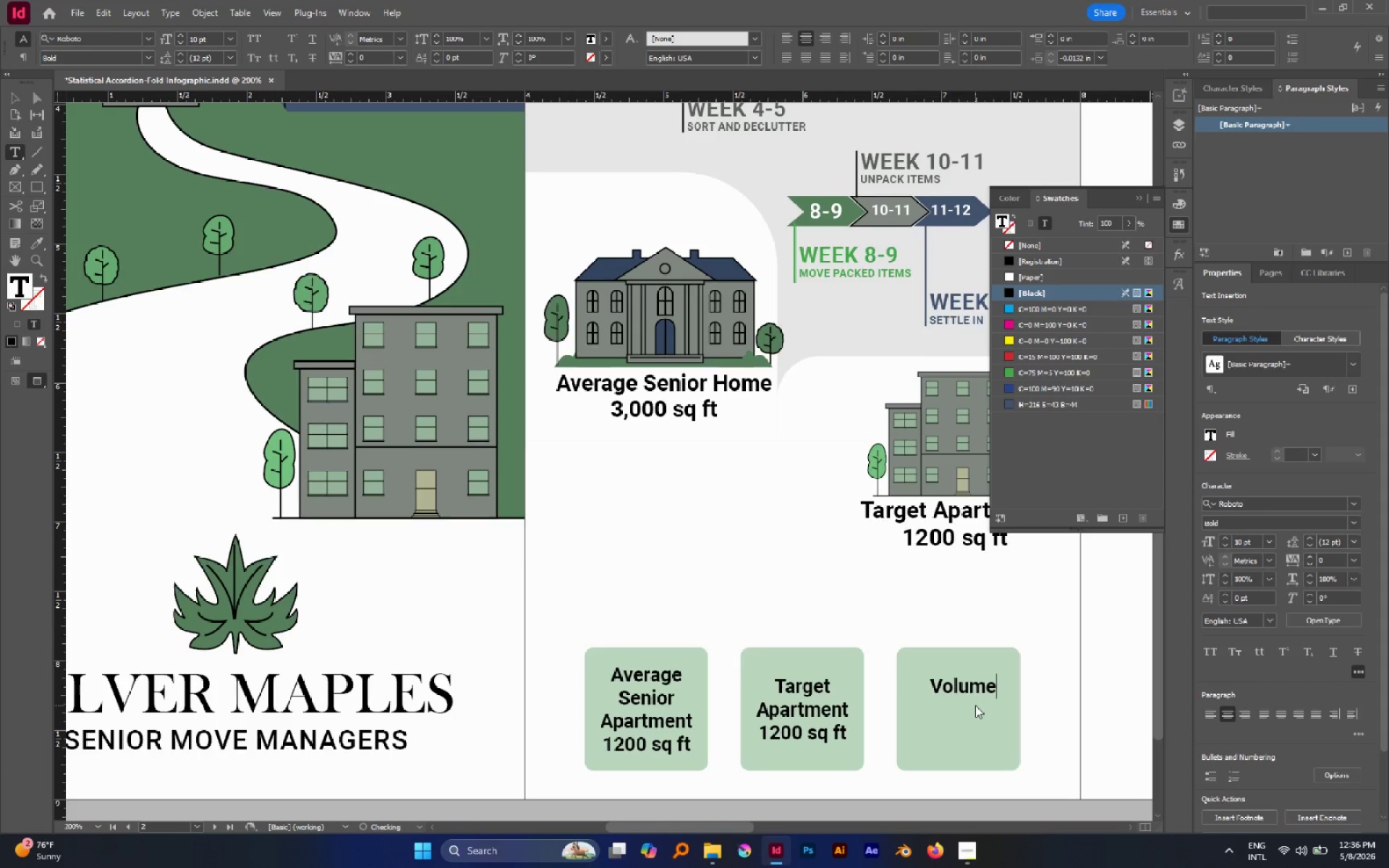 
key(Enter)
 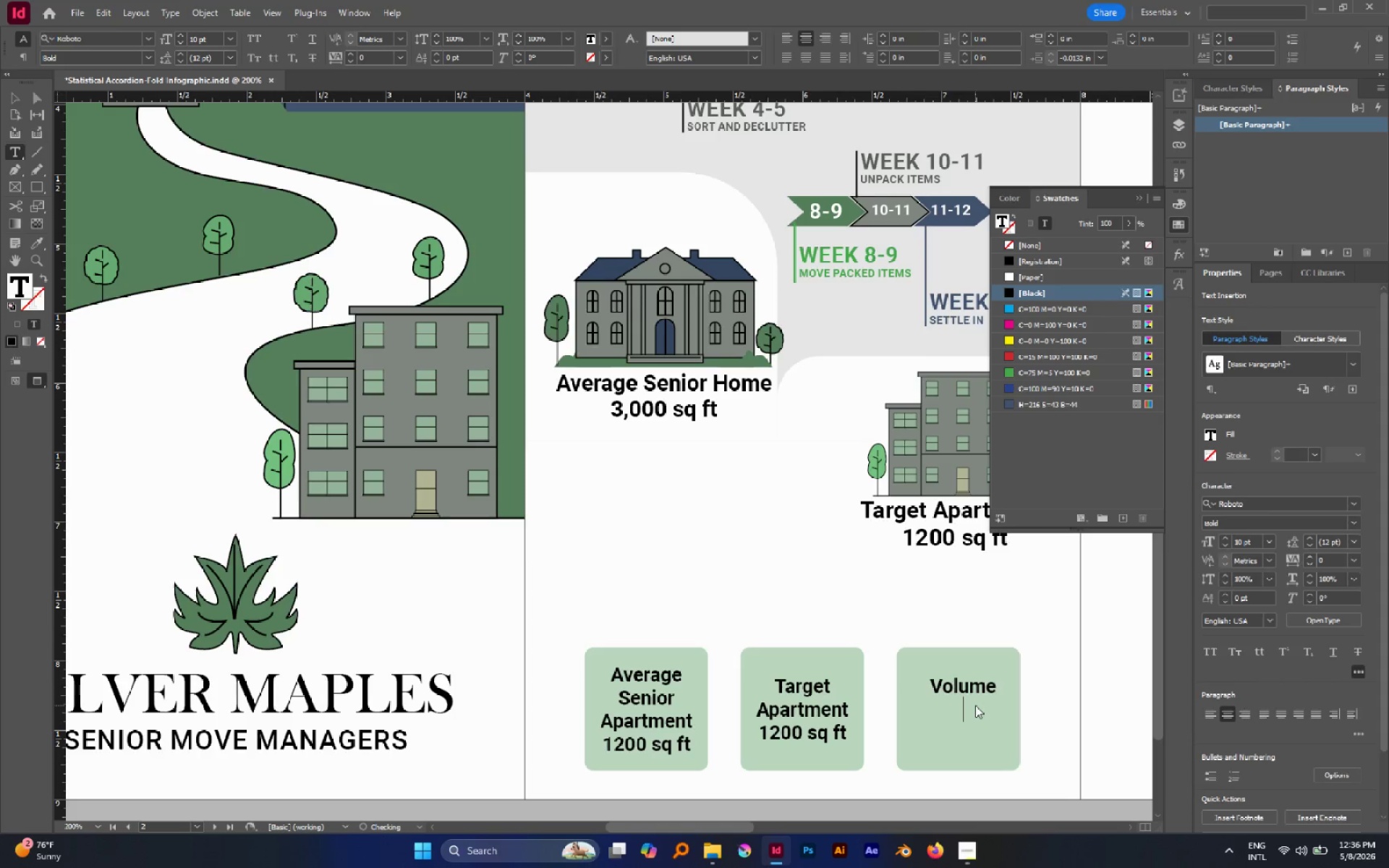 
type(Reduction)
 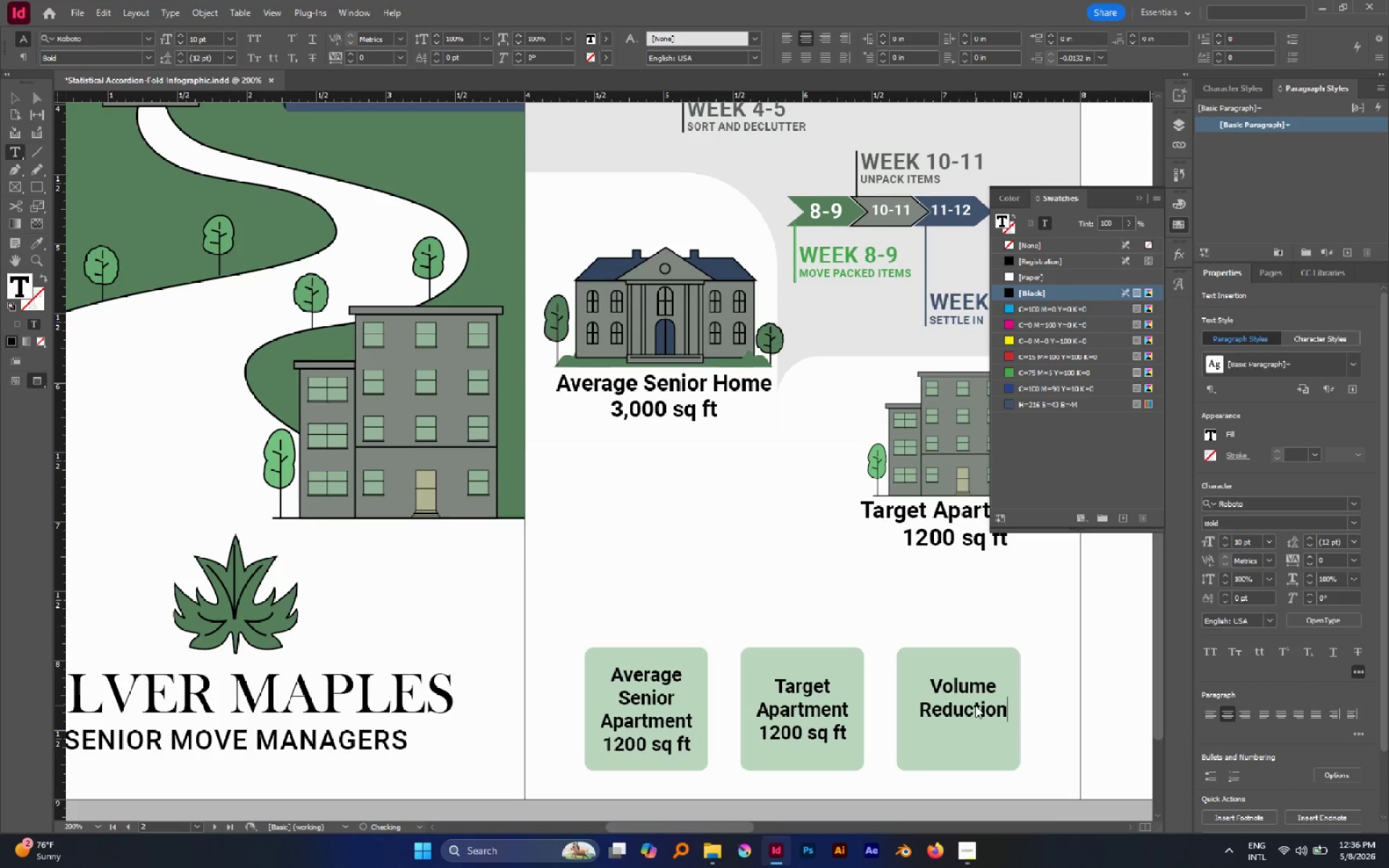 
key(Enter)
 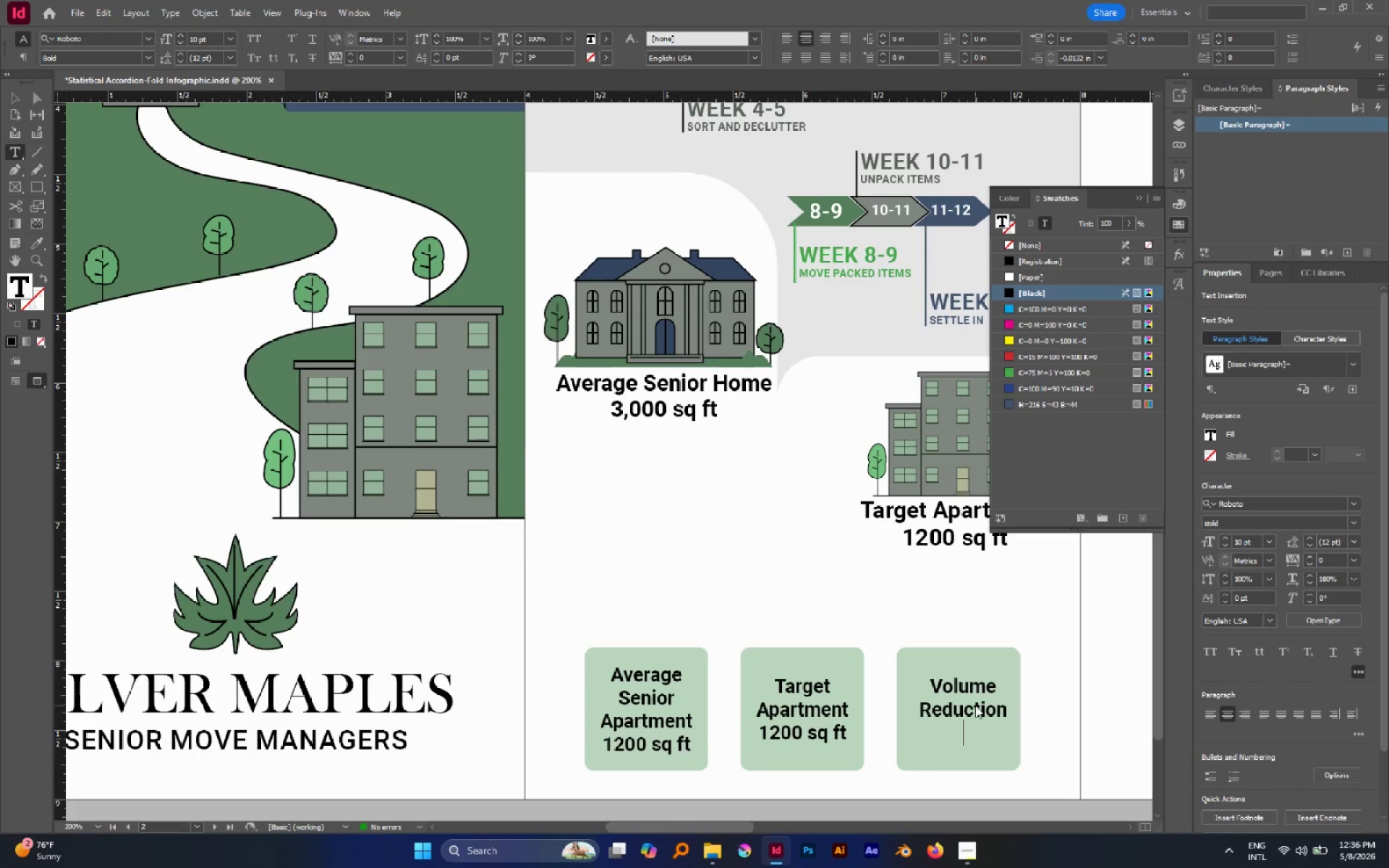 
type(60%)
 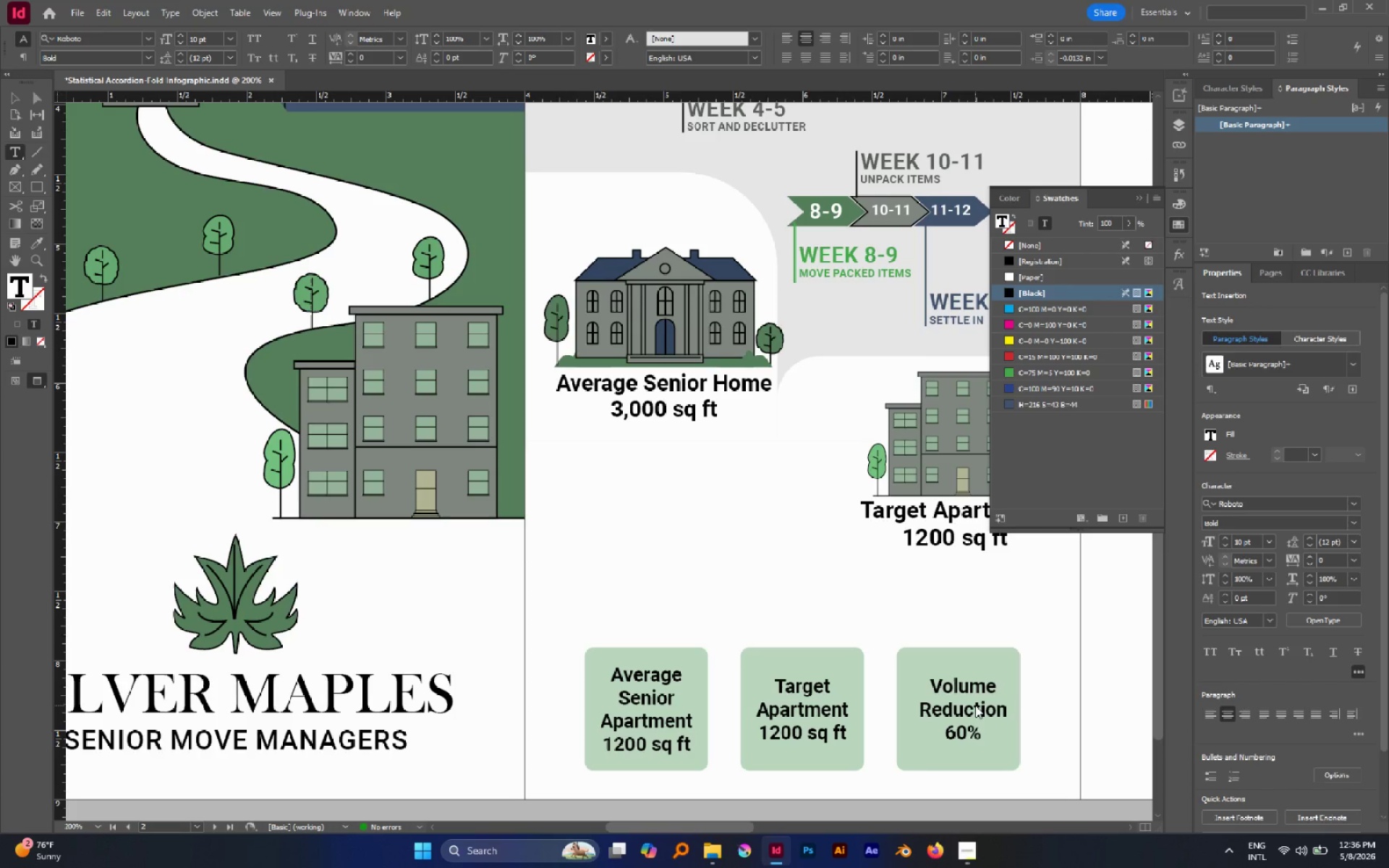 
left_click_drag(start_coordinate=[647, 742], to_coordinate=[524, 742])
 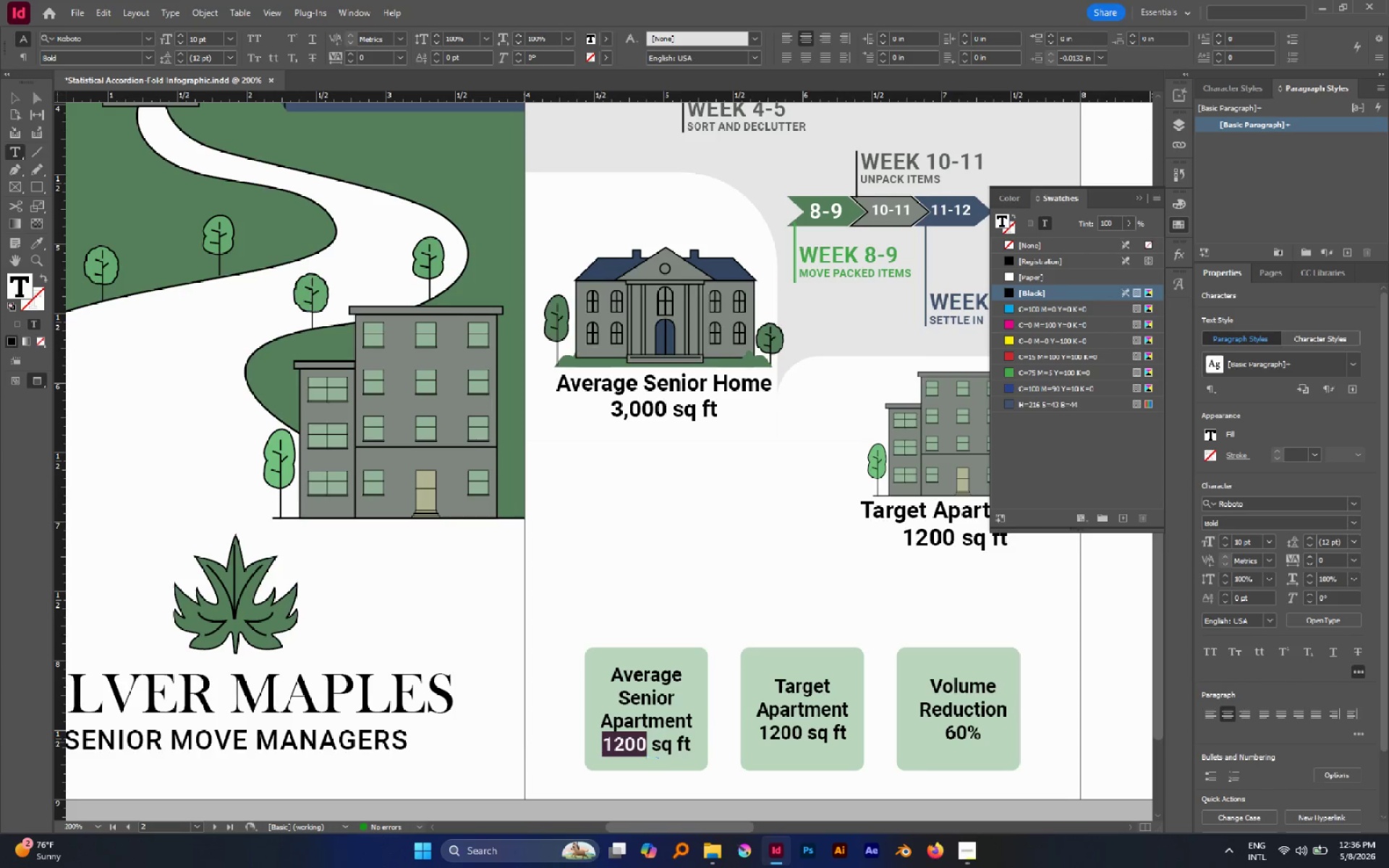 
type(3000)
 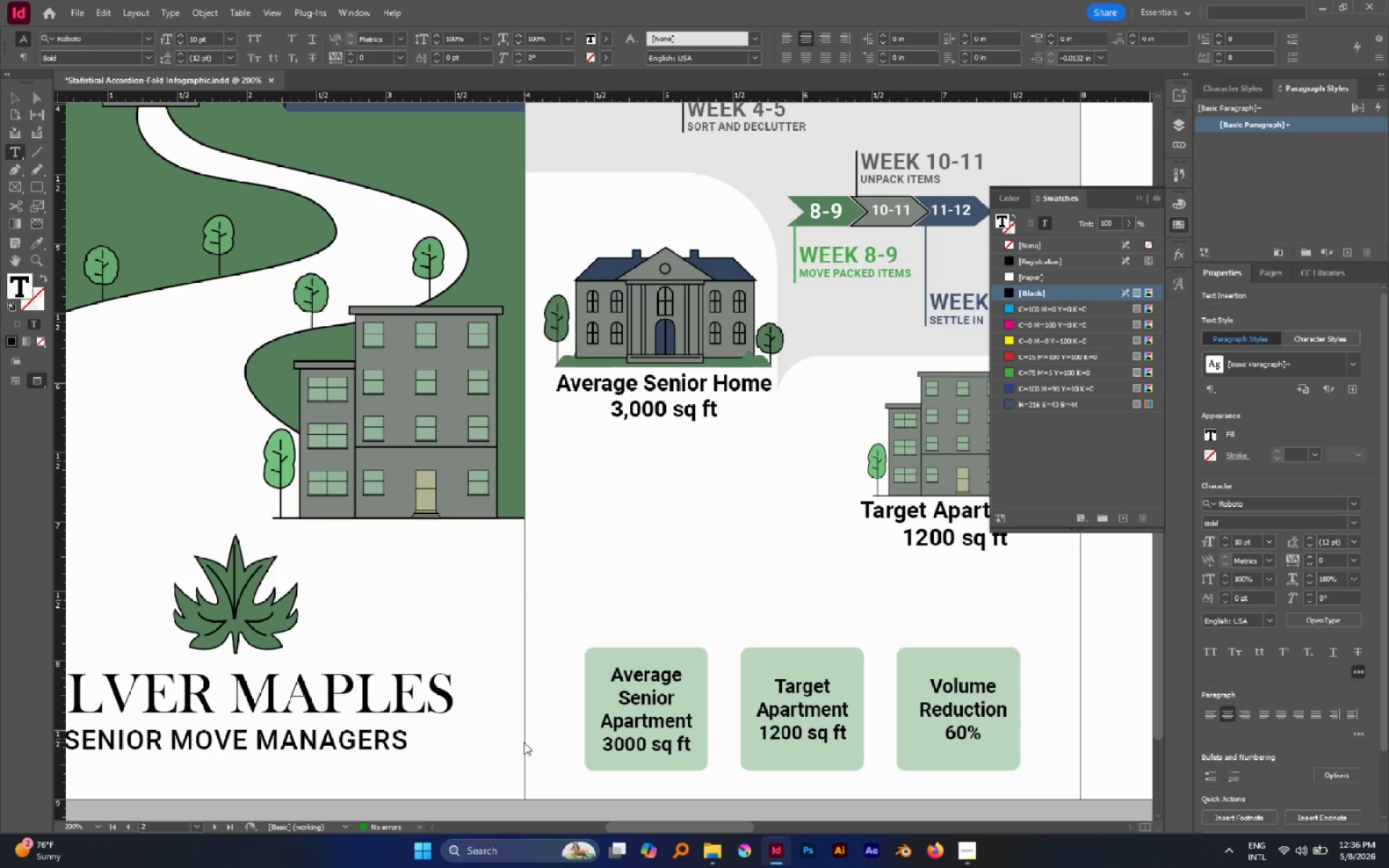 
wait(15.58)
 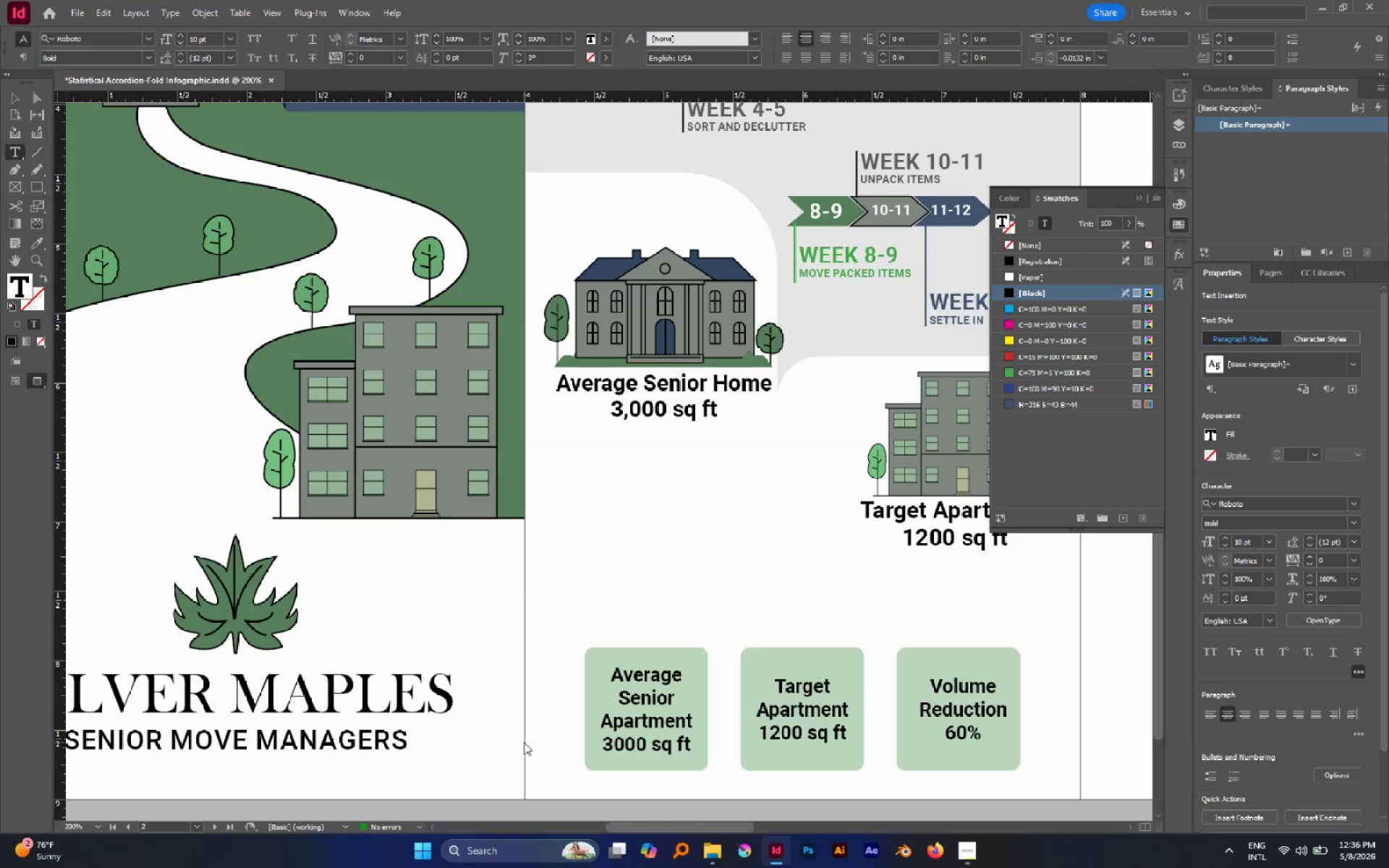 
left_click_drag(start_coordinate=[956, 735], to_coordinate=[945, 733])
 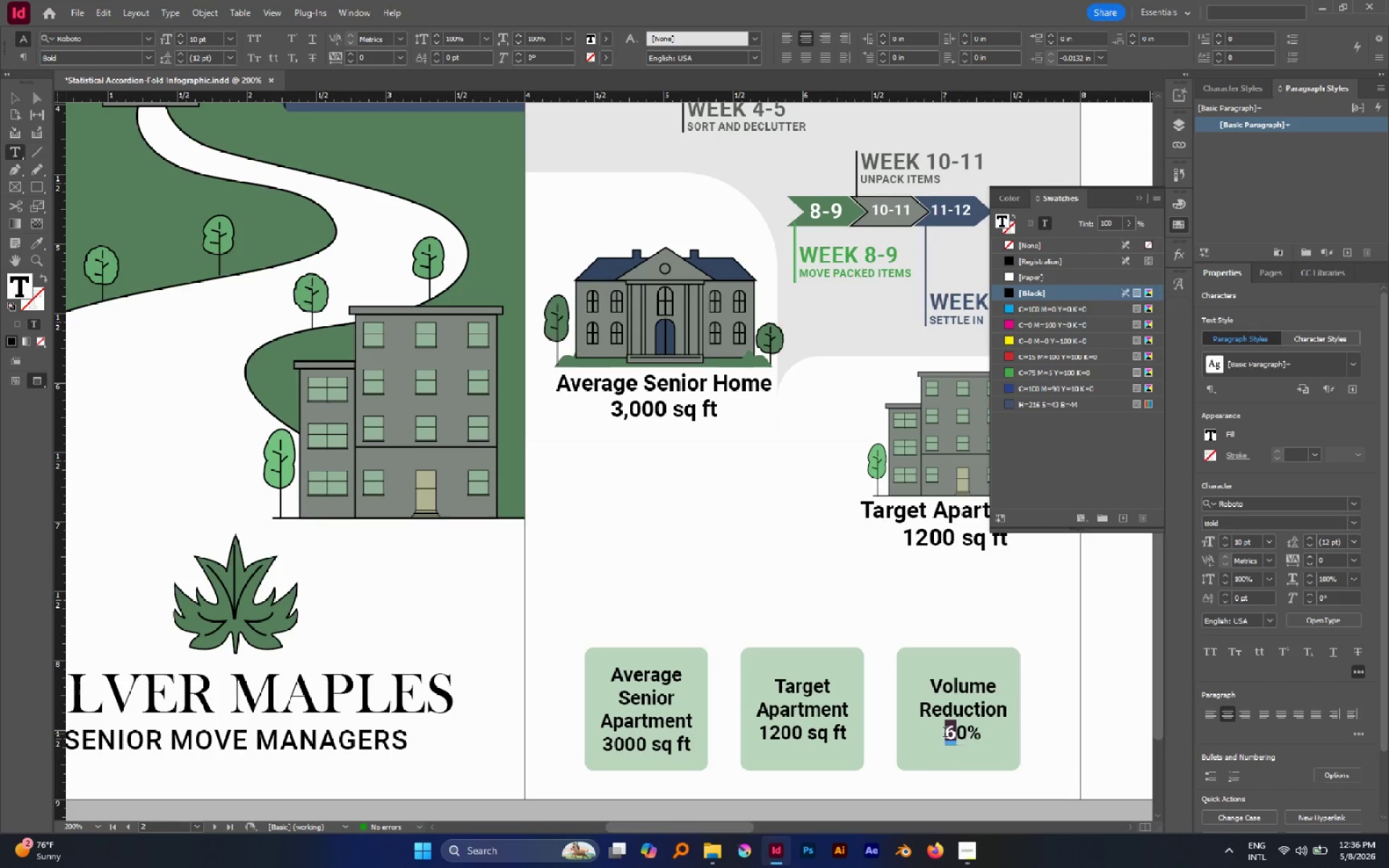 
key(4)
 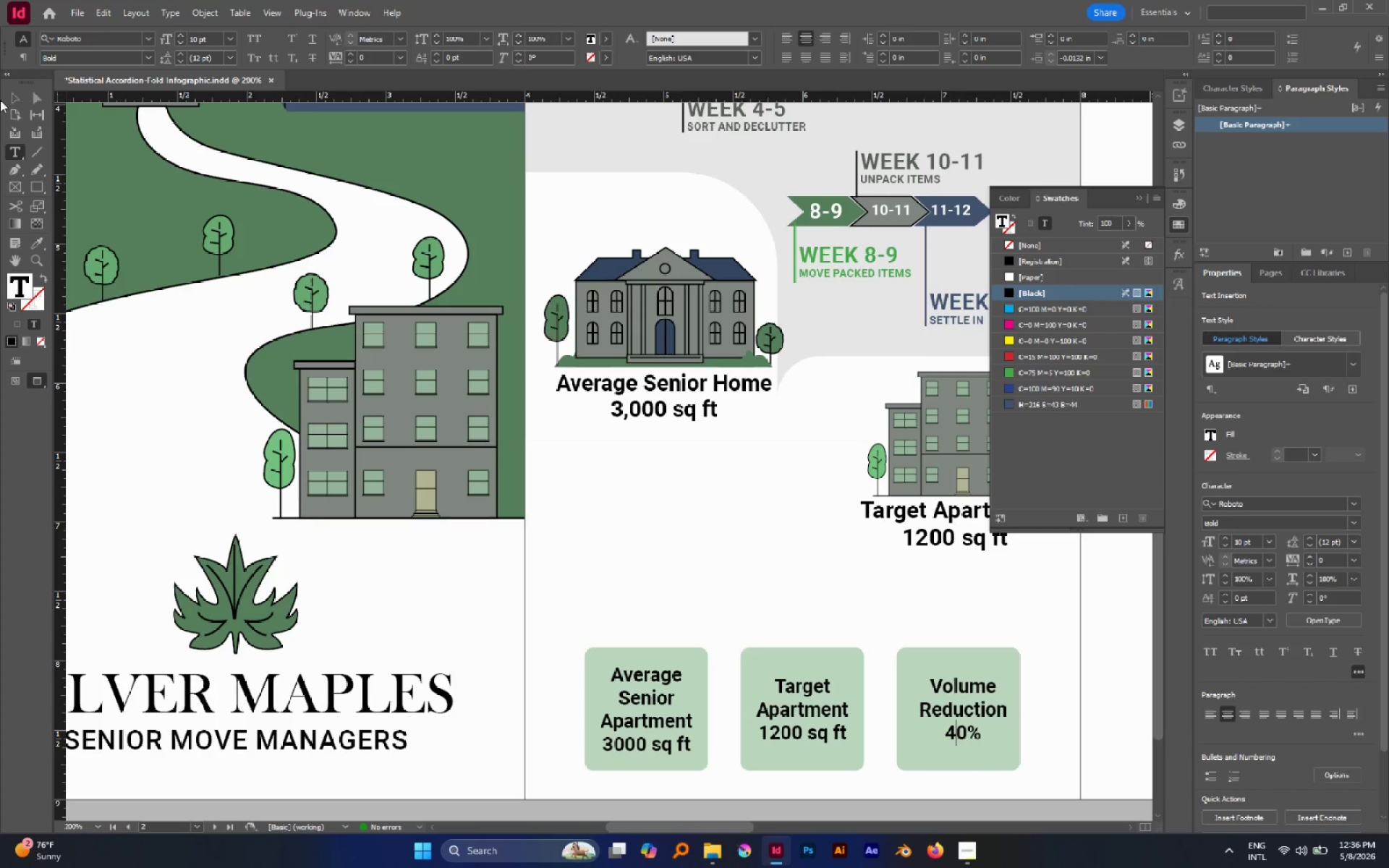 
left_click([19, 101])
 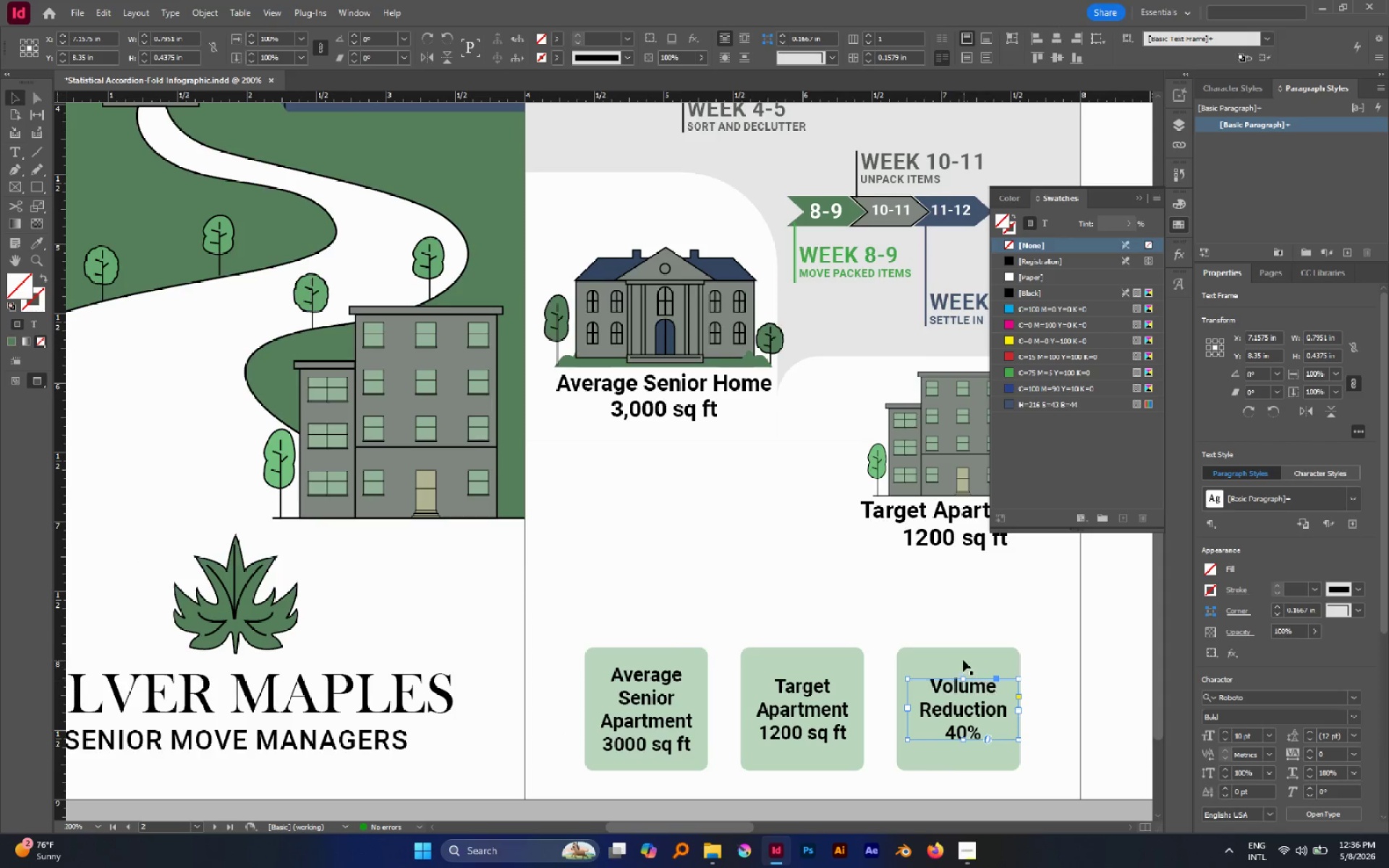 
hold_key(key=ShiftLeft, duration=0.47)
left_click([963, 660])
 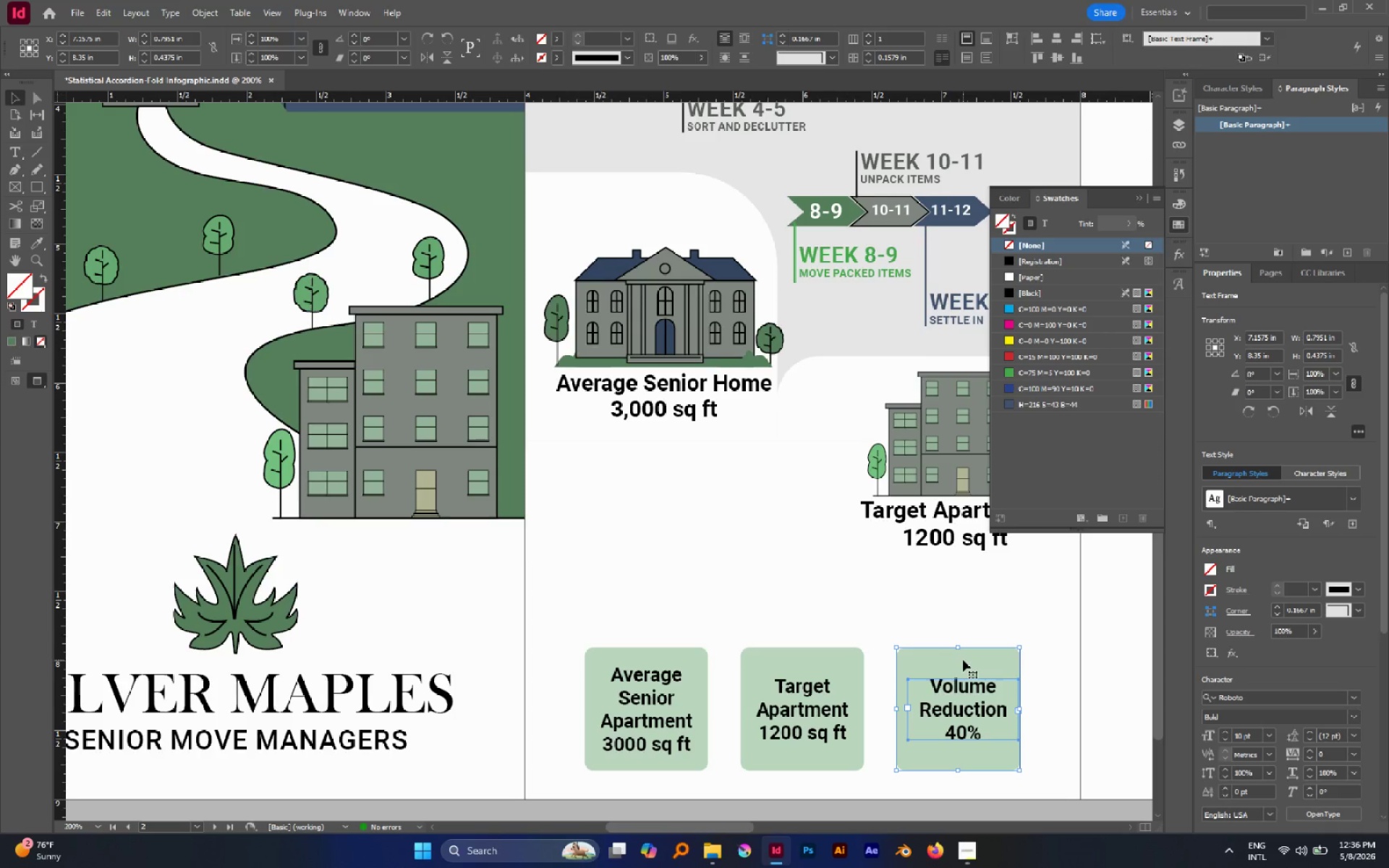 
double_click([963, 660])
 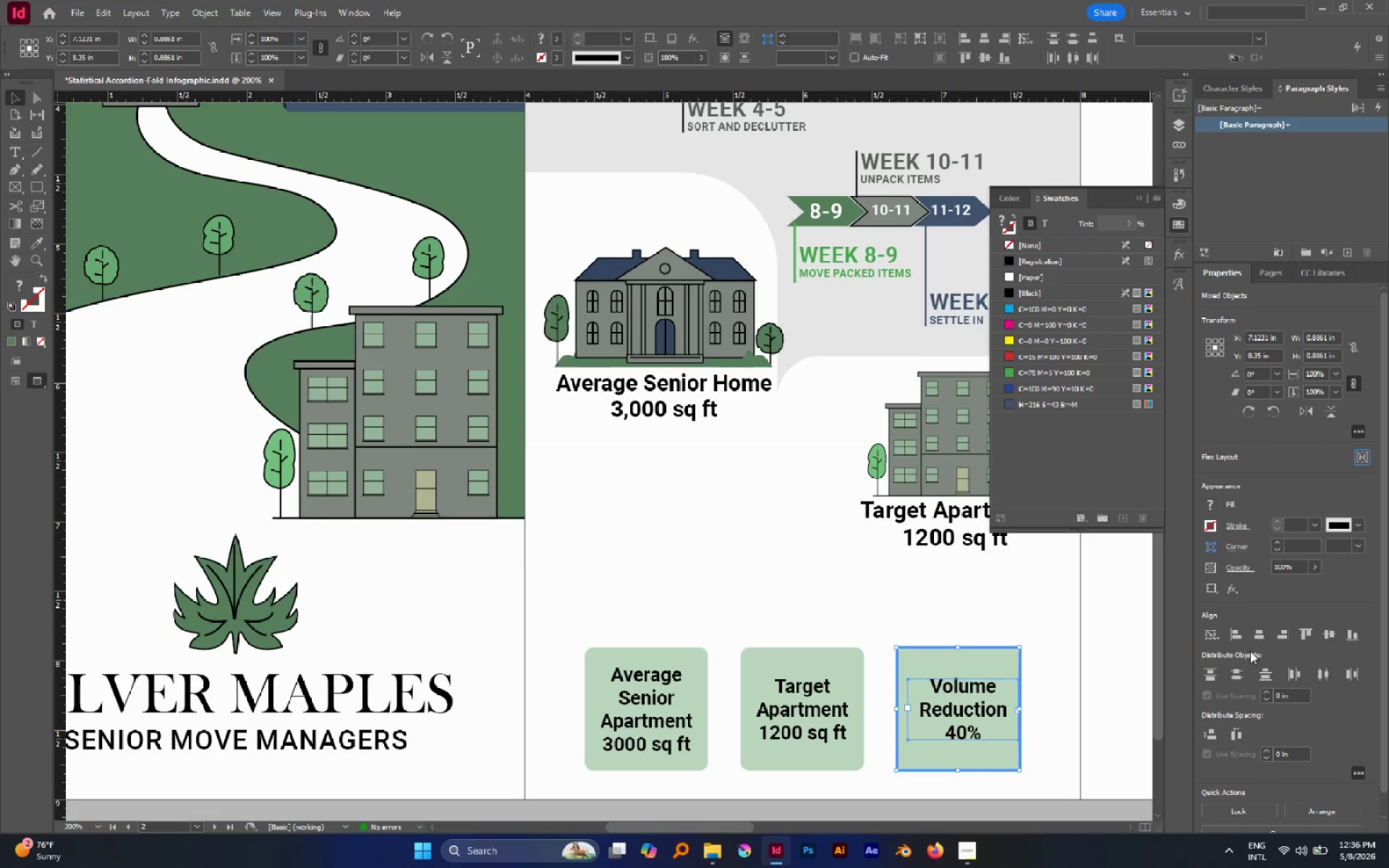 
left_click([1257, 631])
 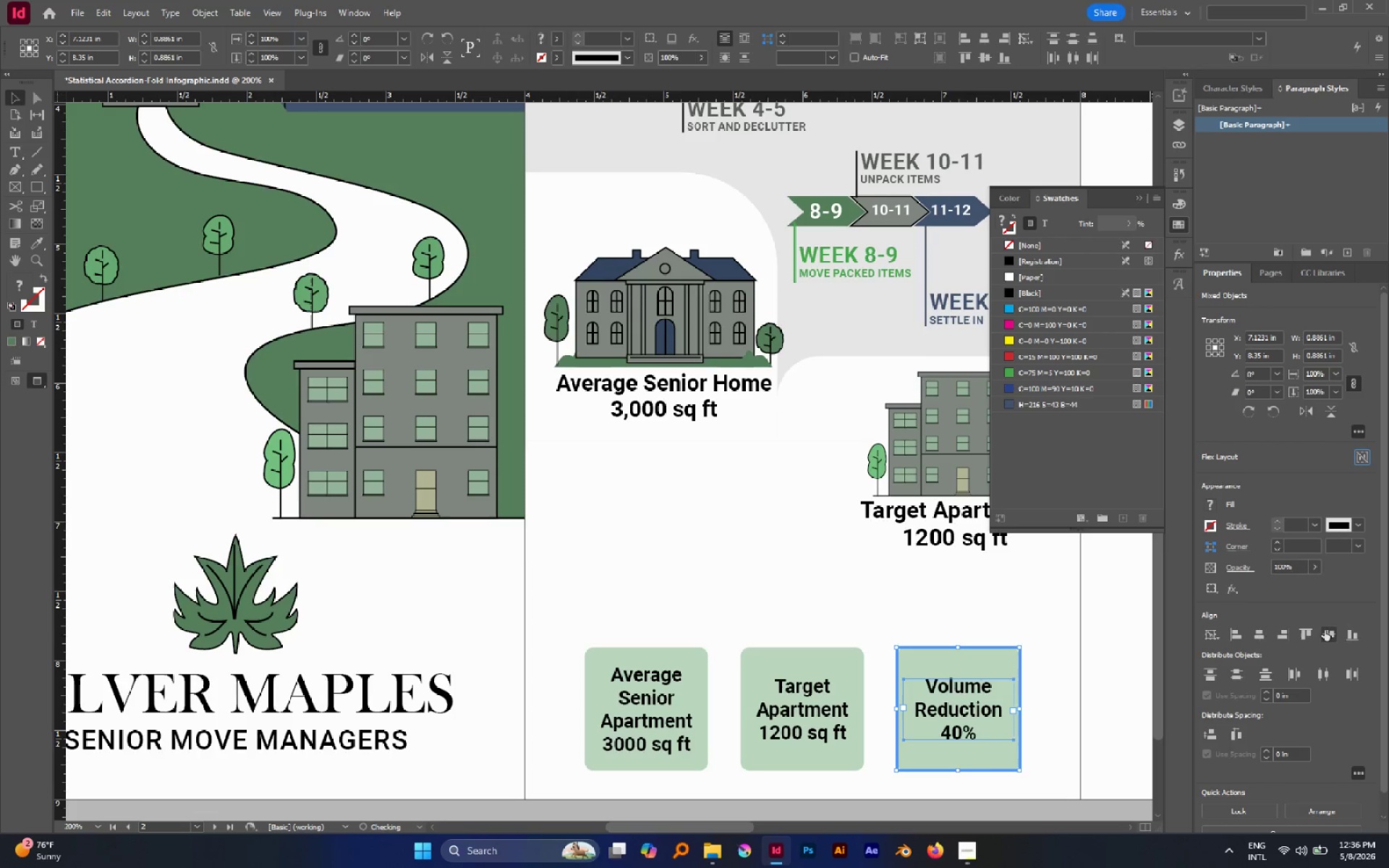 
left_click([1325, 630])
 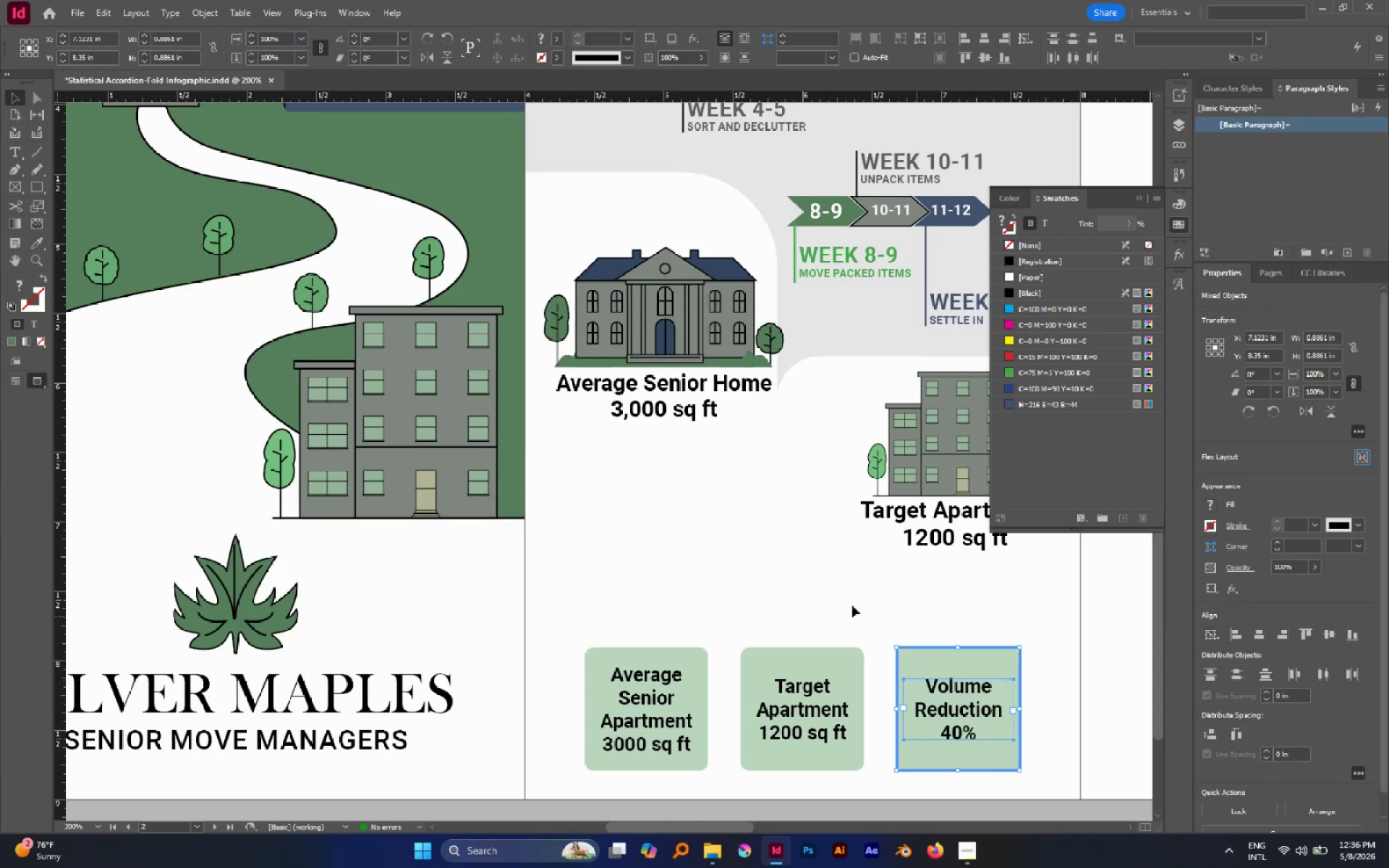 
left_click([845, 605])
 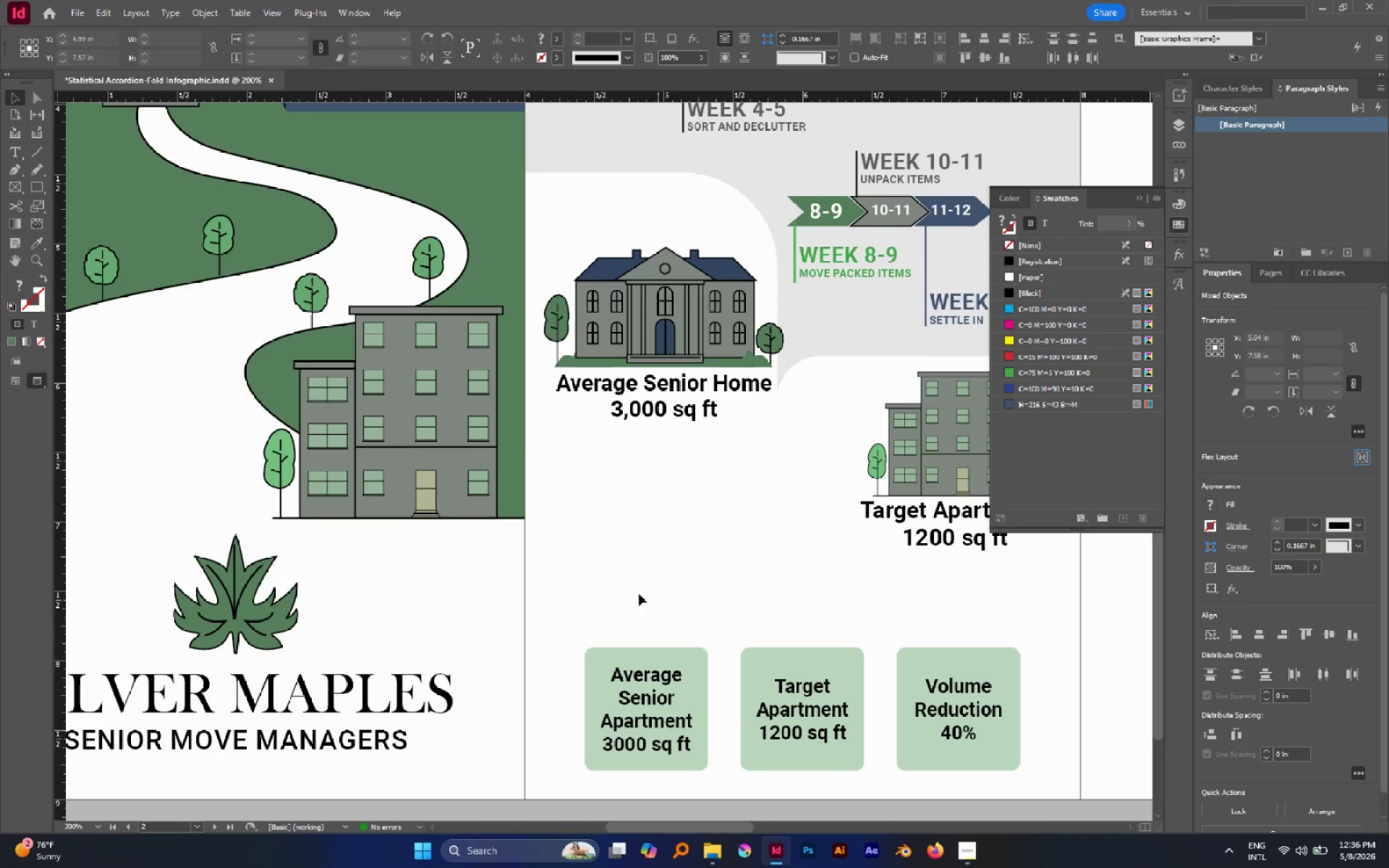 
hold_key(key=AltLeft, duration=0.86)
scroll: coordinate [626, 597], scroll_direction: down, amount: 3.0
 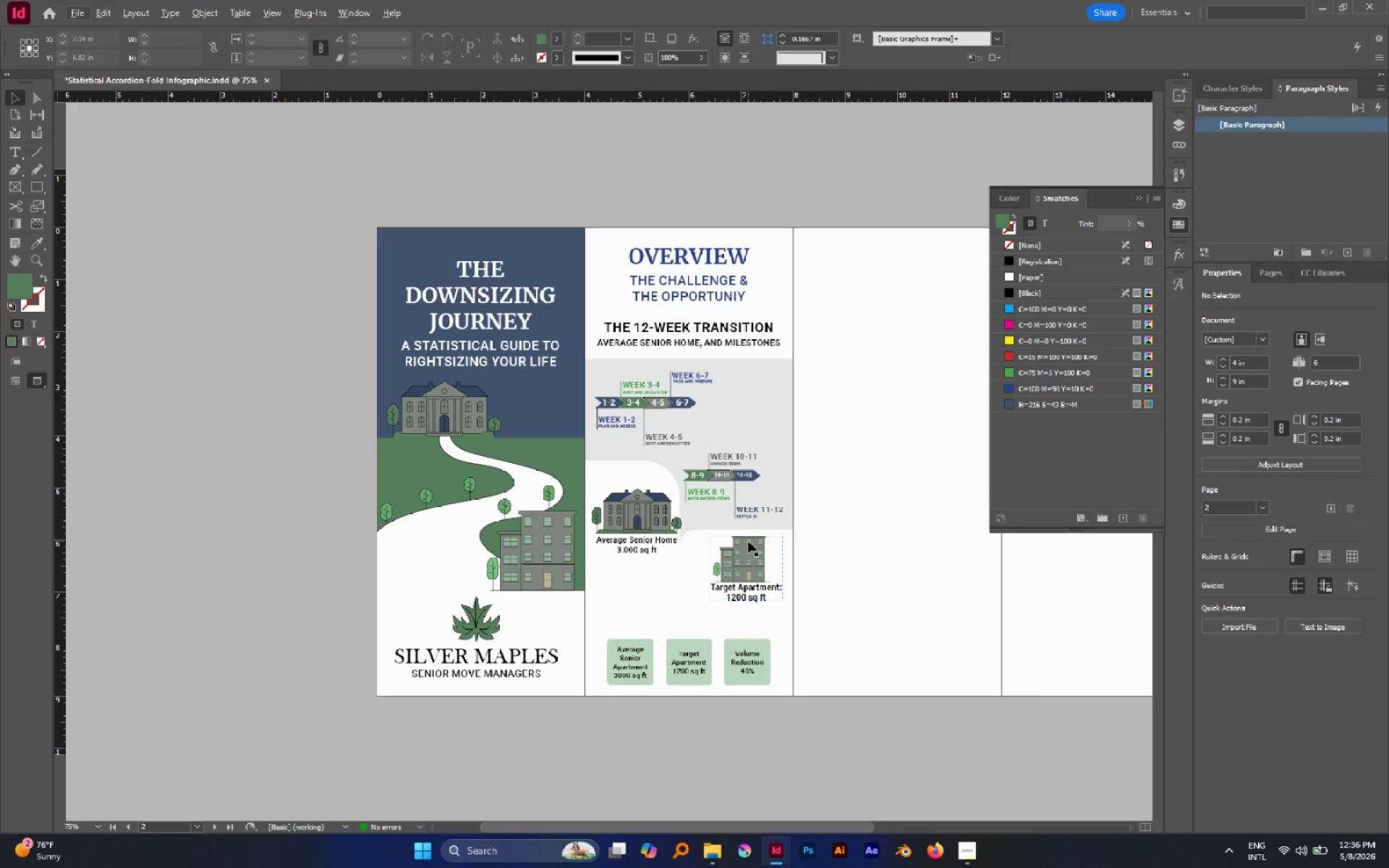 
scroll: coordinate [820, 526], scroll_direction: up, amount: 2.0